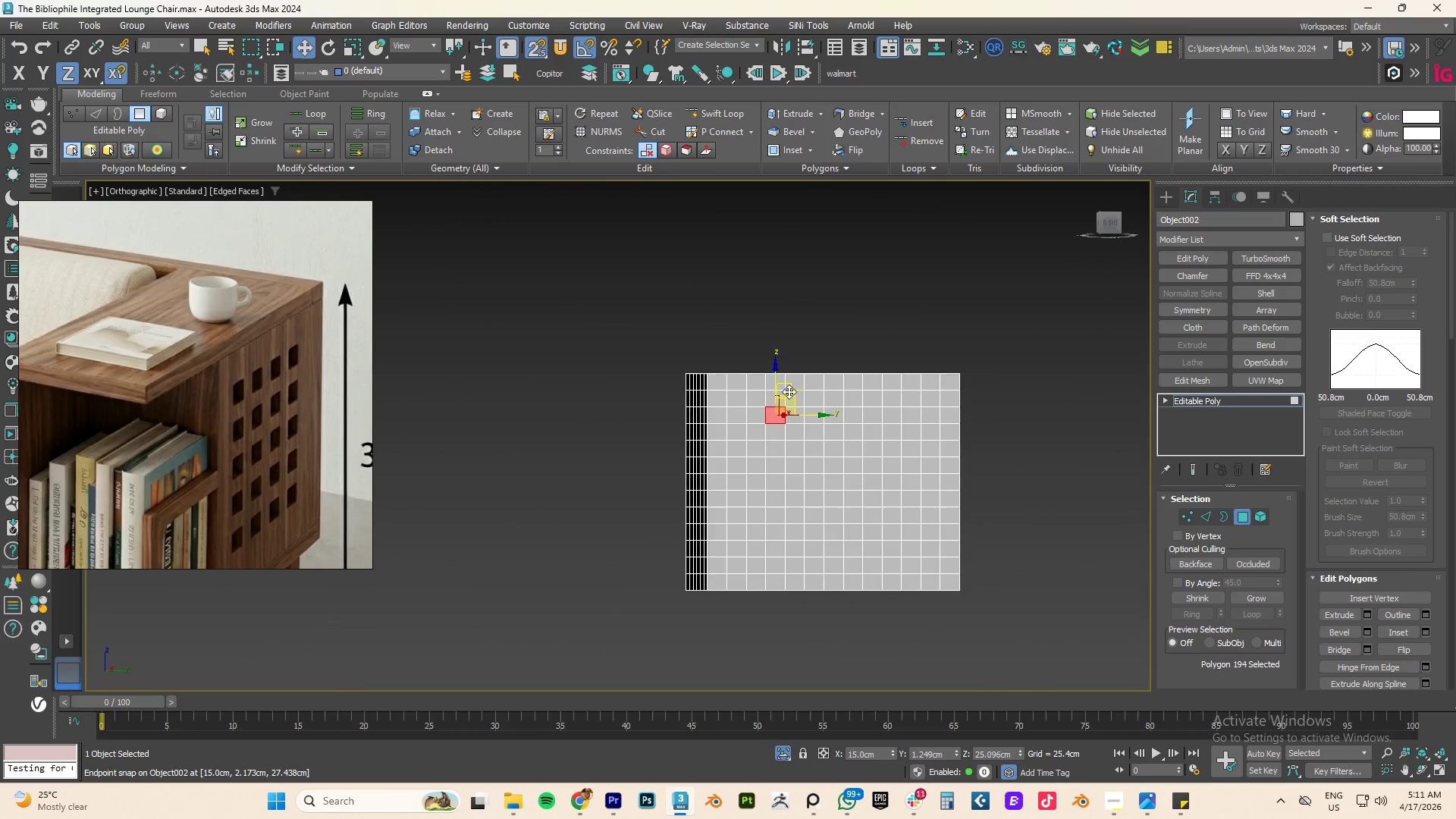 
scroll: coordinate [820, 423], scroll_direction: down, amount: 2.0
 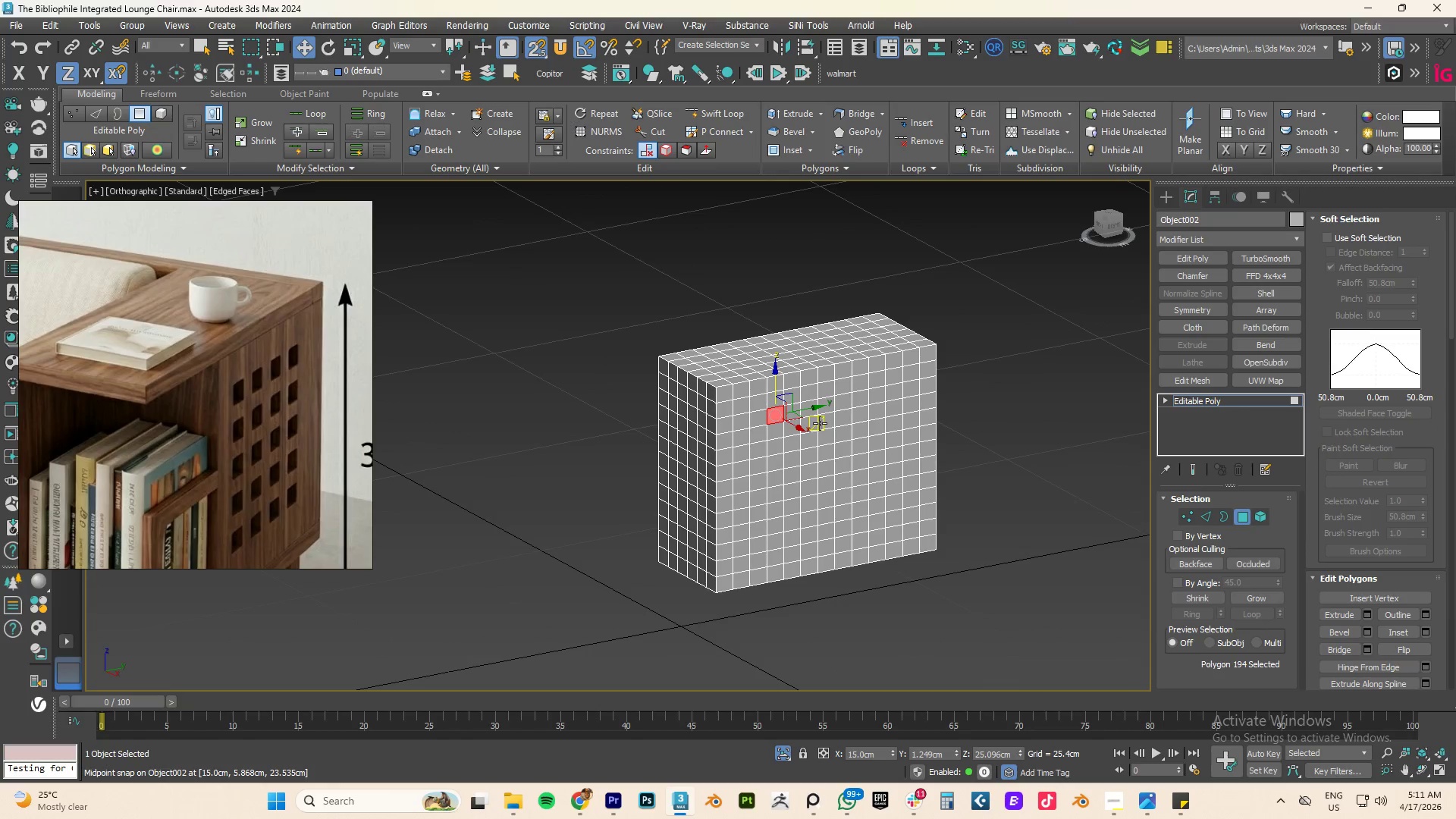 
type(xz)
 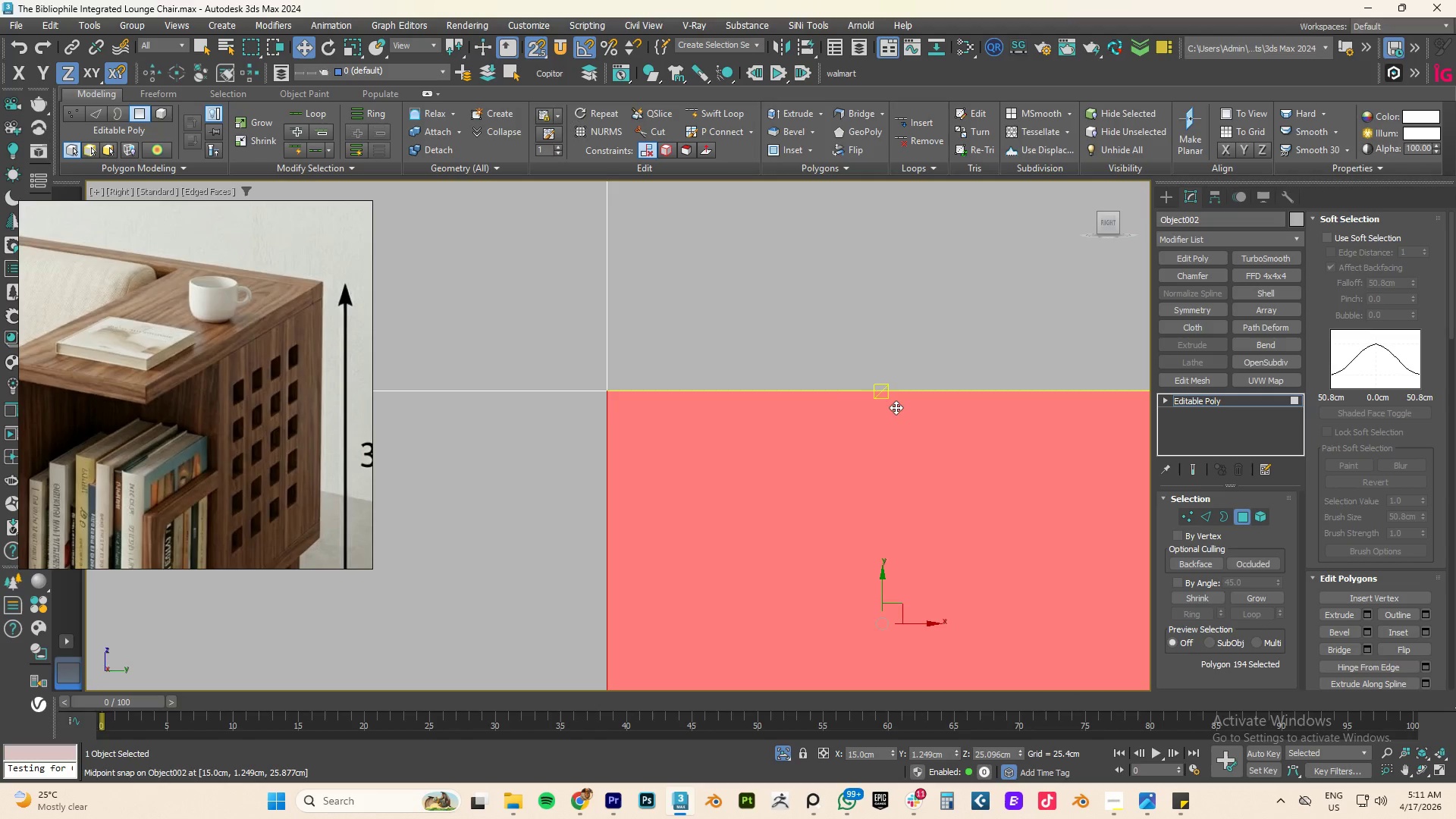 
scroll: coordinate [781, 390], scroll_direction: down, amount: 8.0
 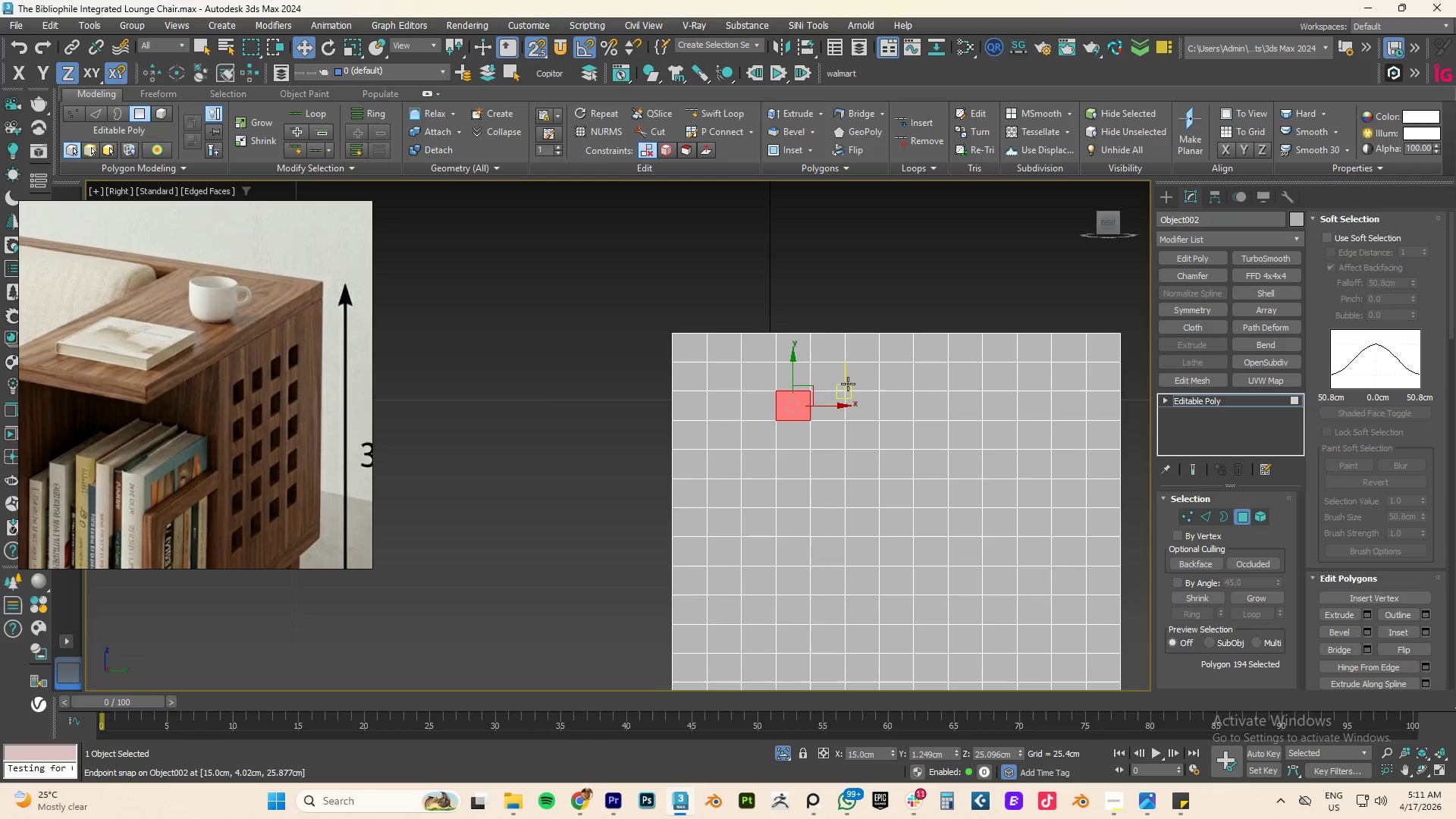 
scroll: coordinate [834, 383], scroll_direction: up, amount: 1.0
 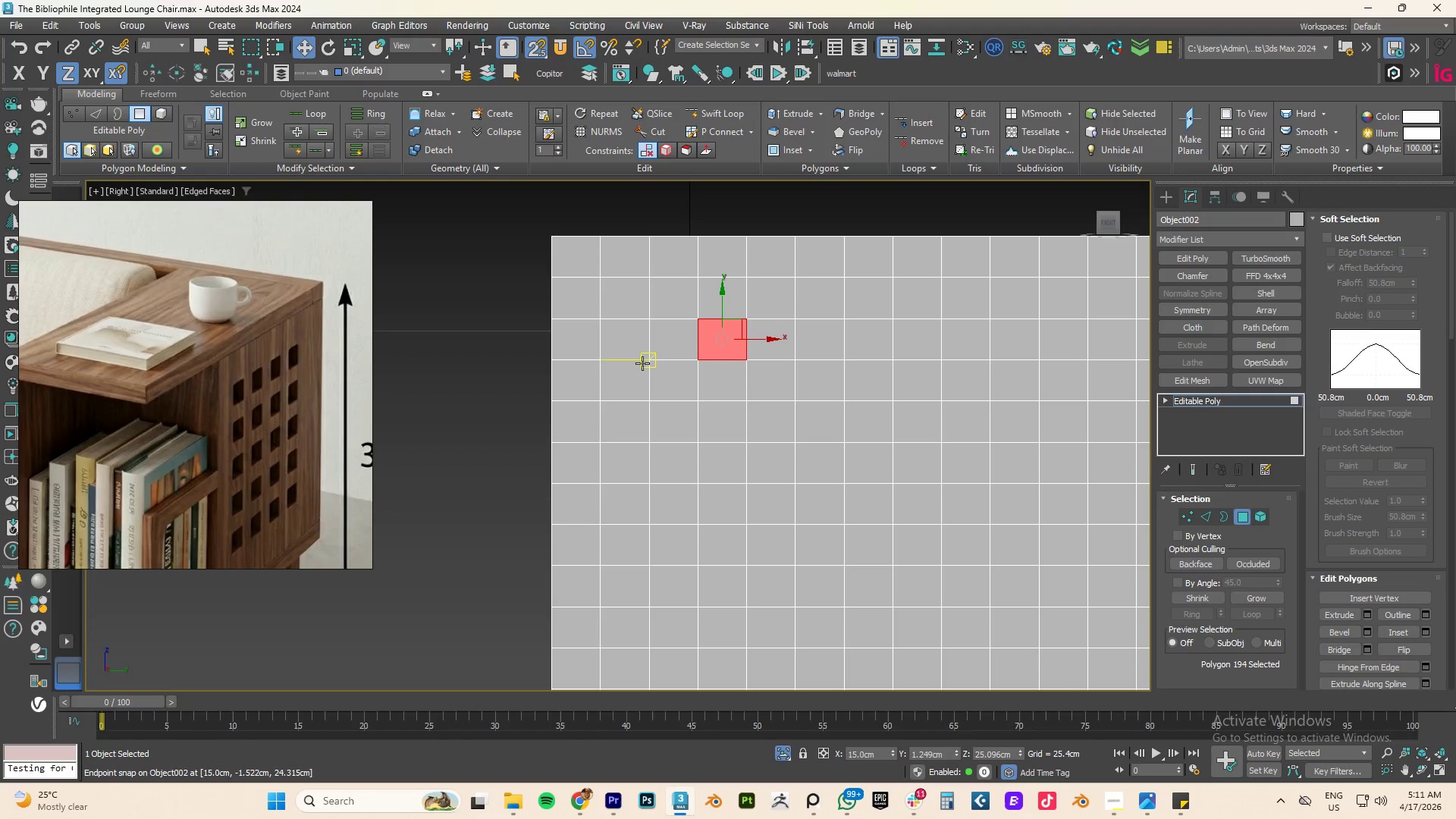 
left_click([640, 351])
 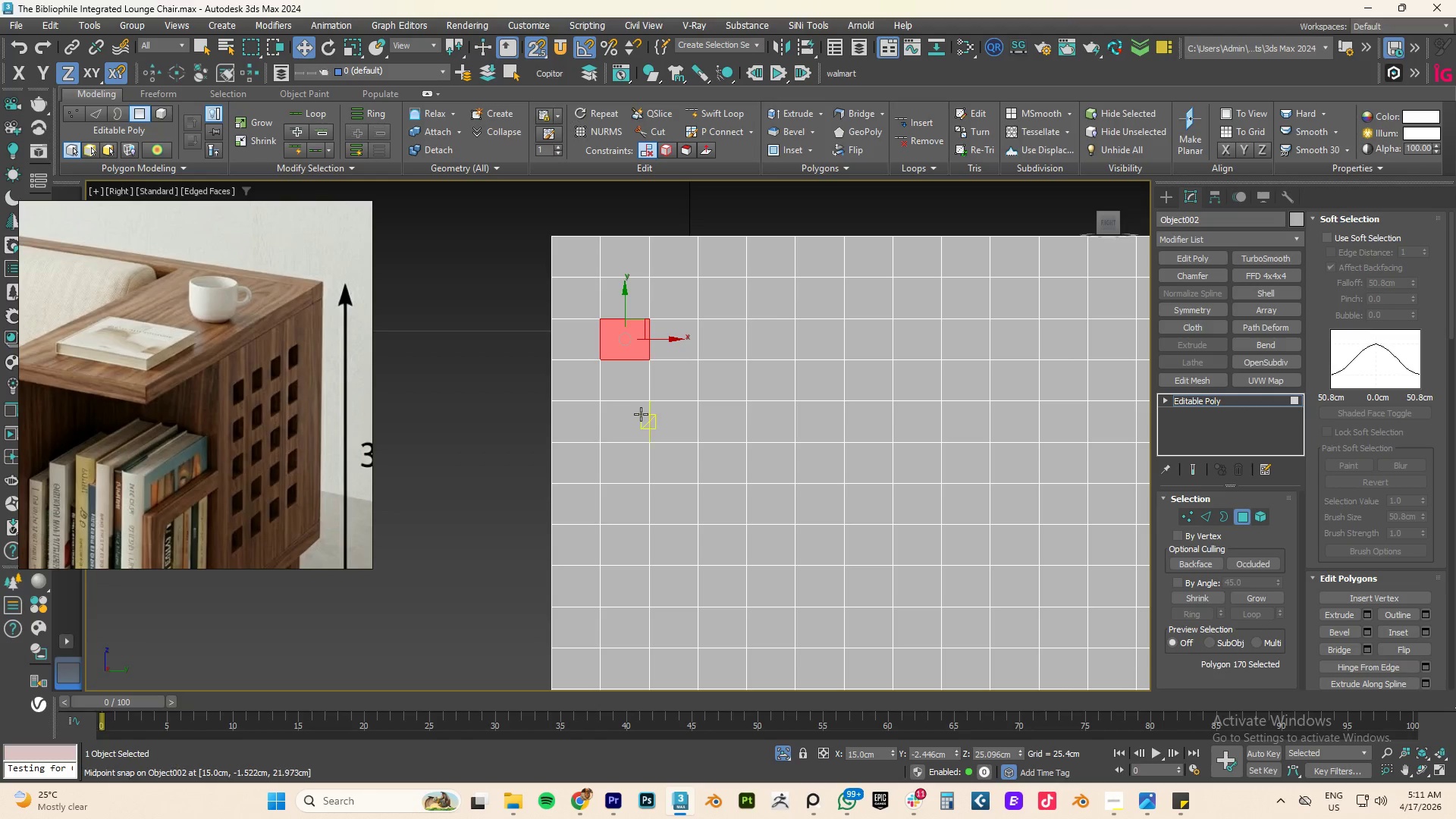 
hold_key(key=ControlLeft, duration=4.34)
left_click([638, 414])
 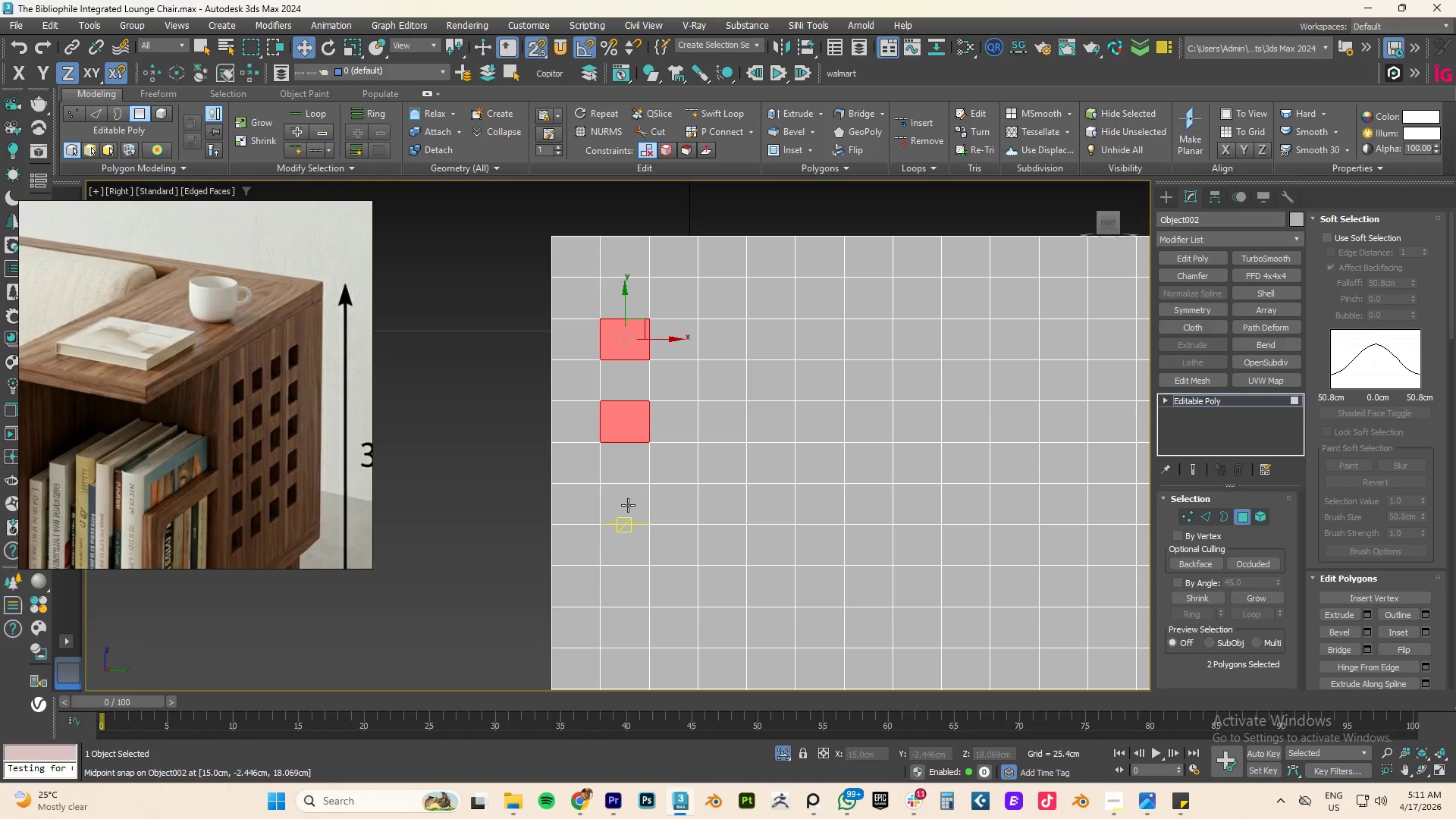 
left_click([628, 505])
 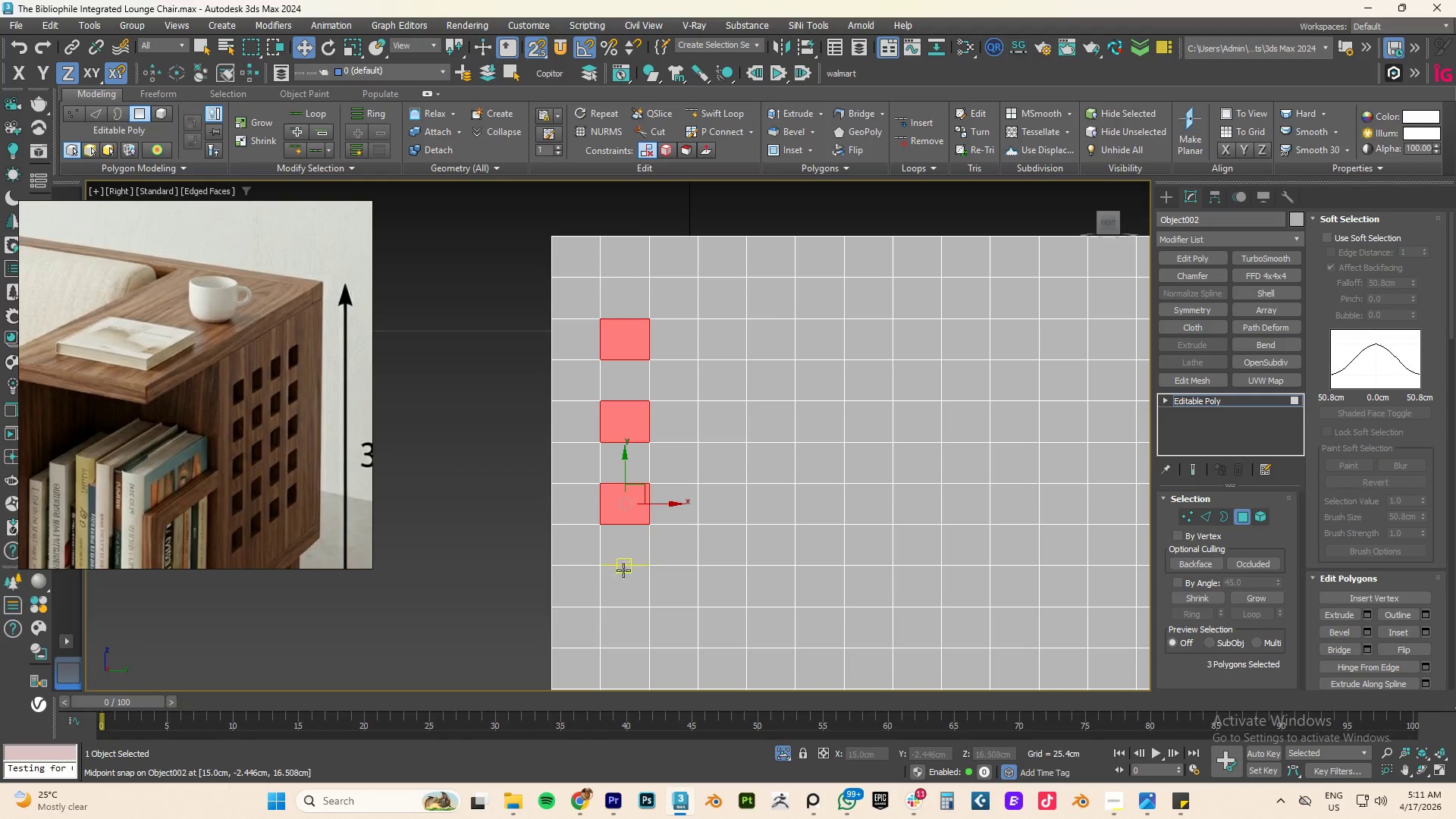 
left_click([620, 578])
 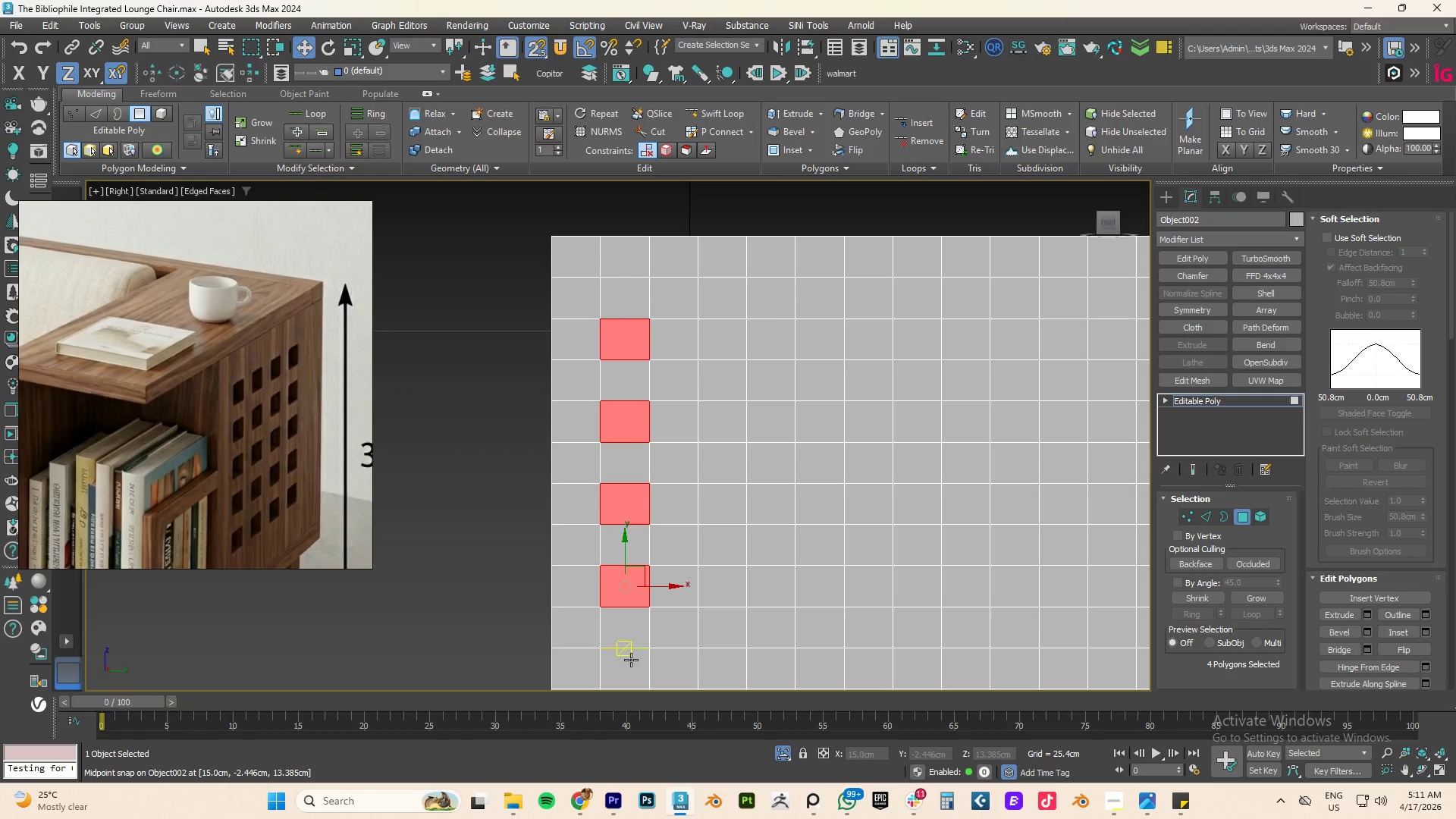 
left_click([628, 665])
 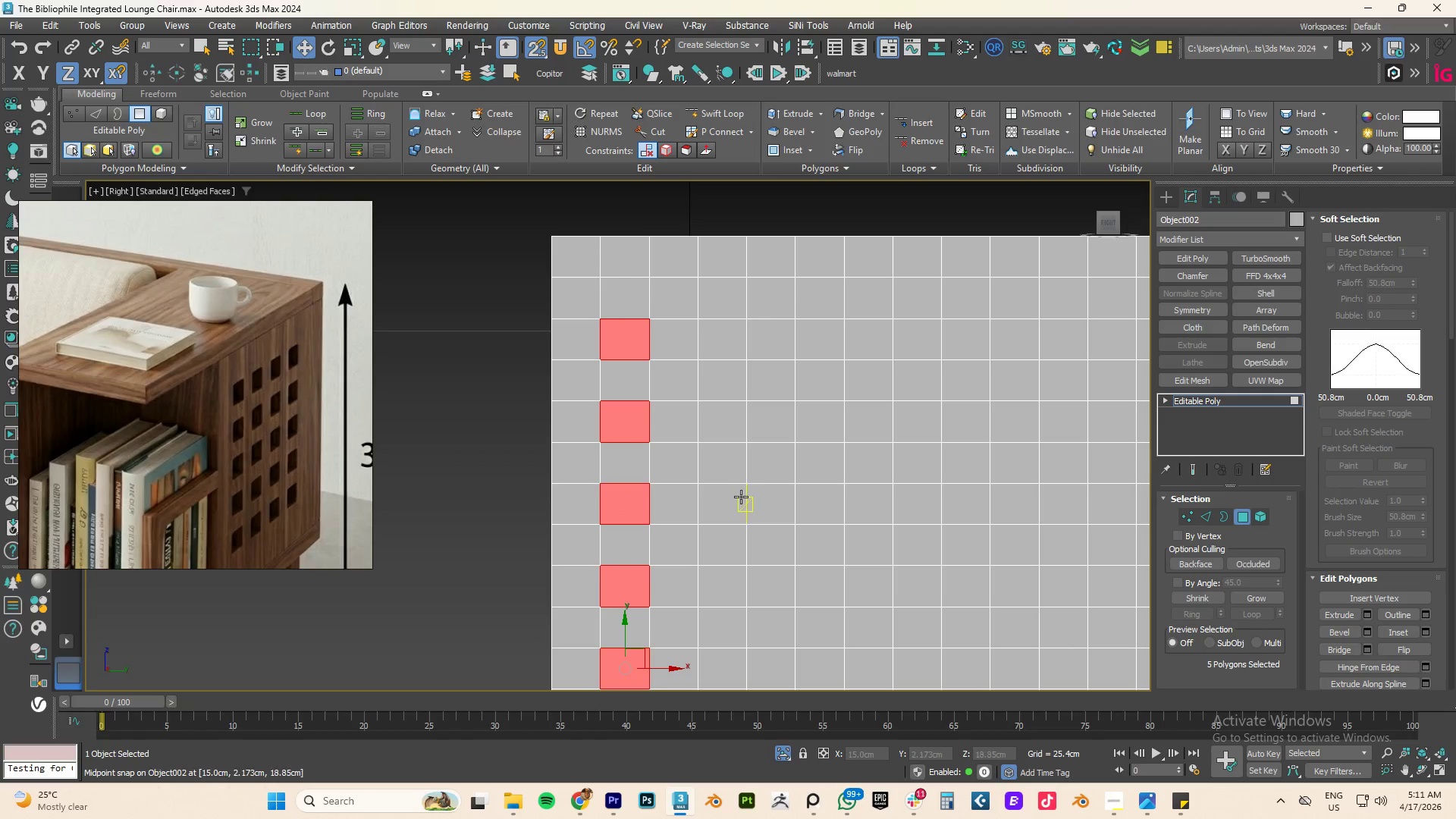 
scroll: coordinate [741, 495], scroll_direction: down, amount: 3.0
 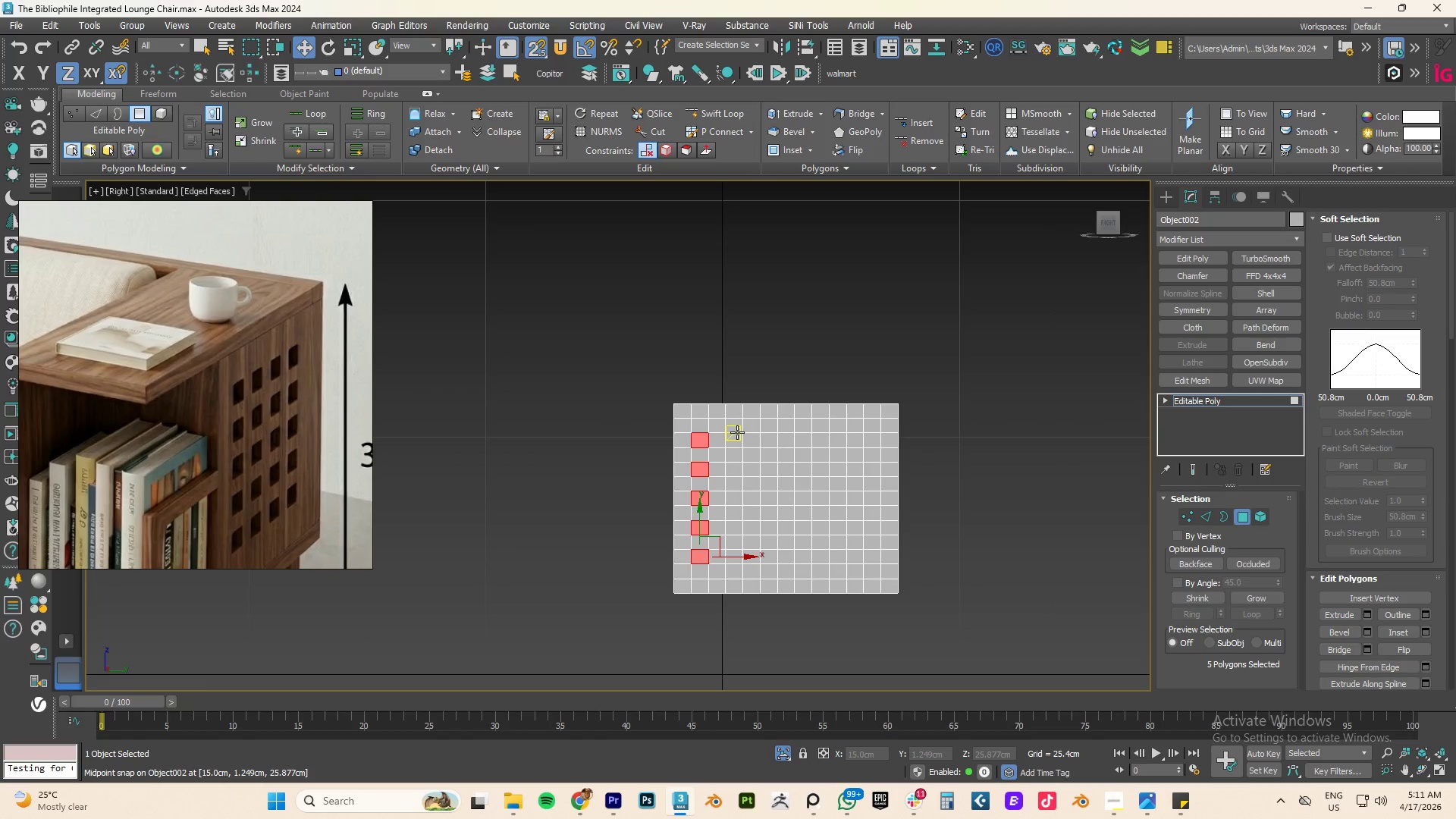 
hold_key(key=ControlLeft, duration=5.36)
left_click([737, 440])
 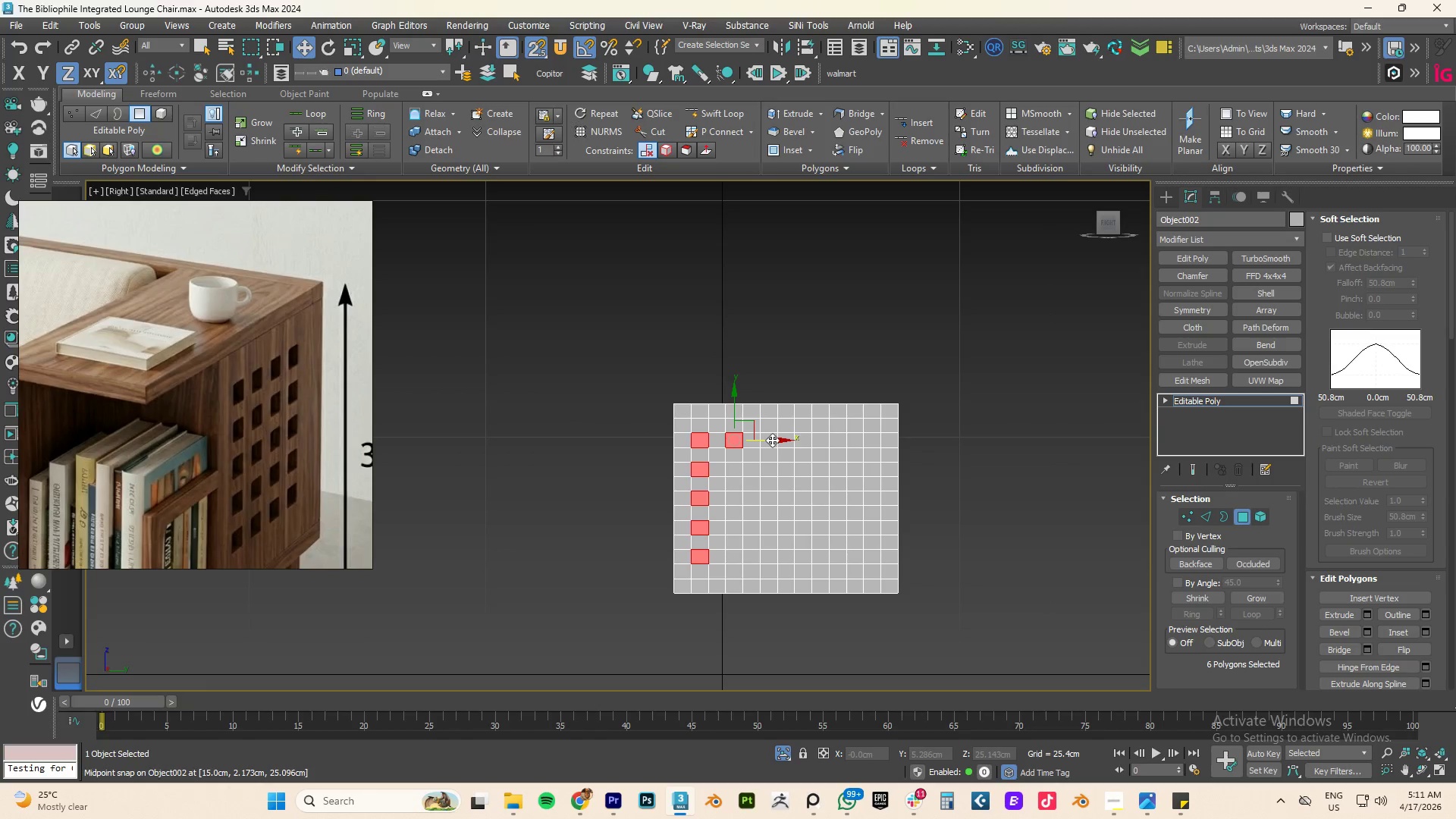 
left_click([774, 440])
 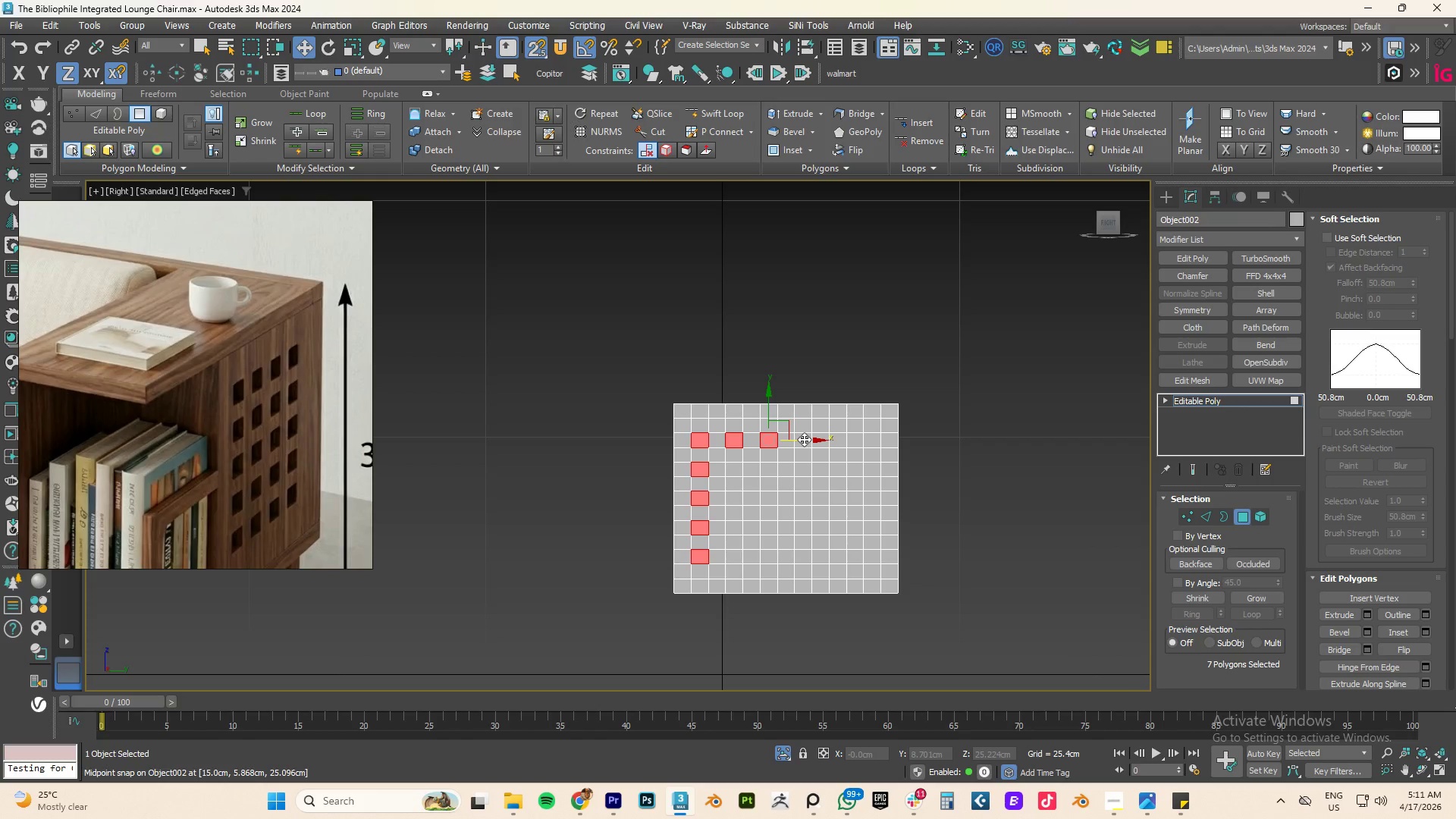 
left_click([804, 439])
 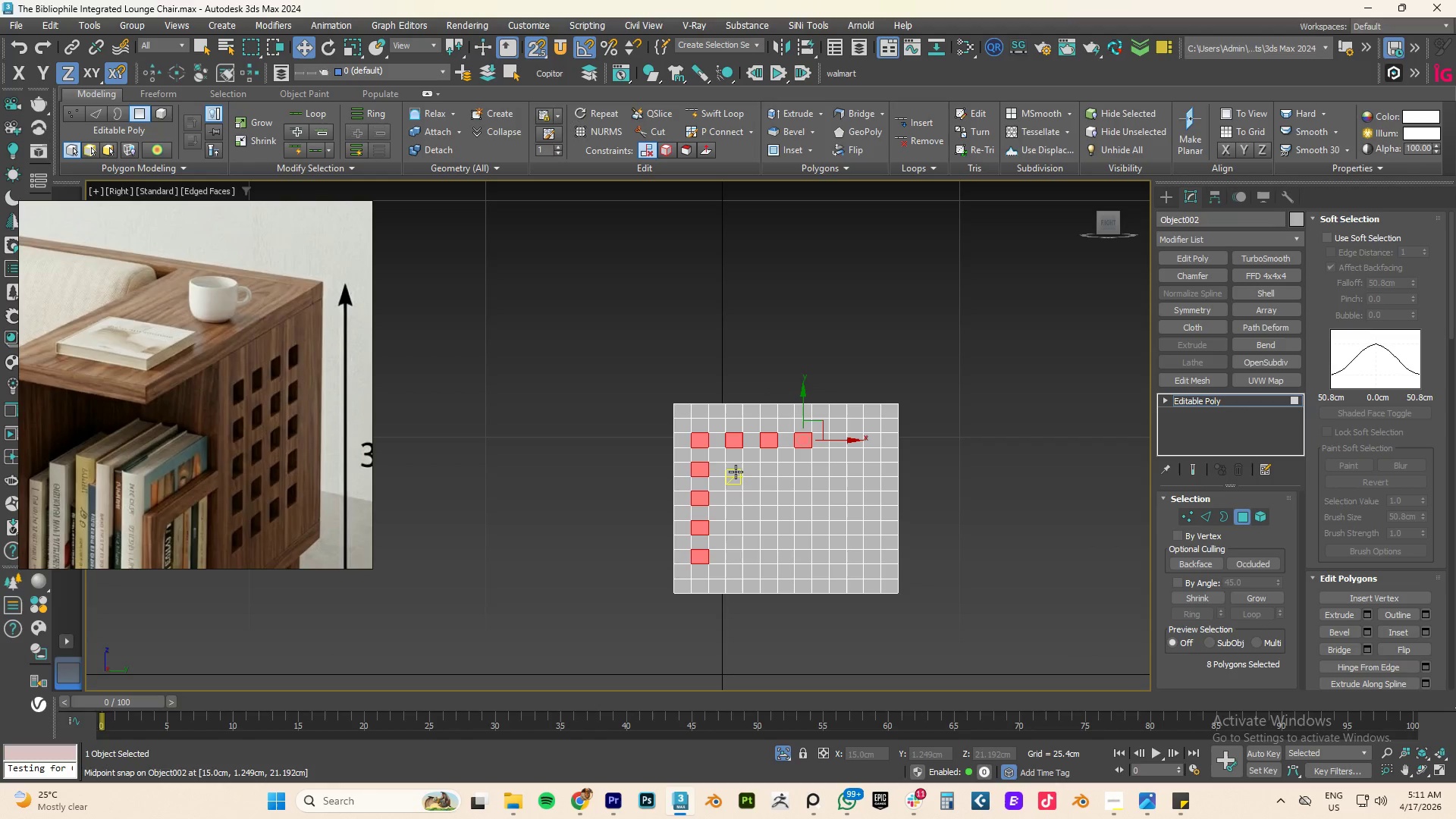 
left_click([736, 472])
 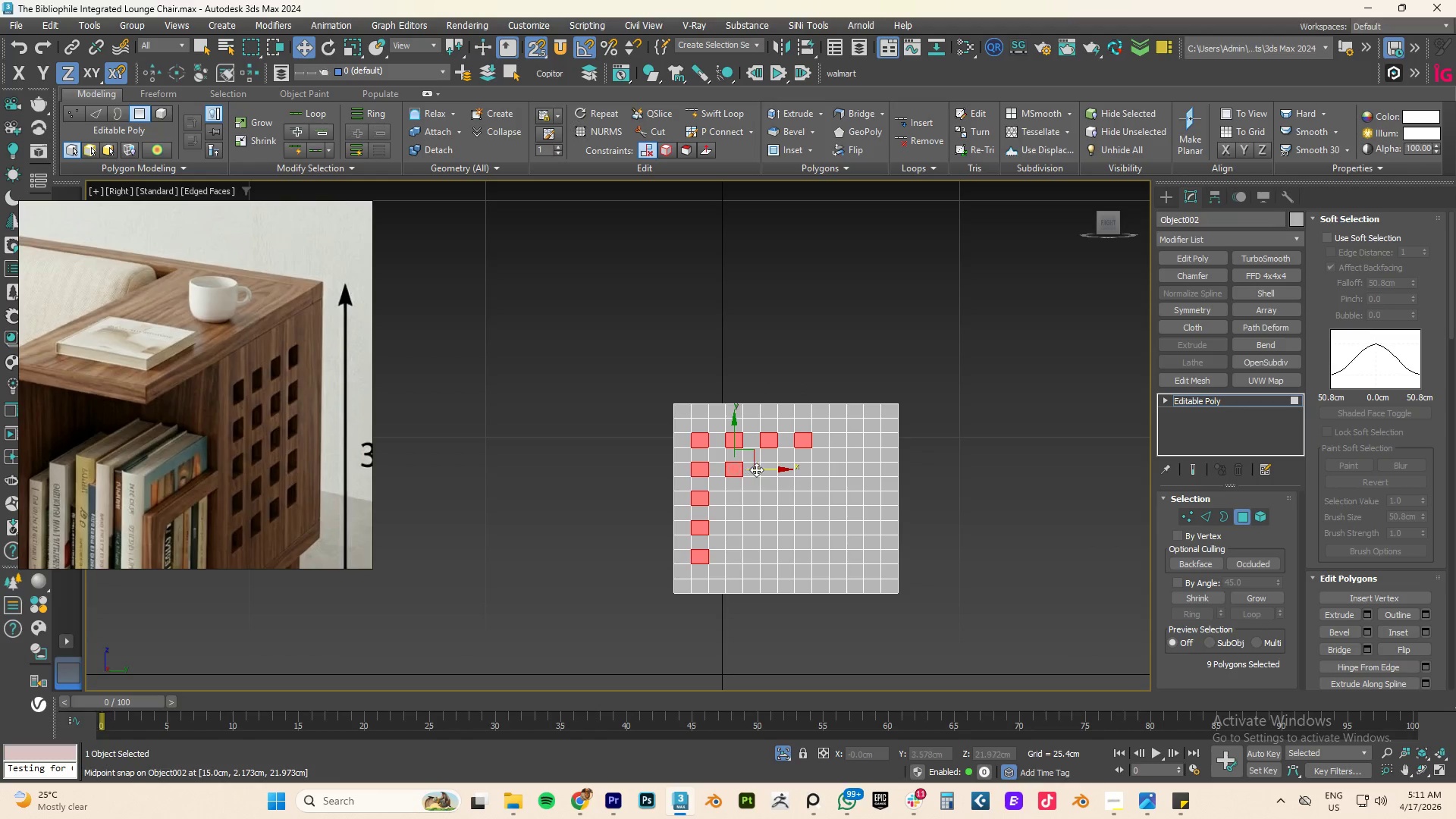 
left_click([756, 469])
 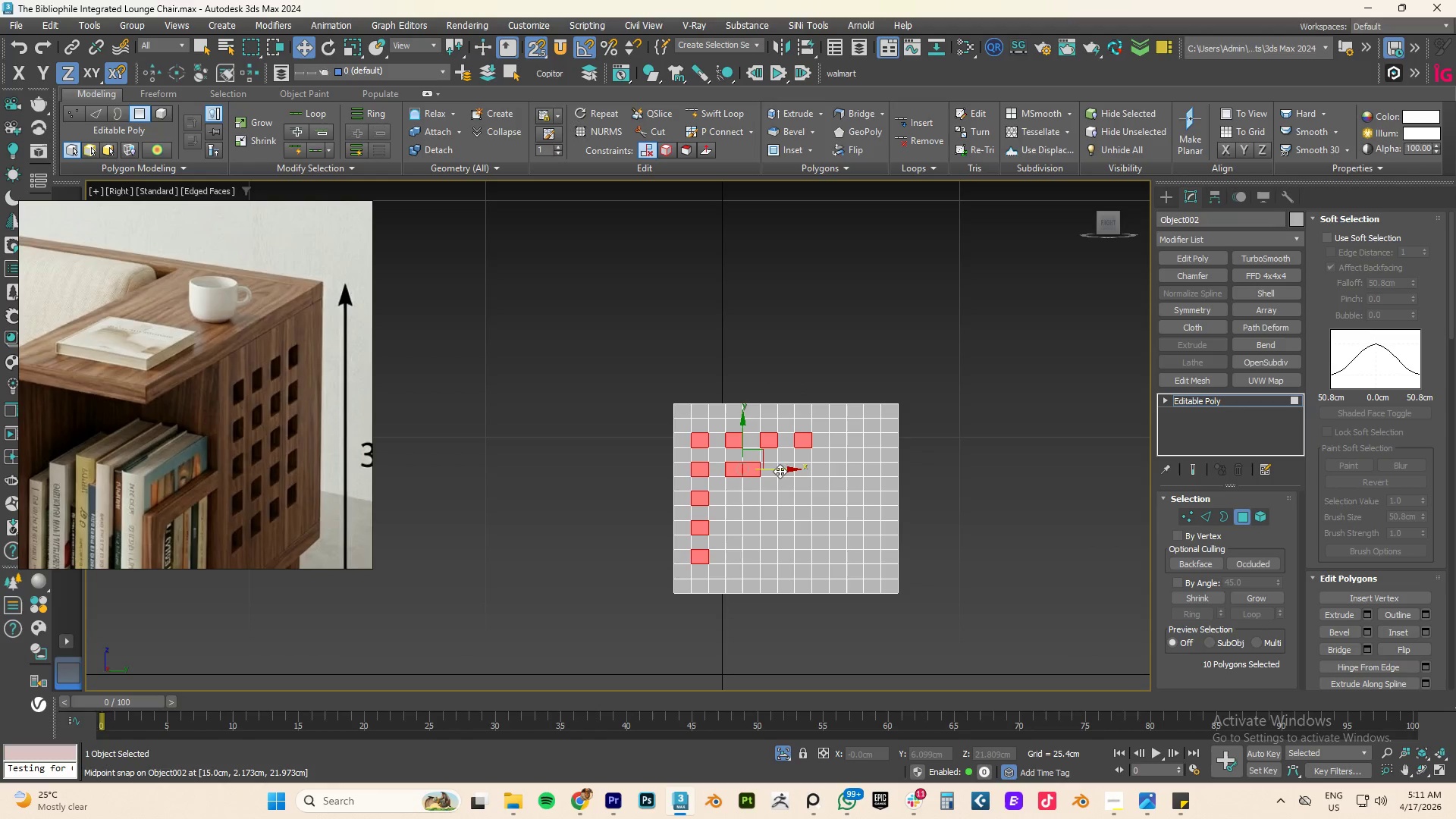 
left_click([770, 471])
 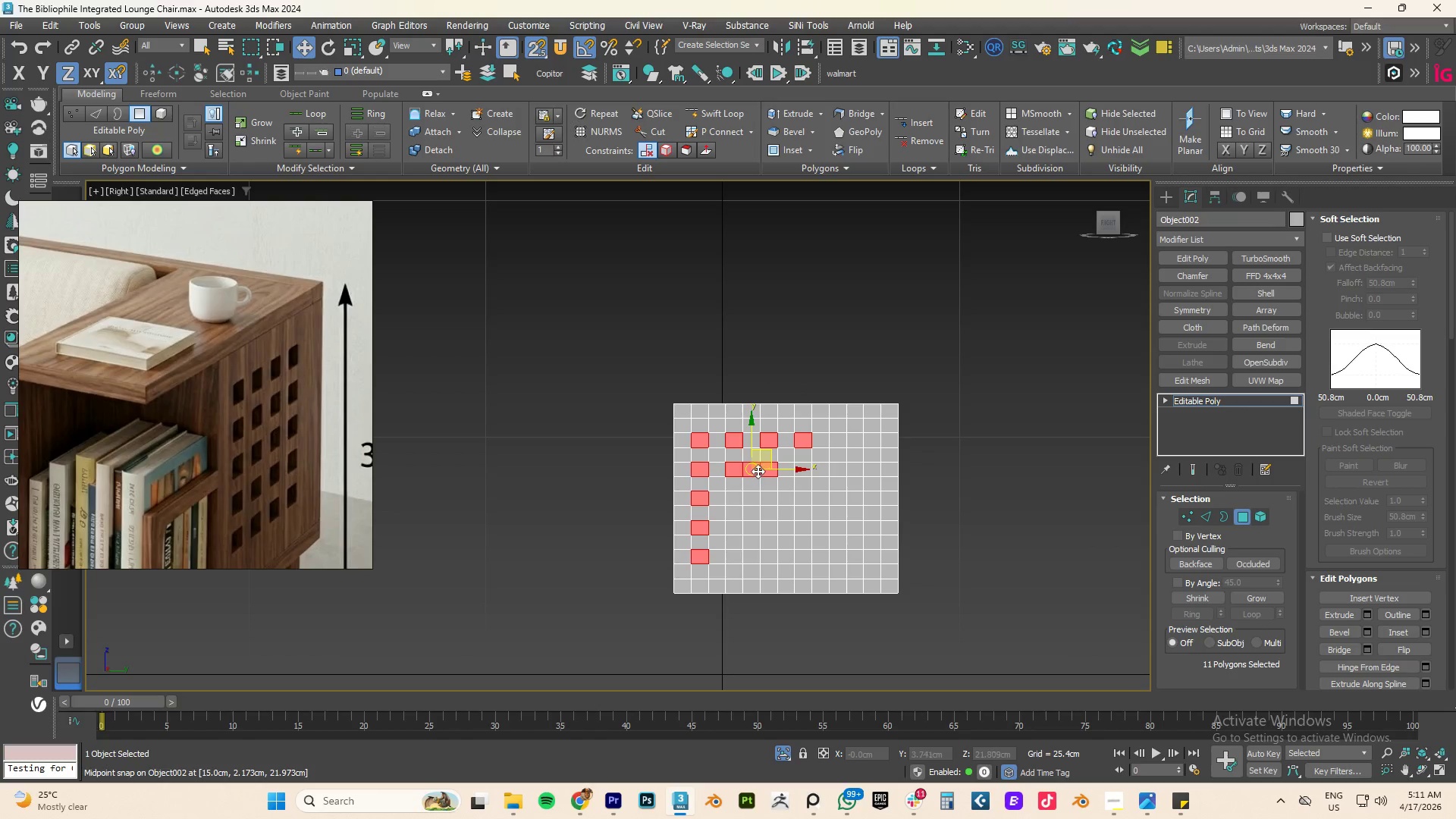 
hold_key(key=AltLeft, duration=1.12)
double_click([777, 472])
 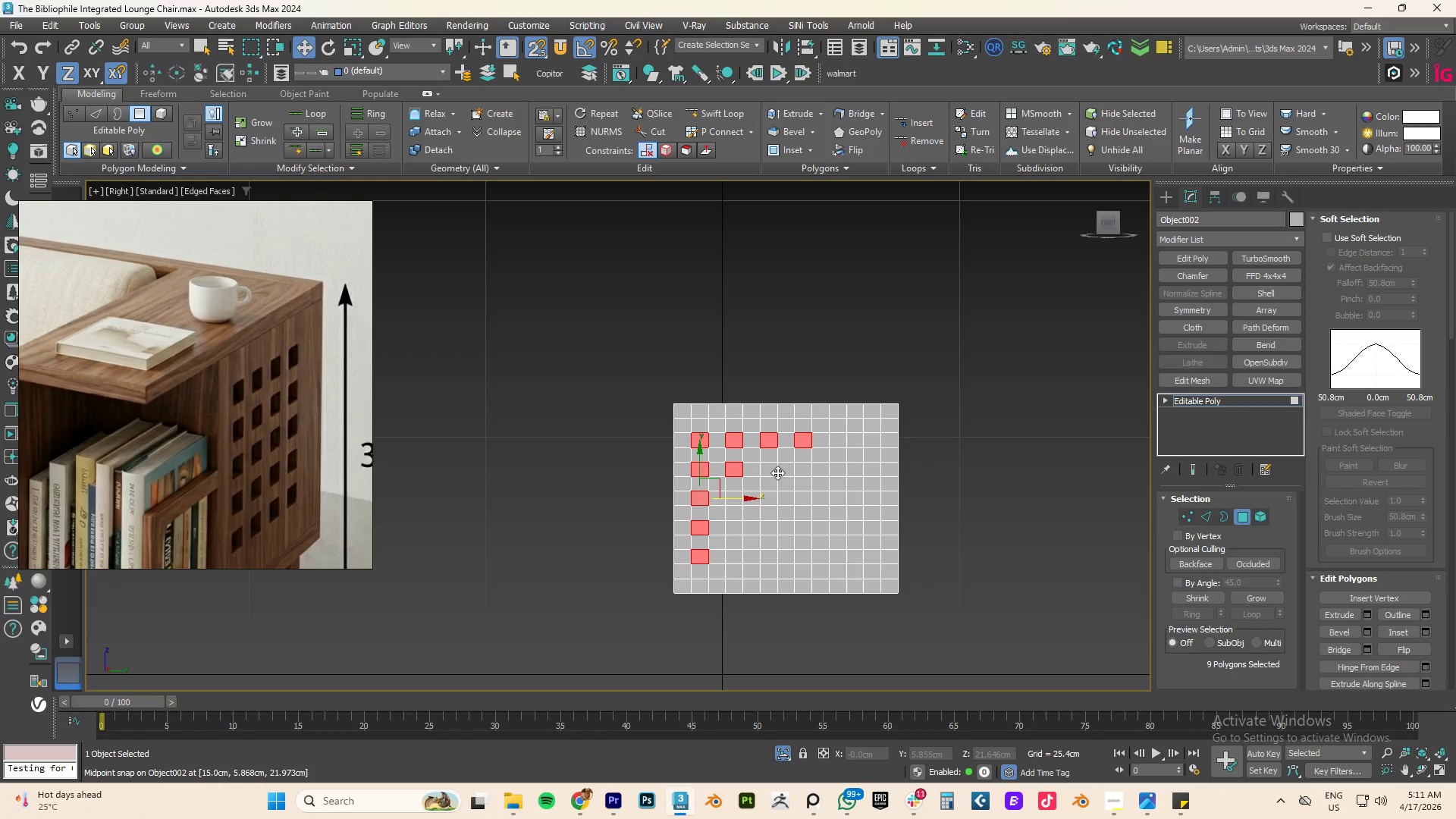 
hold_key(key=ControlLeft, duration=3.92)
left_click([768, 469])
 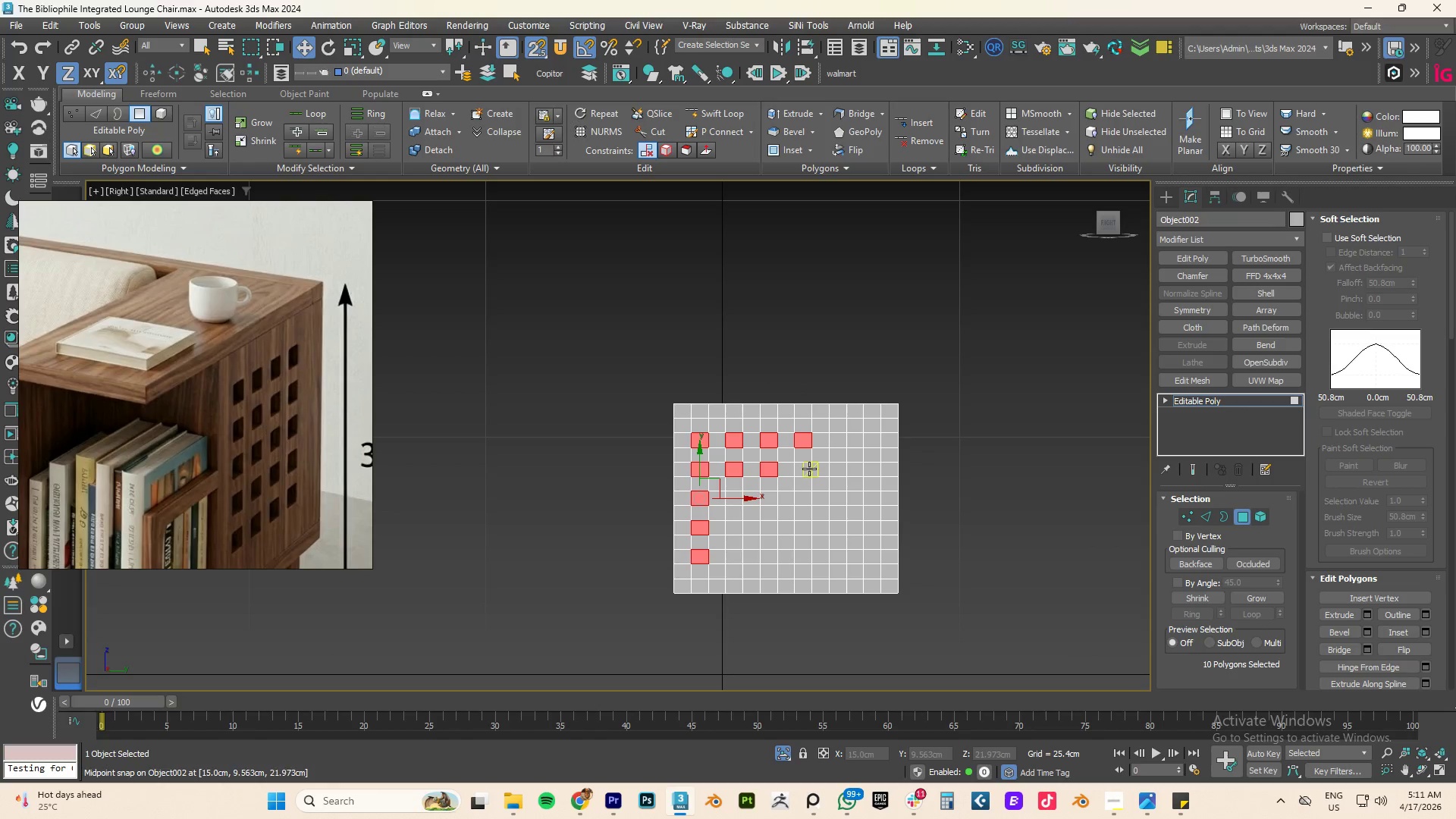 
left_click([809, 469])
 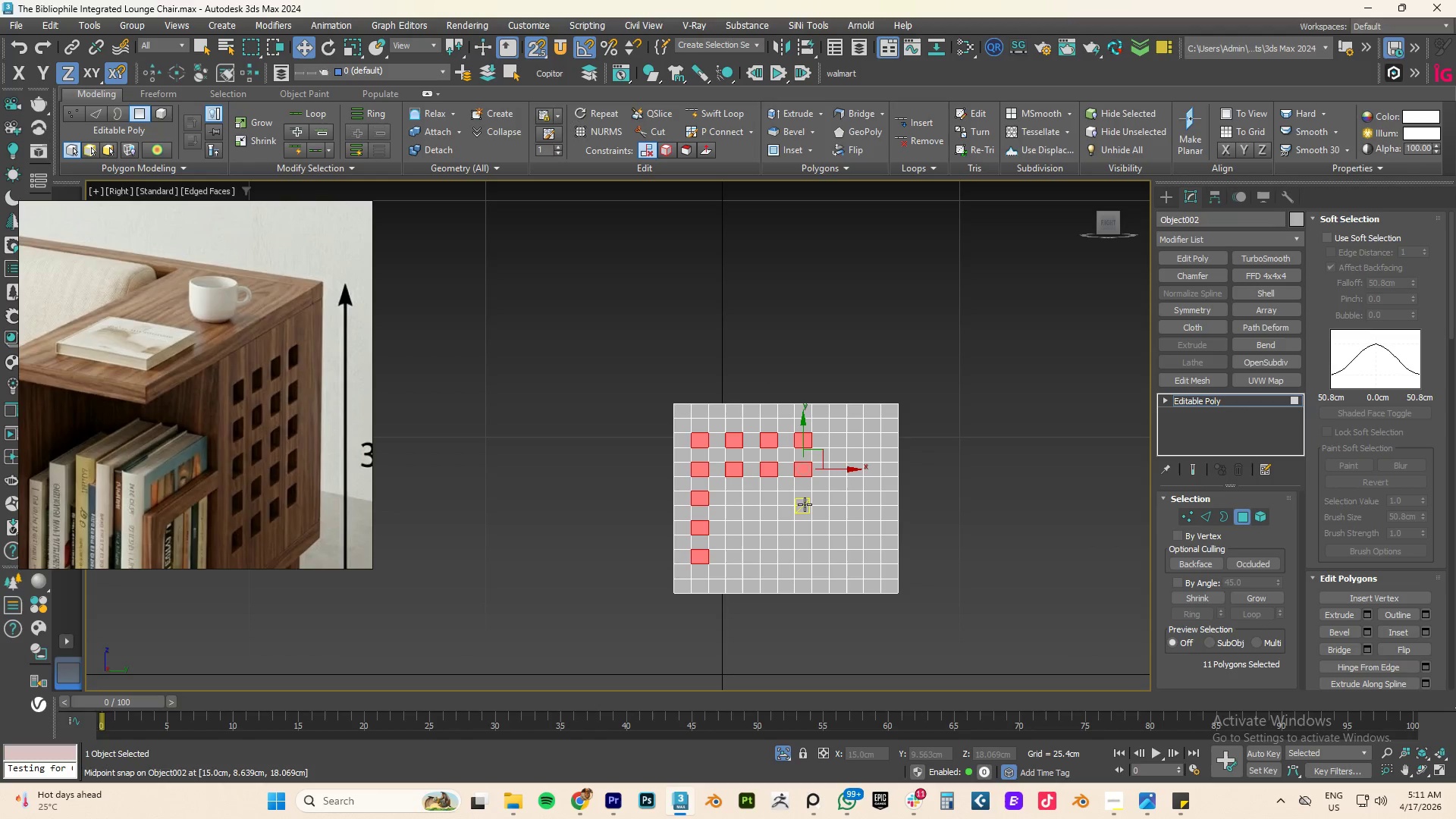 
left_click([802, 500])
 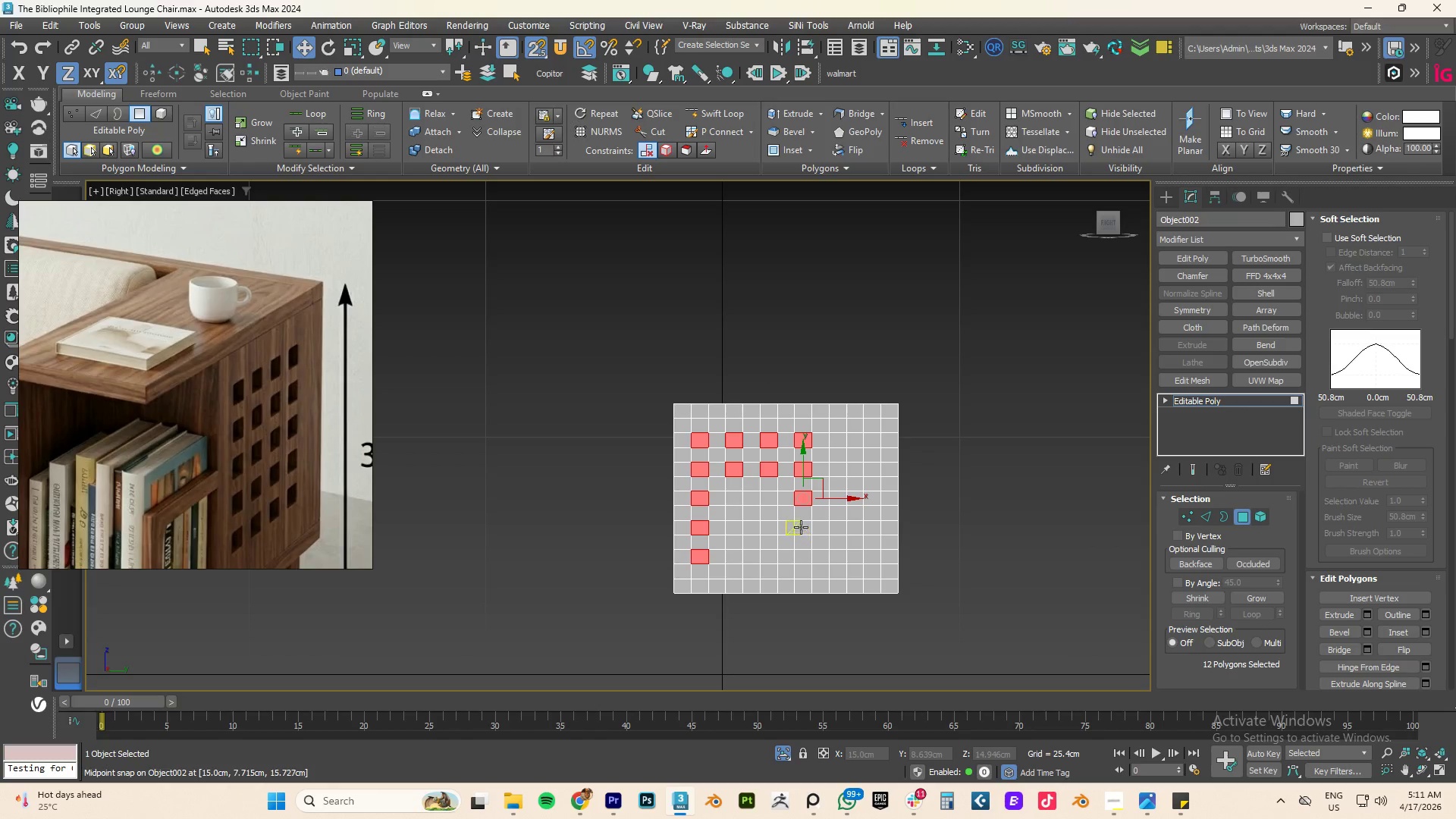 
left_click([801, 527])
 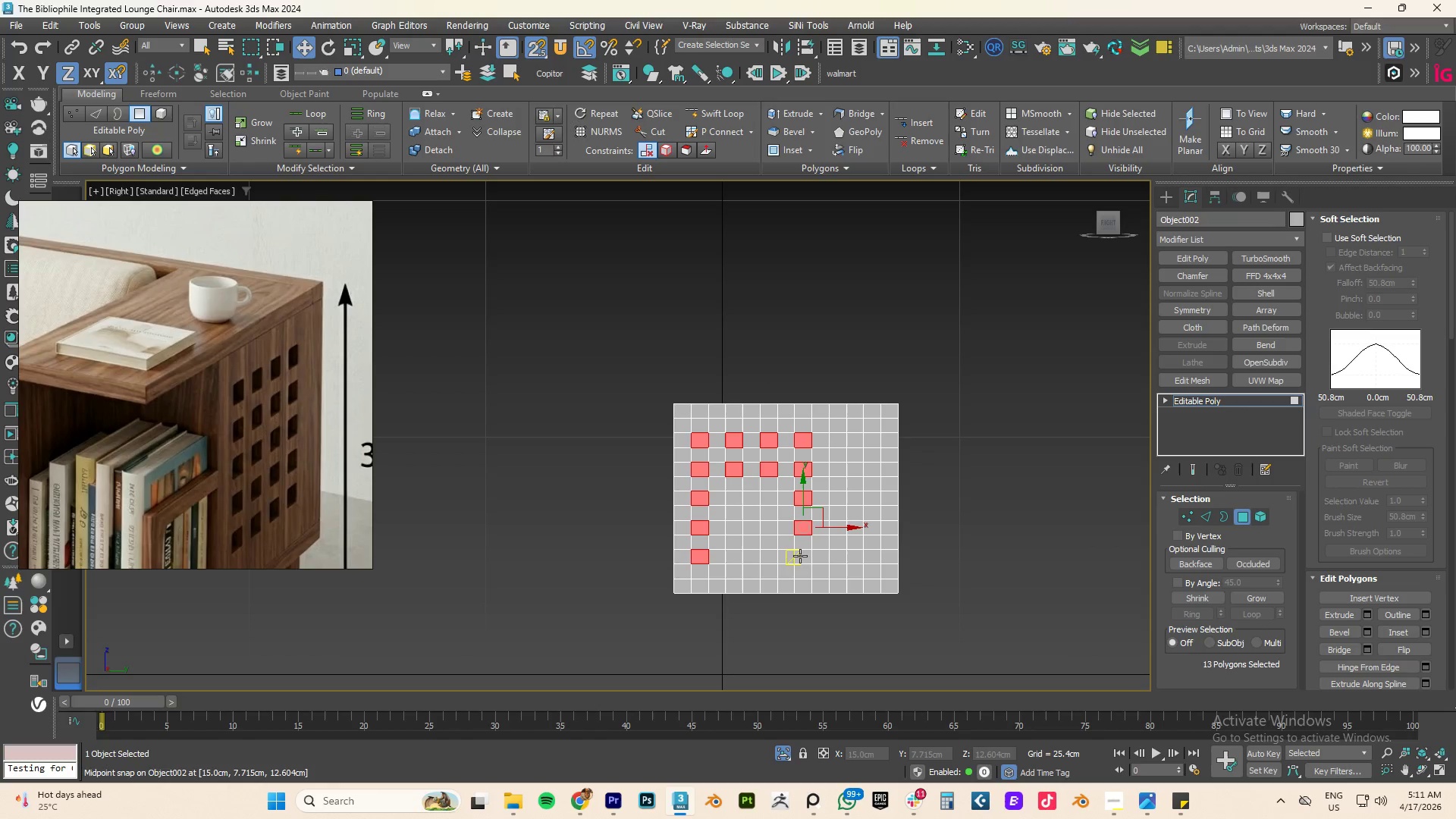 
left_click([800, 556])
 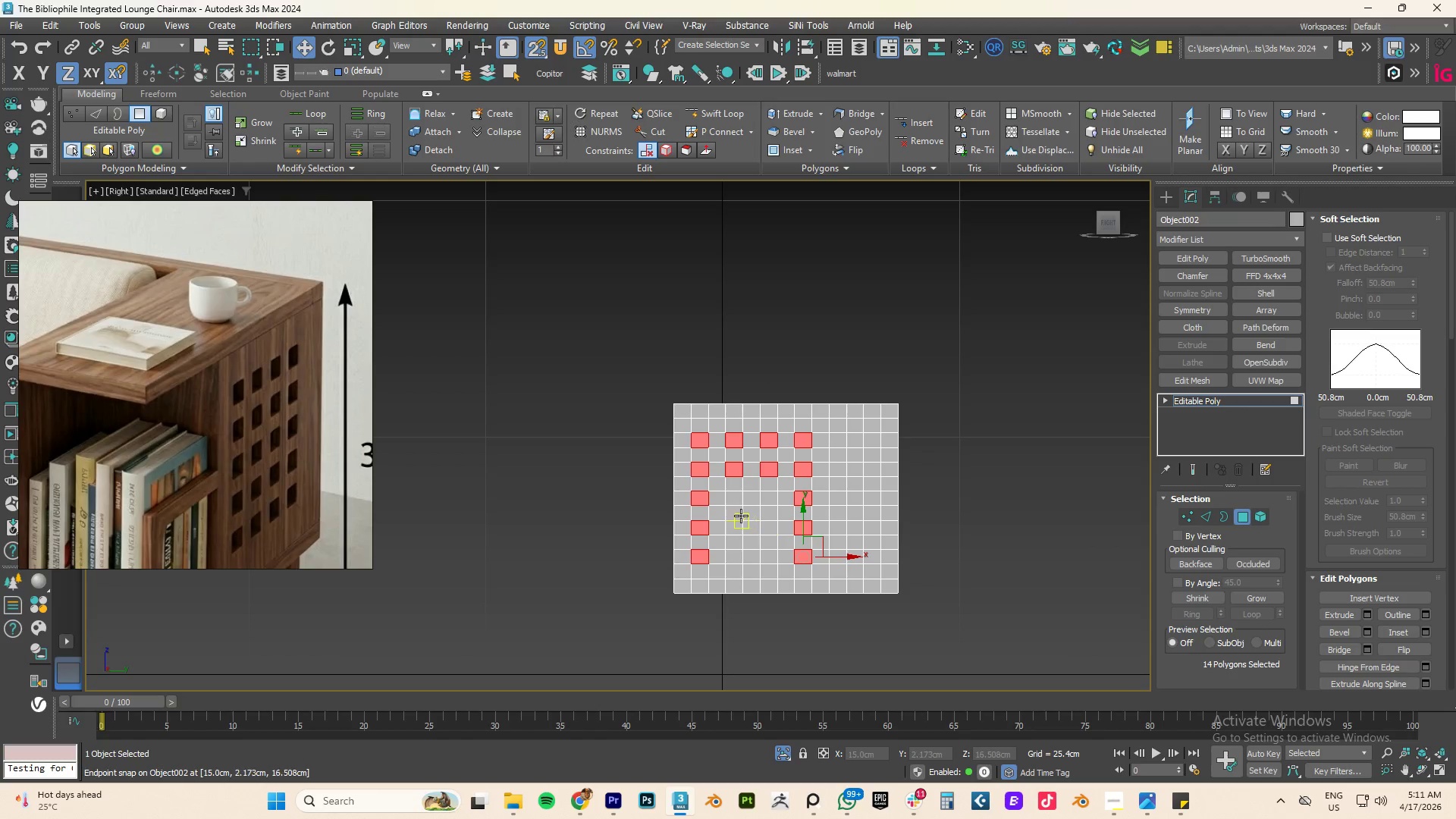 
hold_key(key=ControlLeft, duration=4.17)
 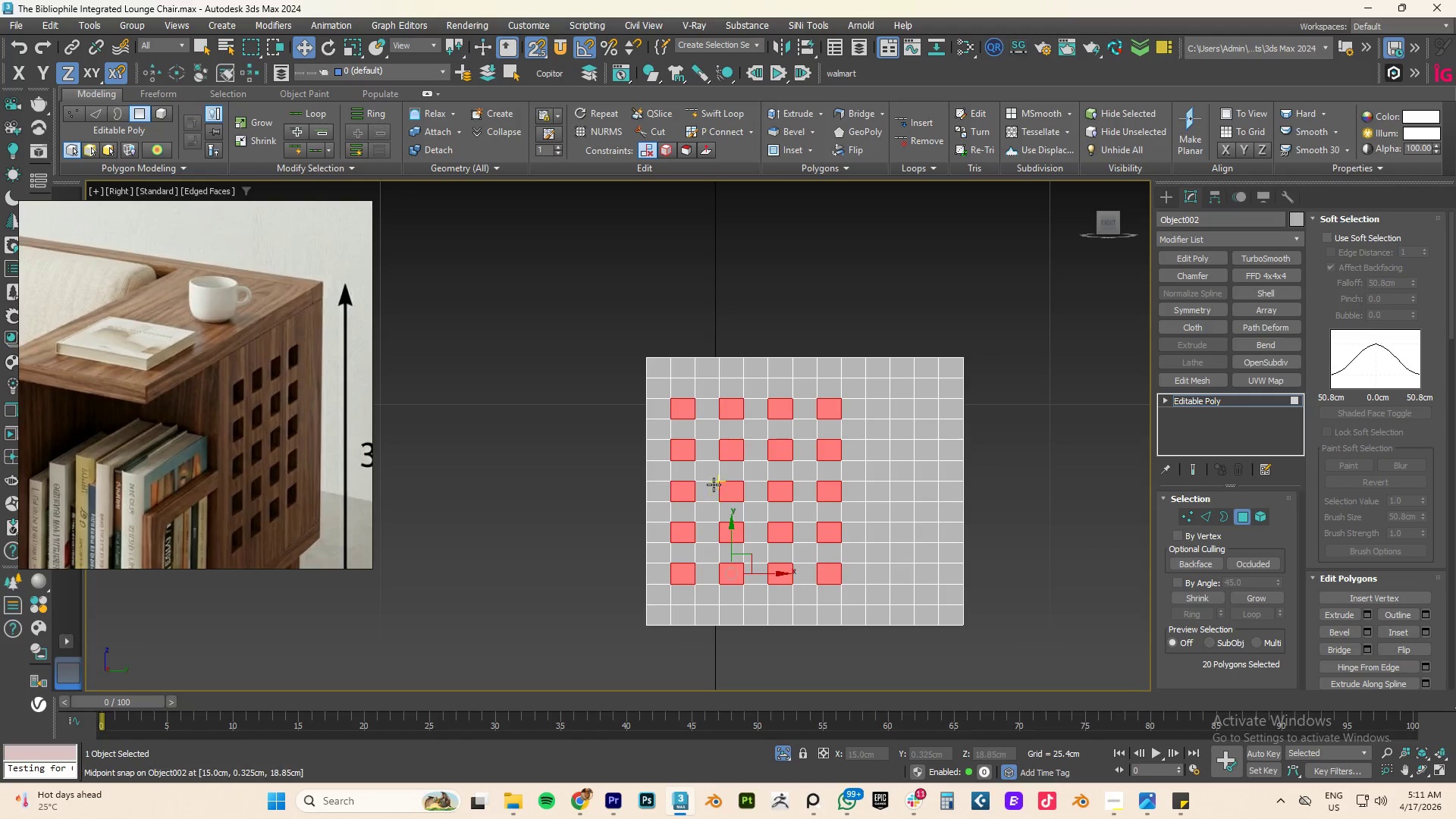 
scroll: coordinate [741, 516], scroll_direction: up, amount: 1.0
 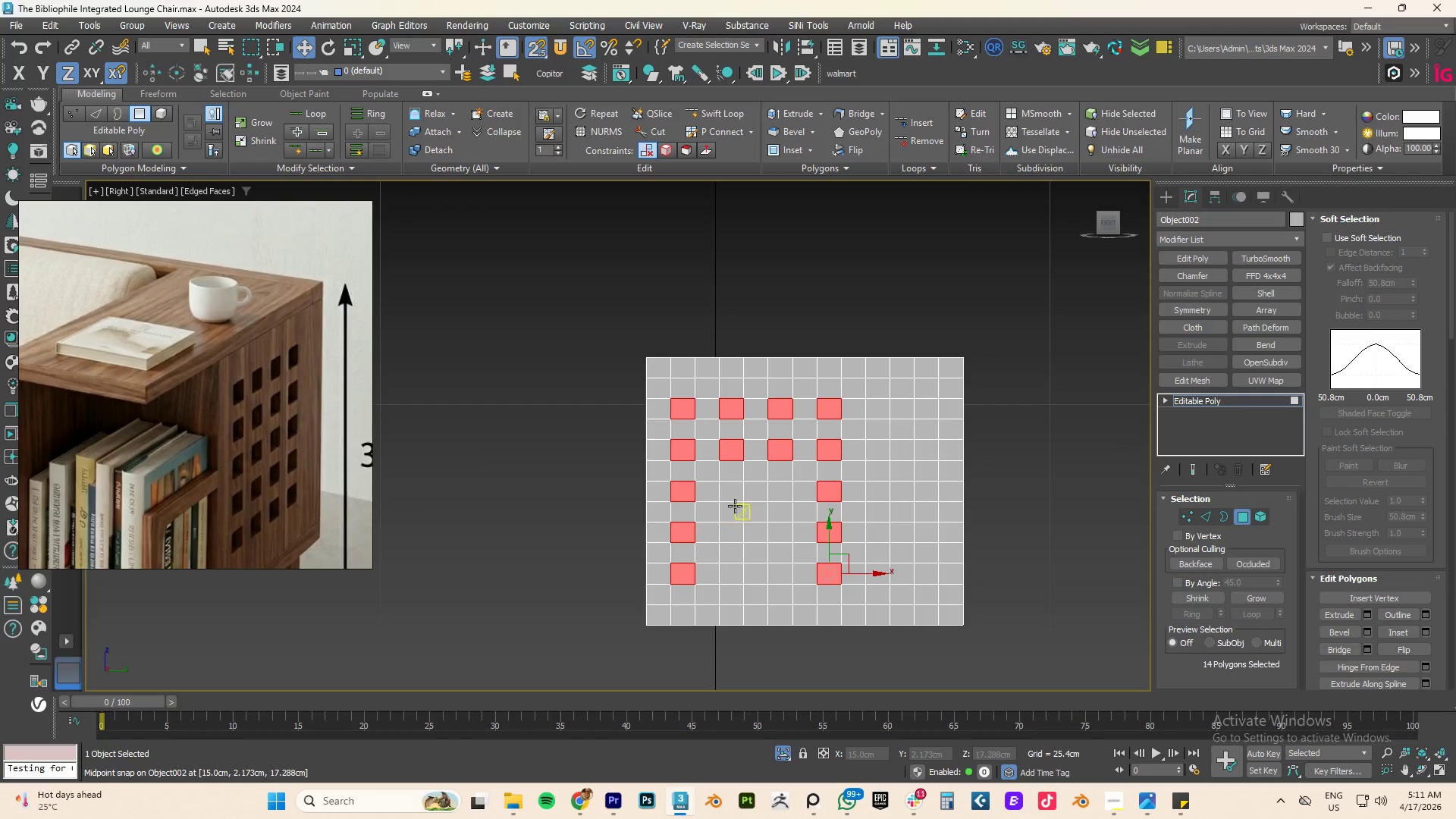 
left_click([728, 491])
 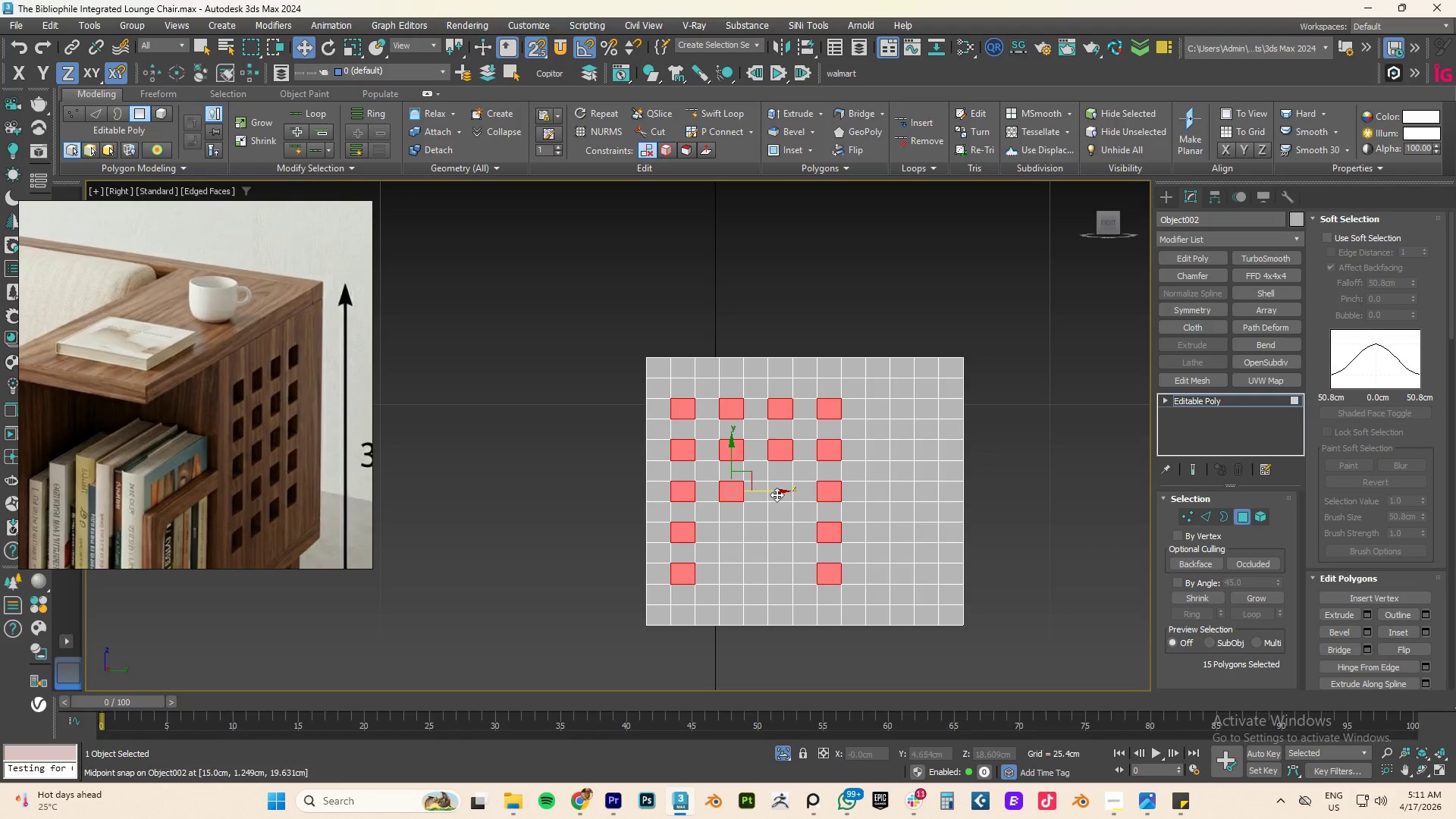 
left_click([777, 494])
 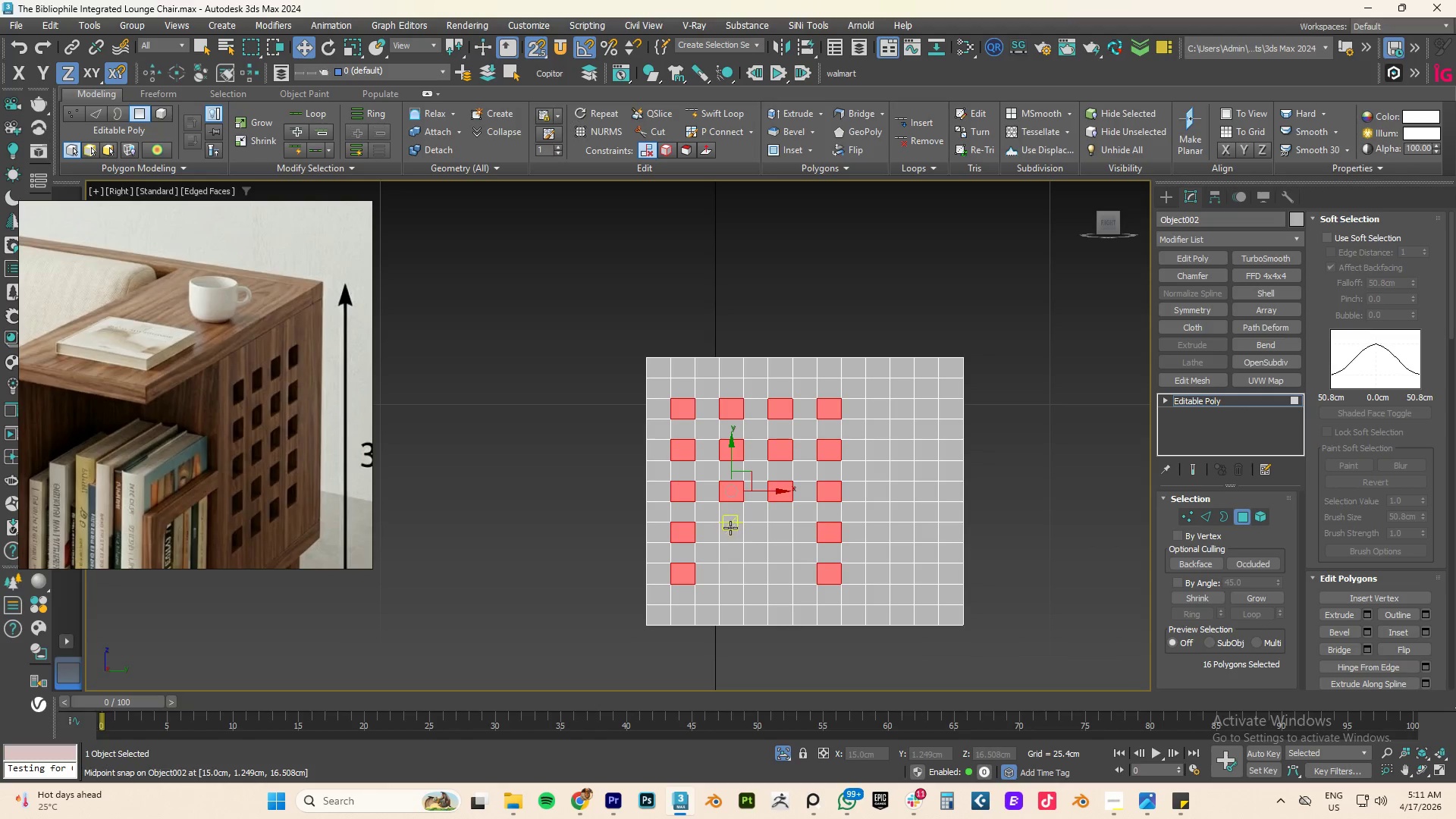 
left_click([730, 529])
 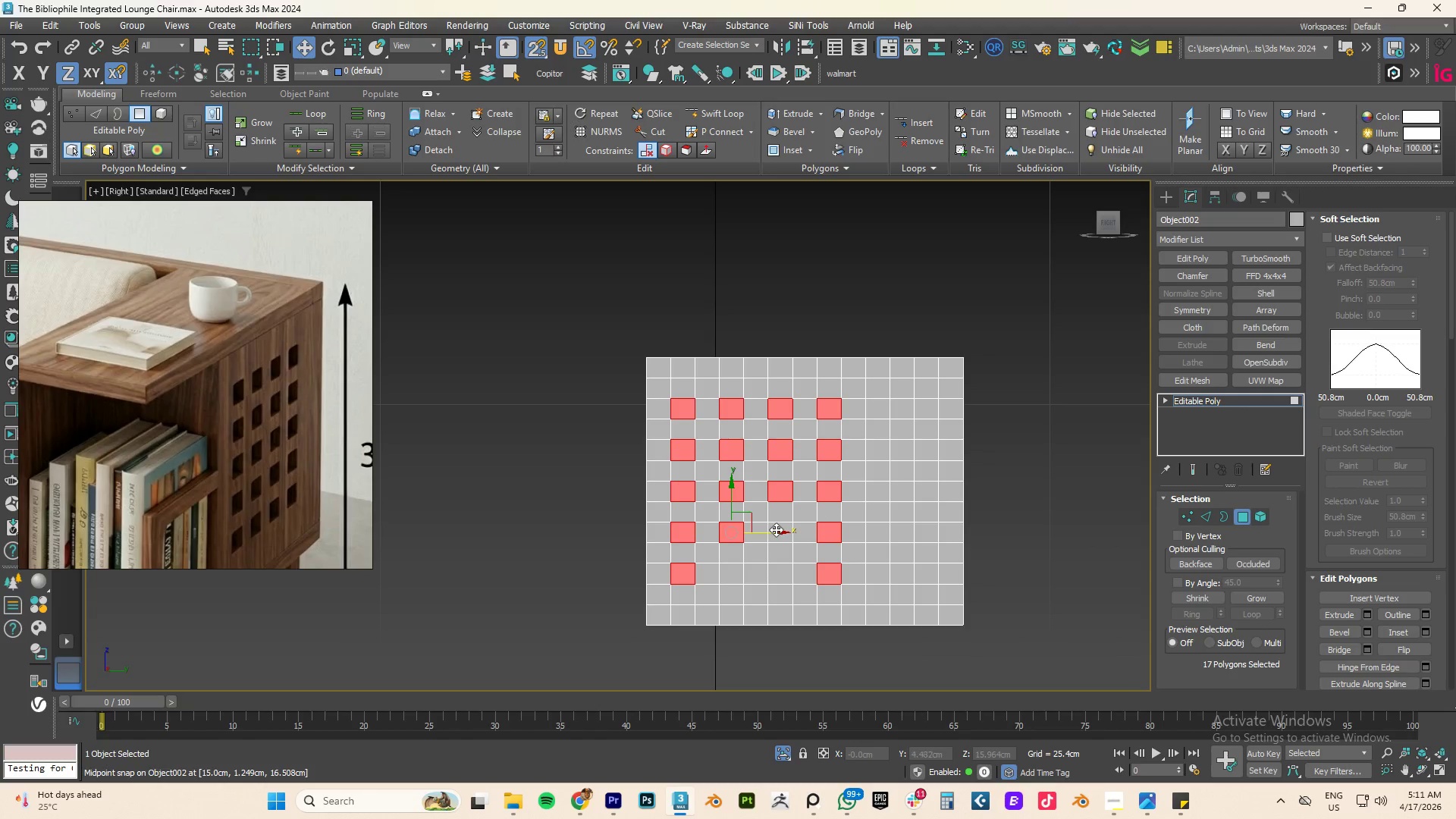 
left_click([776, 529])
 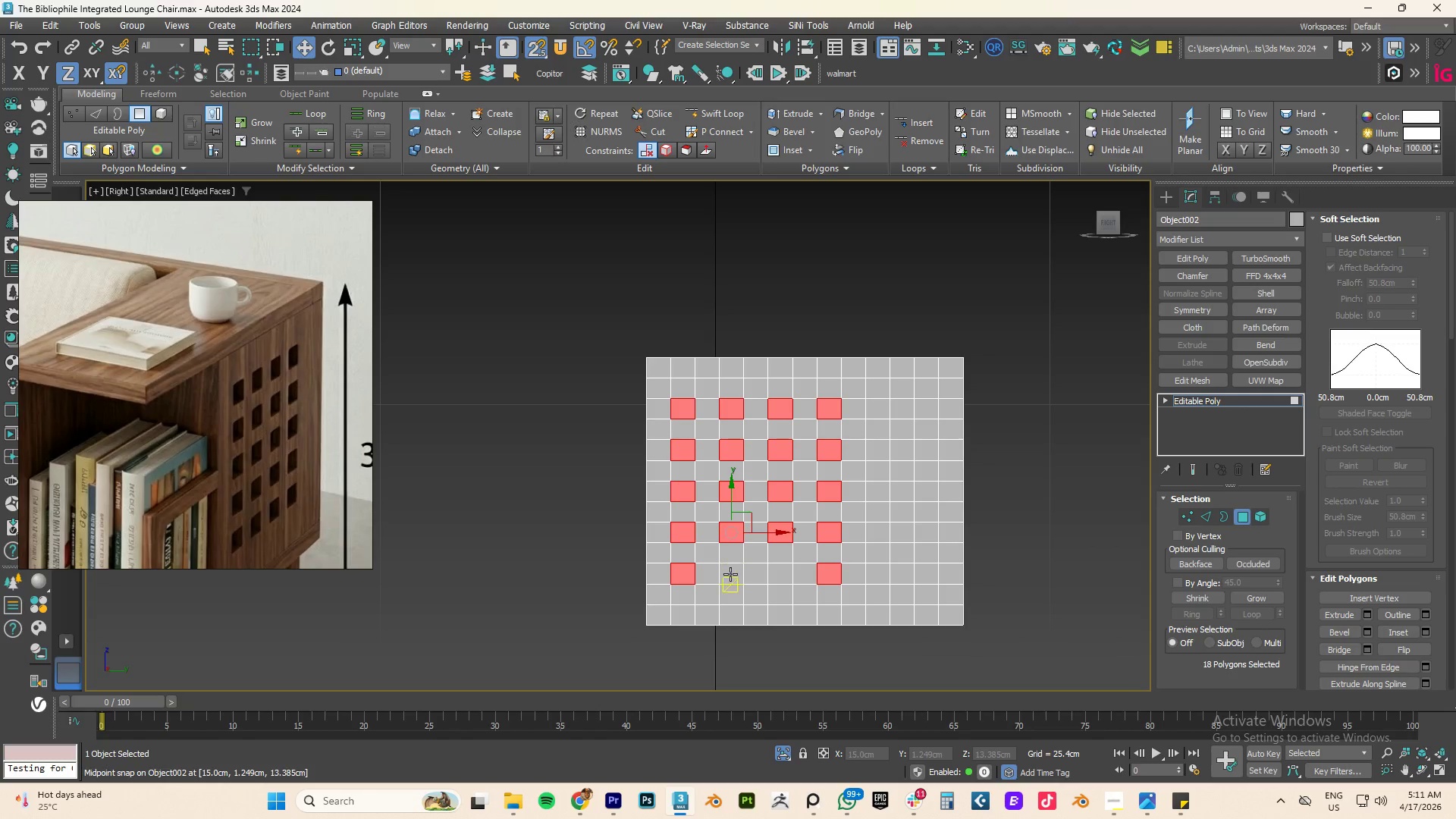 
left_click([730, 576])
 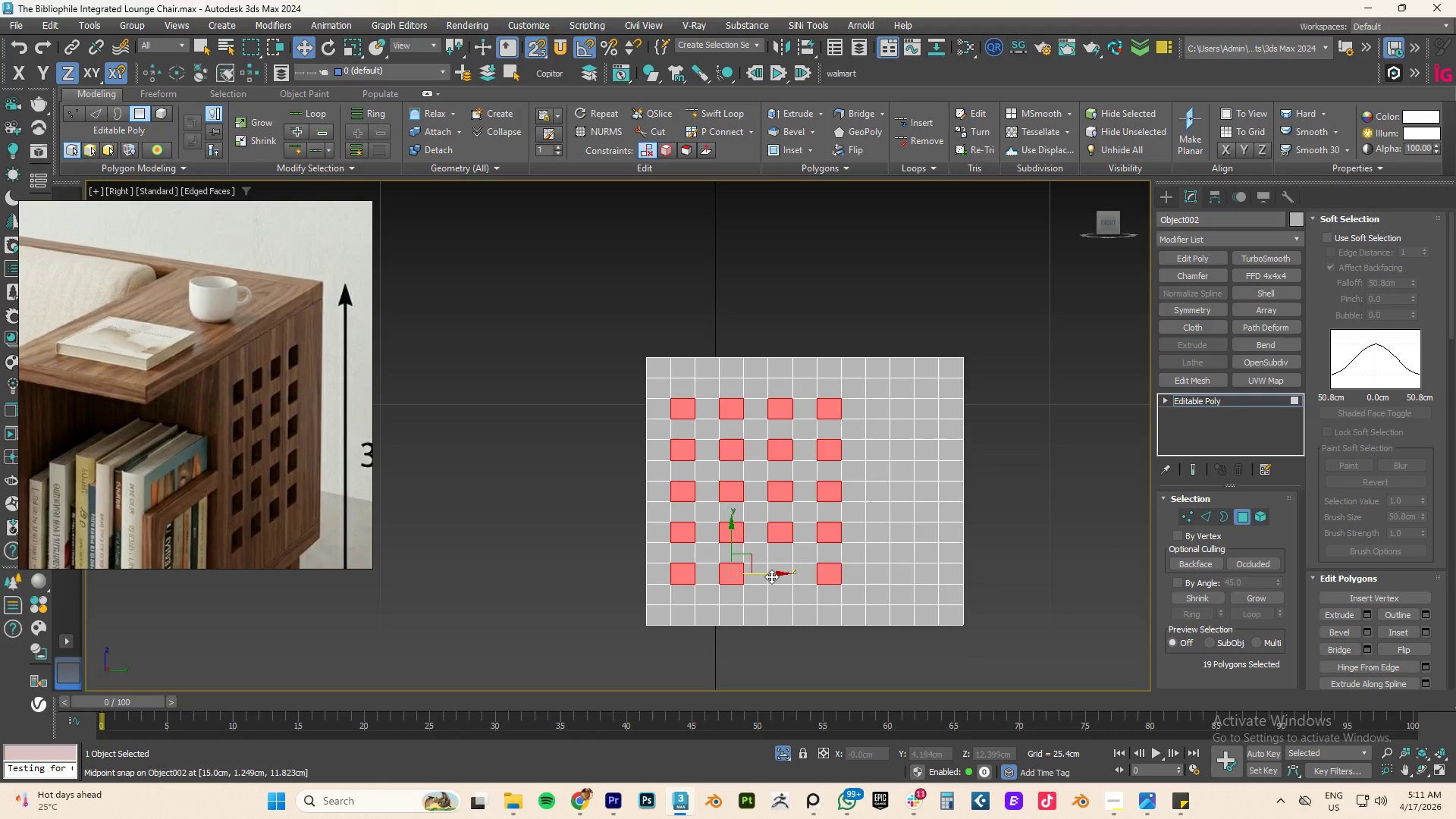 
left_click([771, 576])
 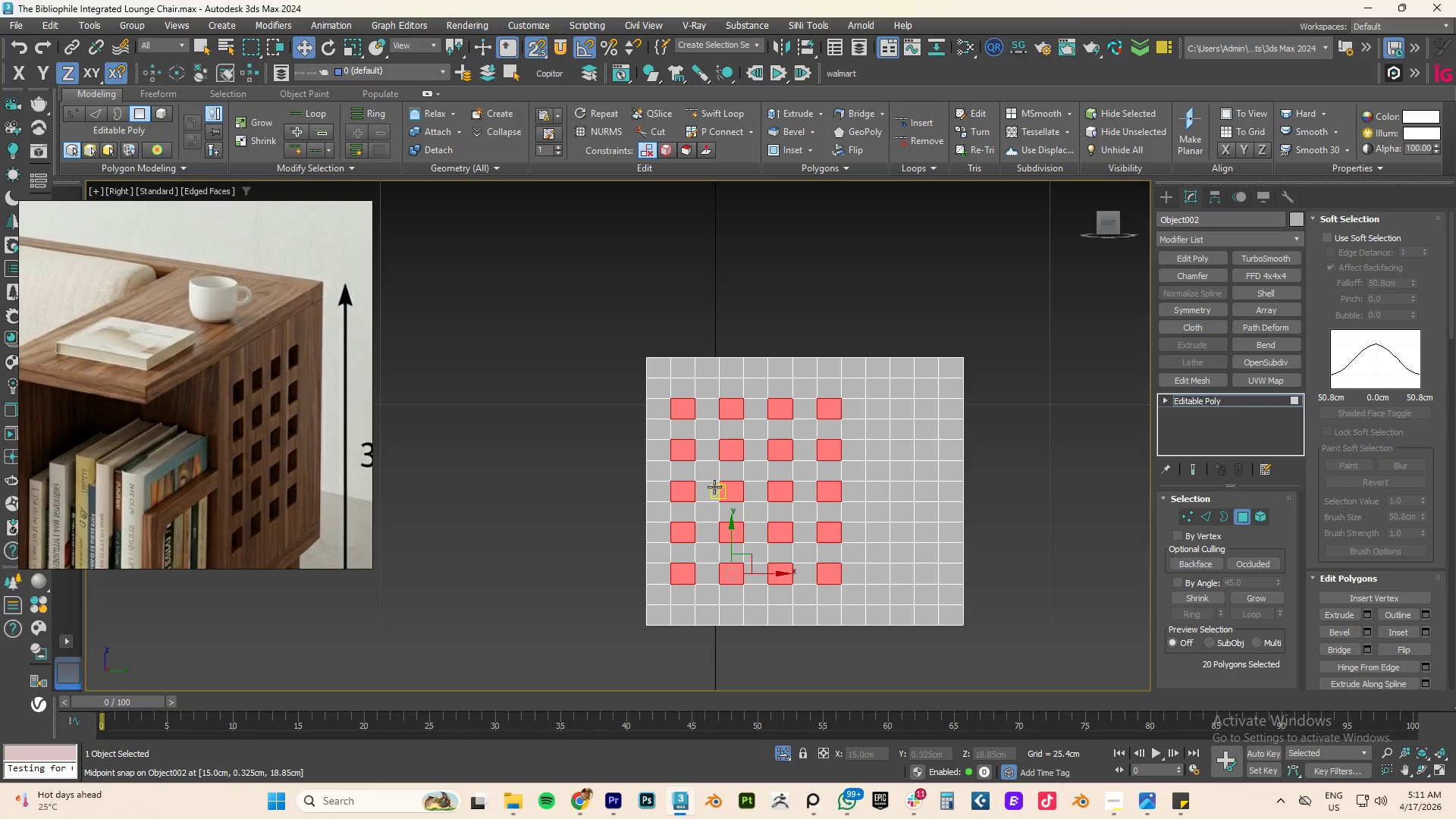 
hold_key(key=AltLeft, duration=0.69)
 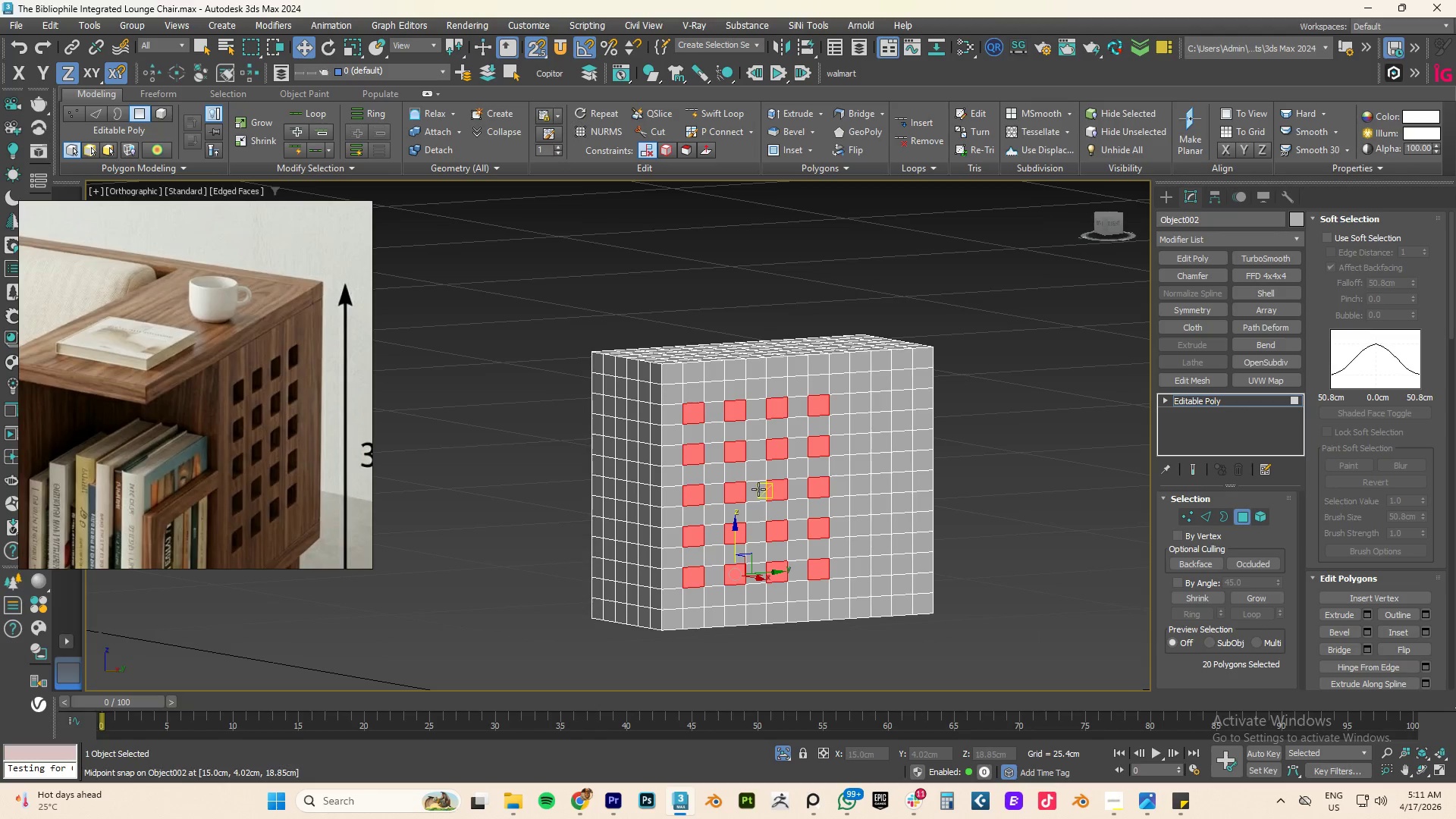 
key(S)
 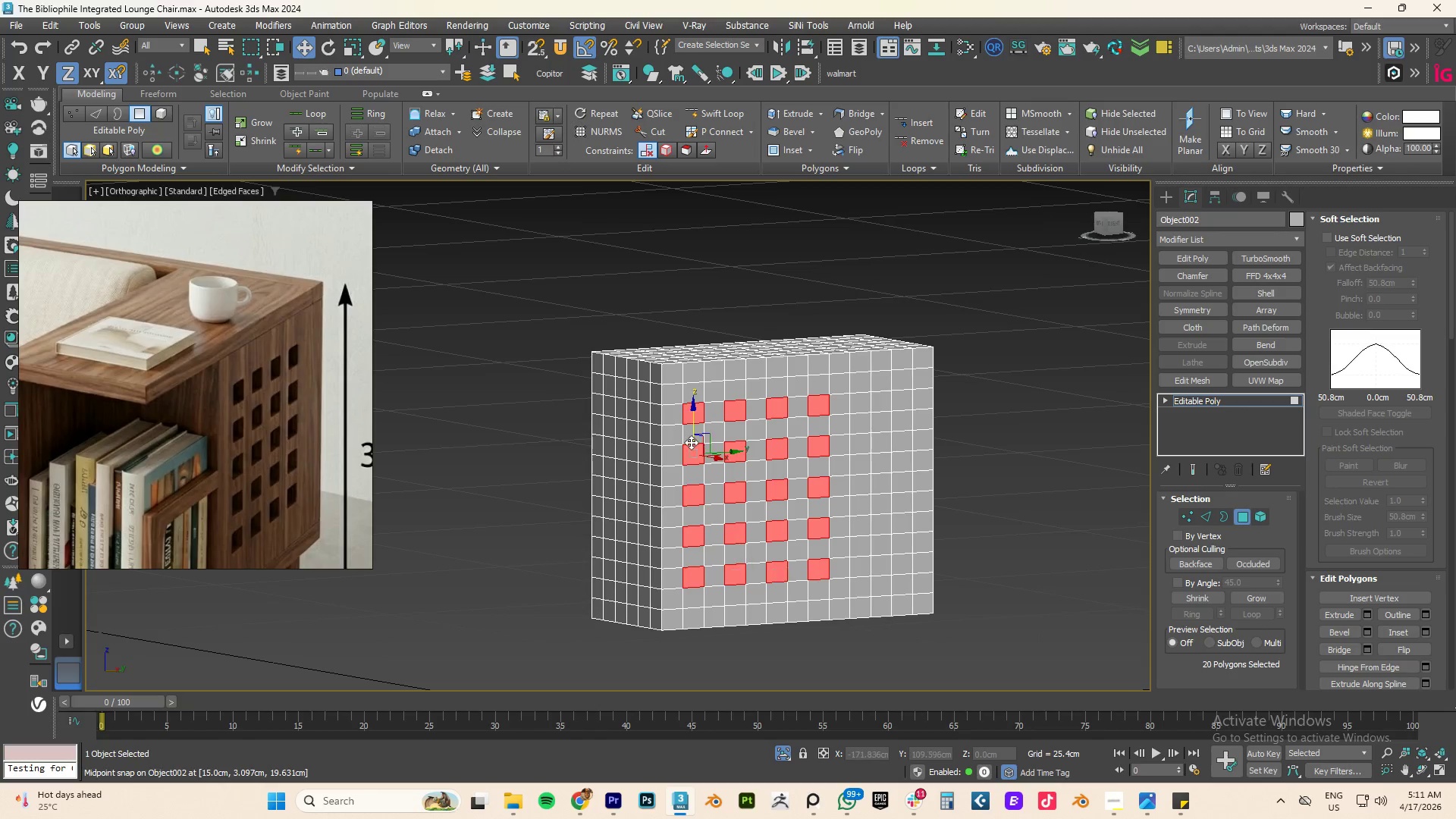 
scroll: coordinate [691, 442], scroll_direction: up, amount: 2.0
 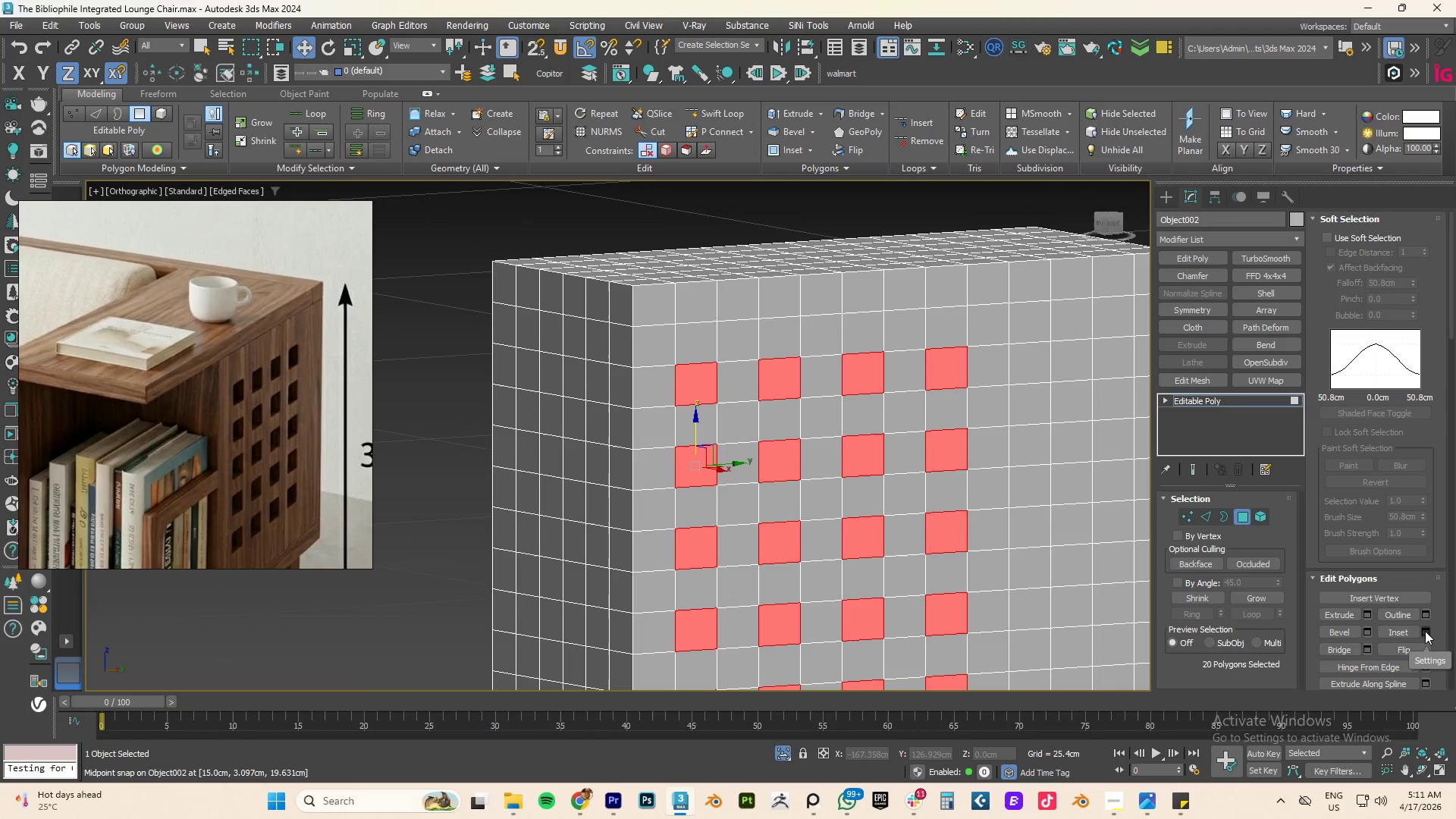 
left_click([1425, 631])
 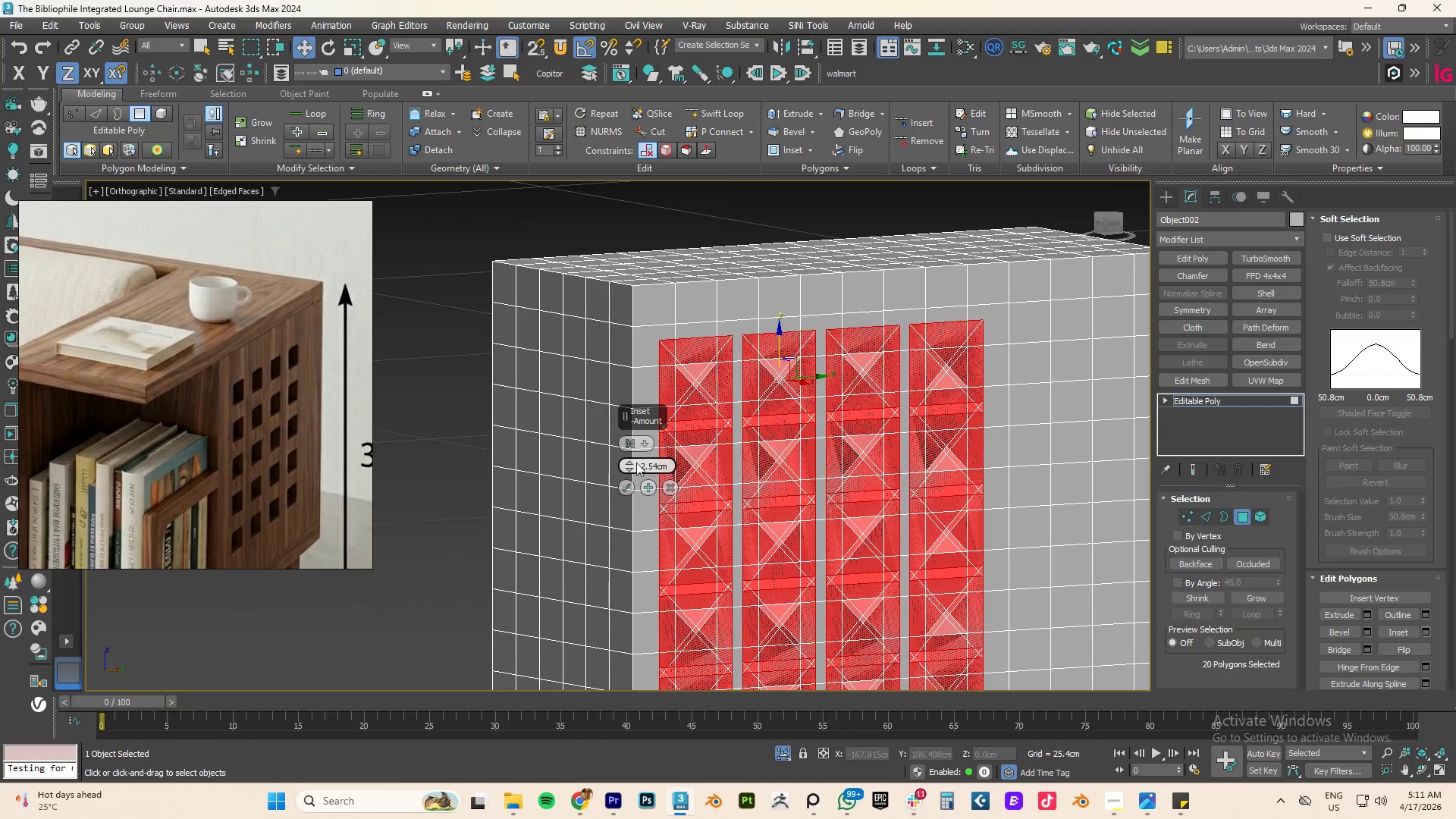 
right_click([631, 463])
 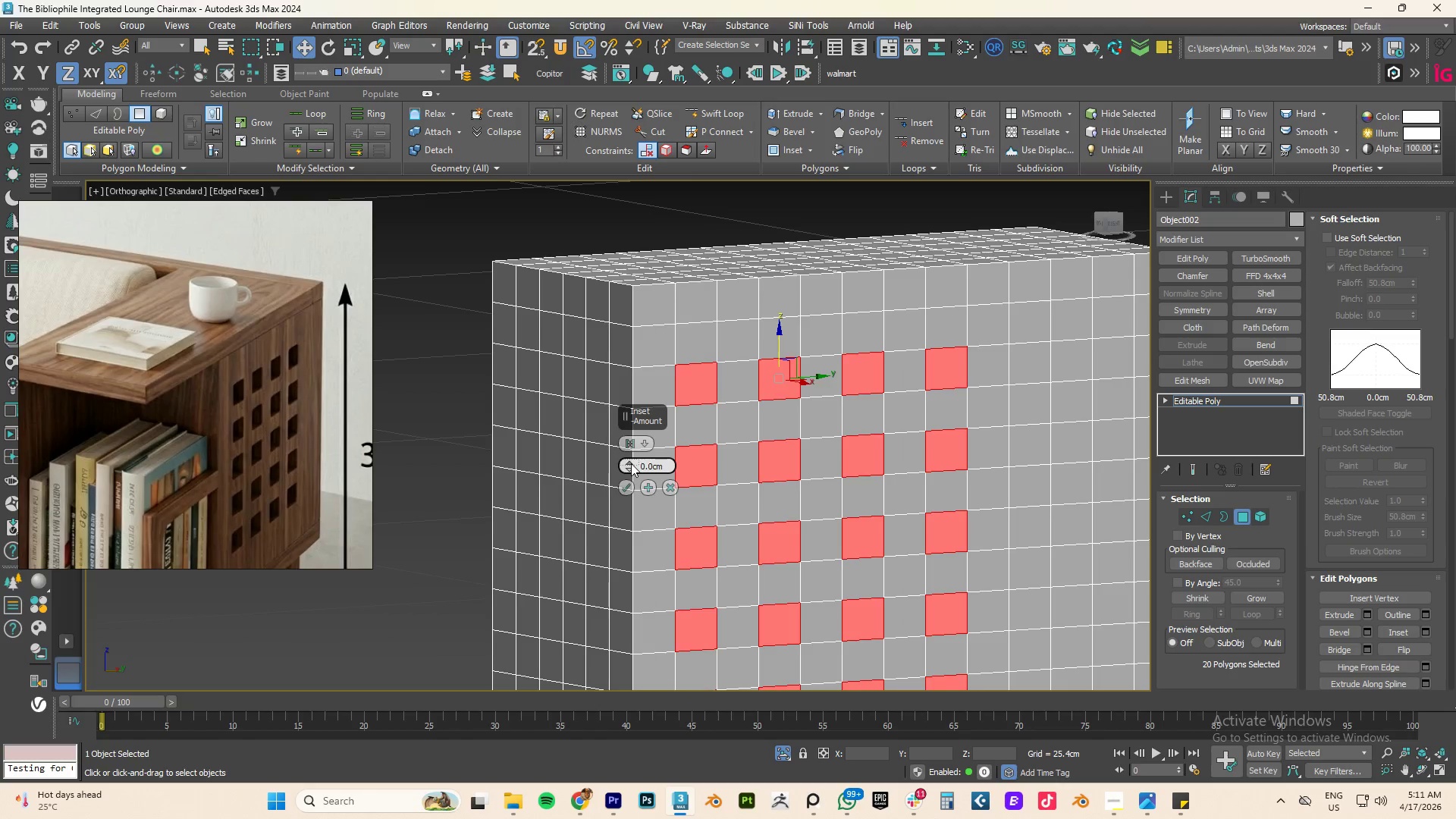 
double_click([631, 463])
 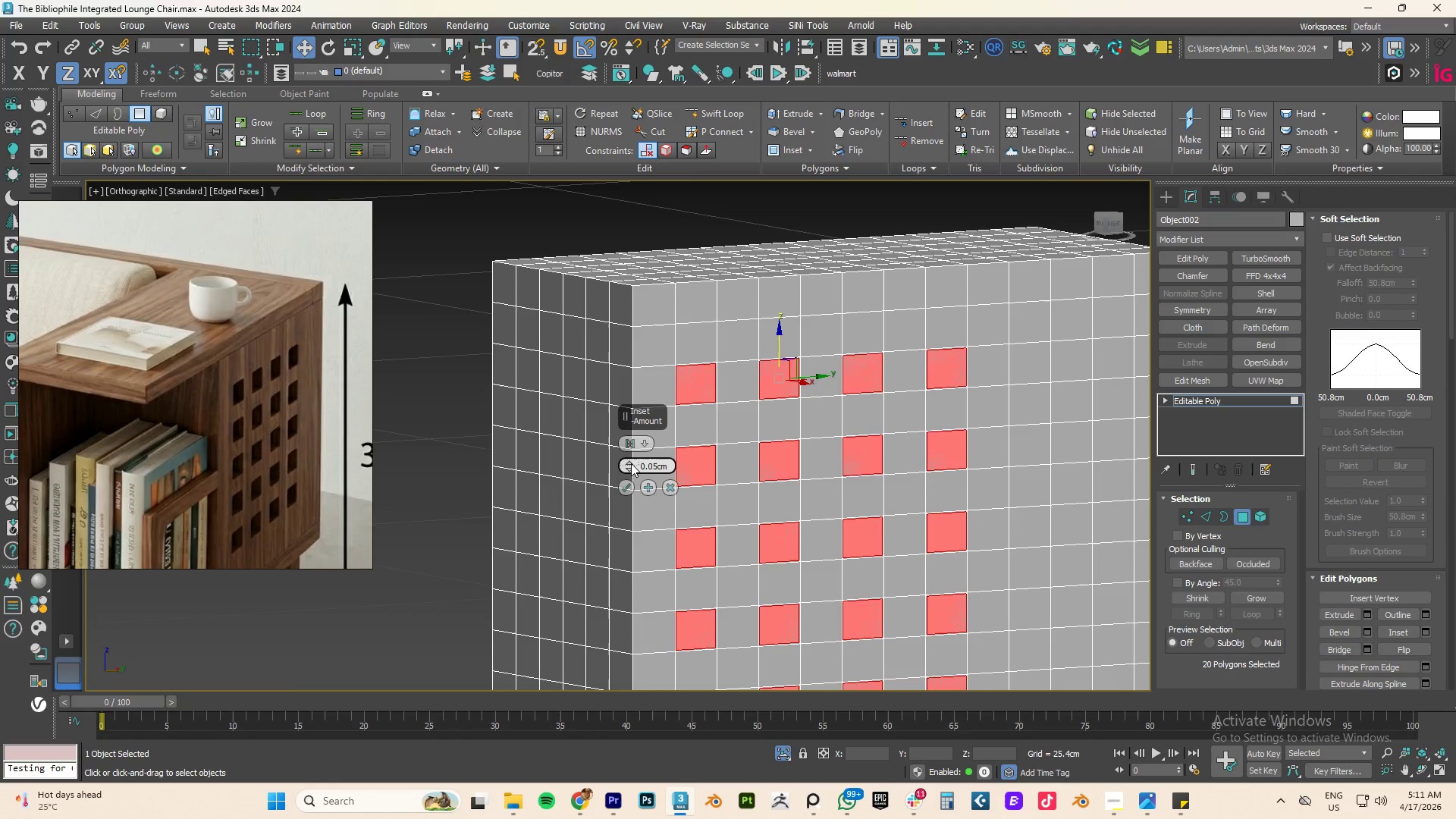 
triple_click([631, 463])
 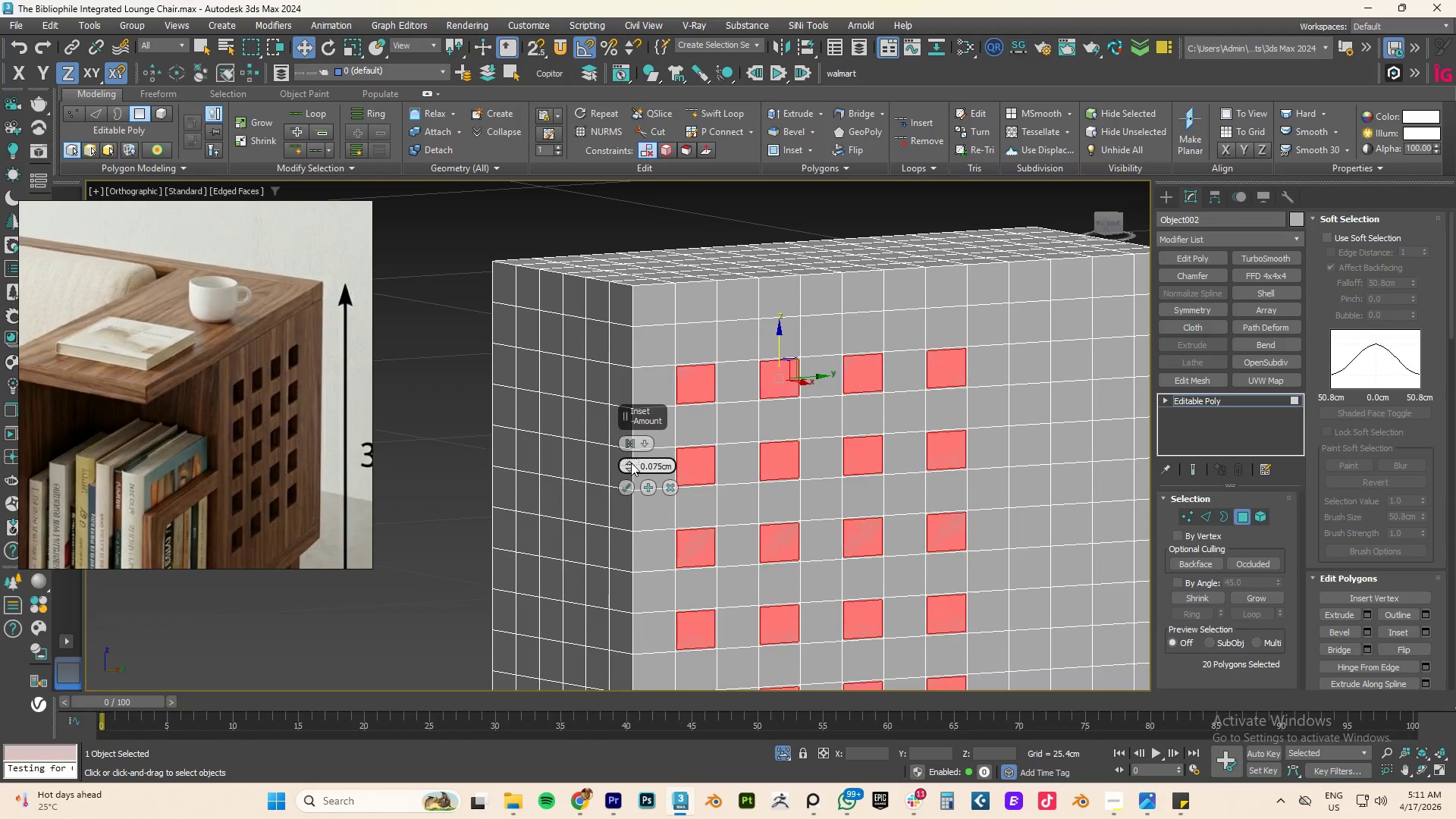 
triple_click([631, 463])
 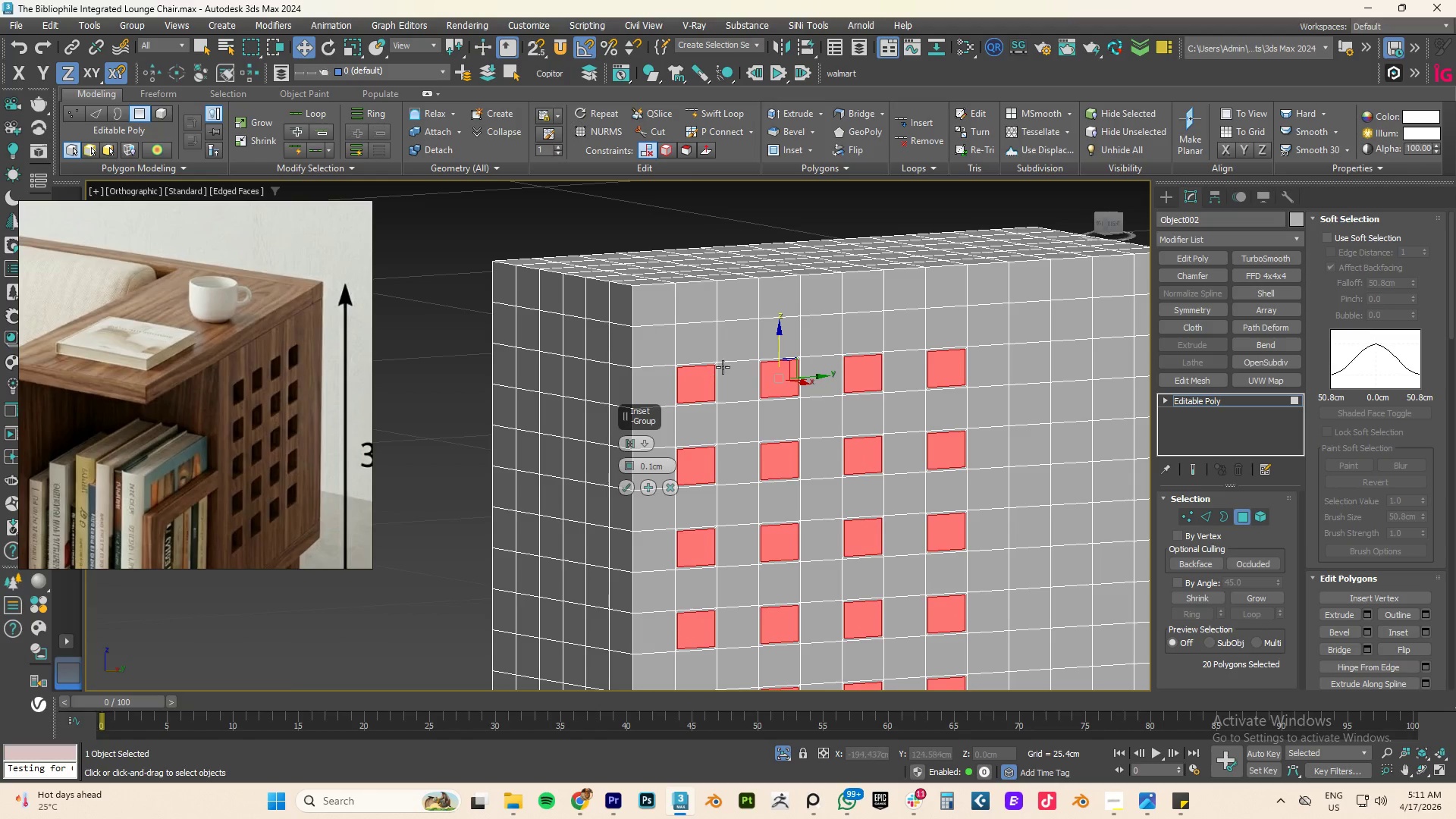 
scroll: coordinate [723, 365], scroll_direction: up, amount: 2.0
 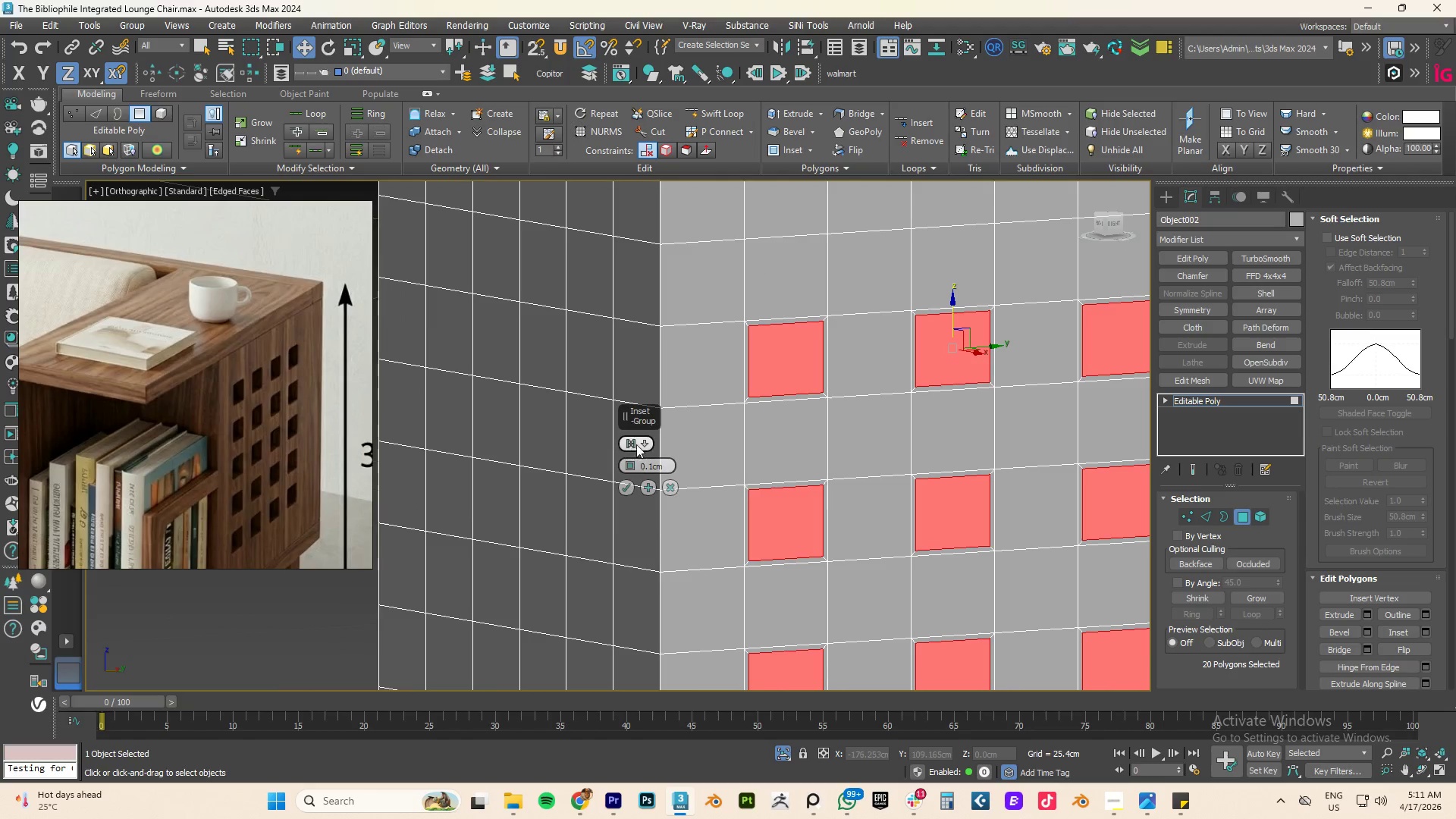 
left_click([692, 468])
 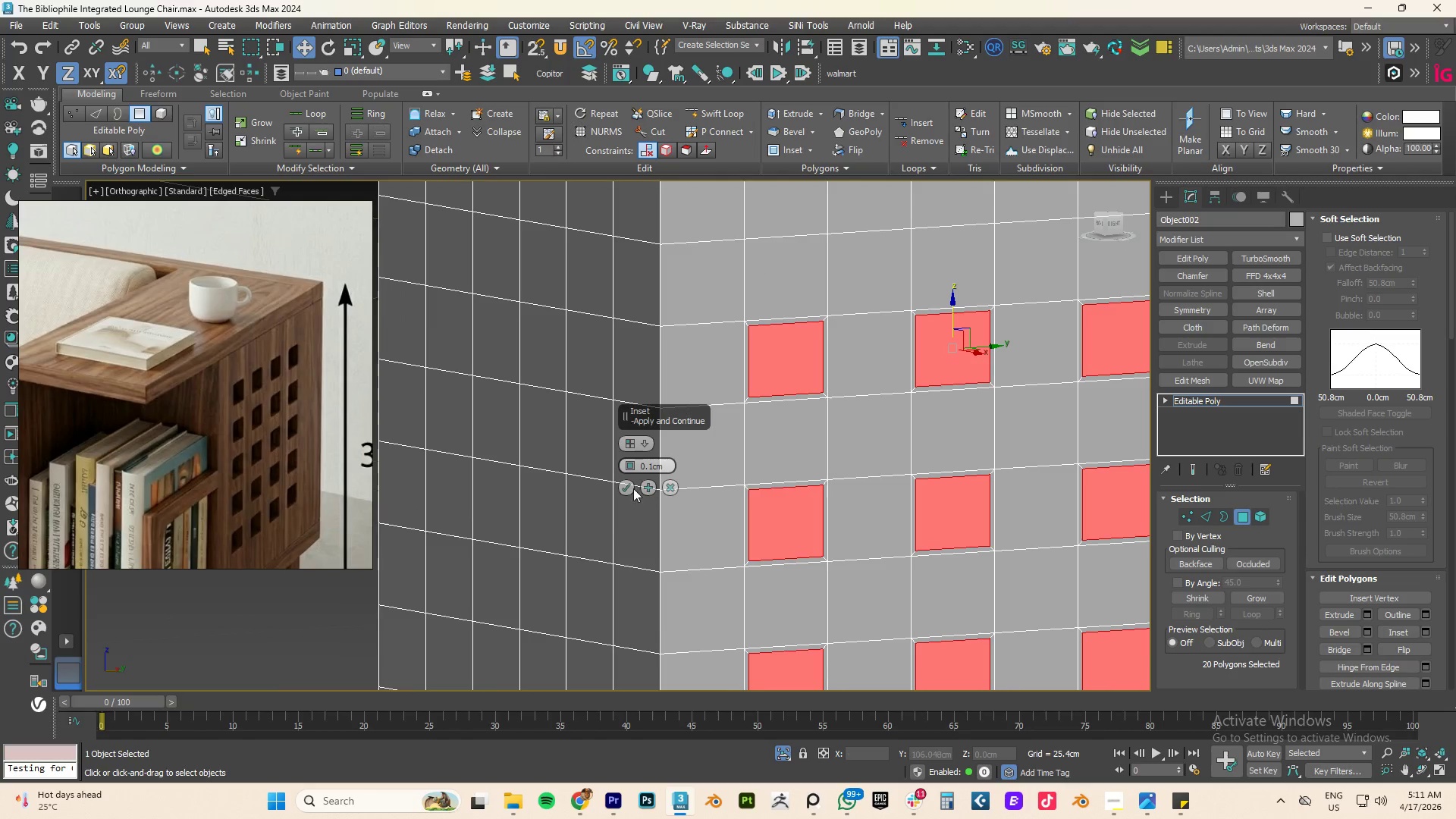 
left_click([622, 488])
 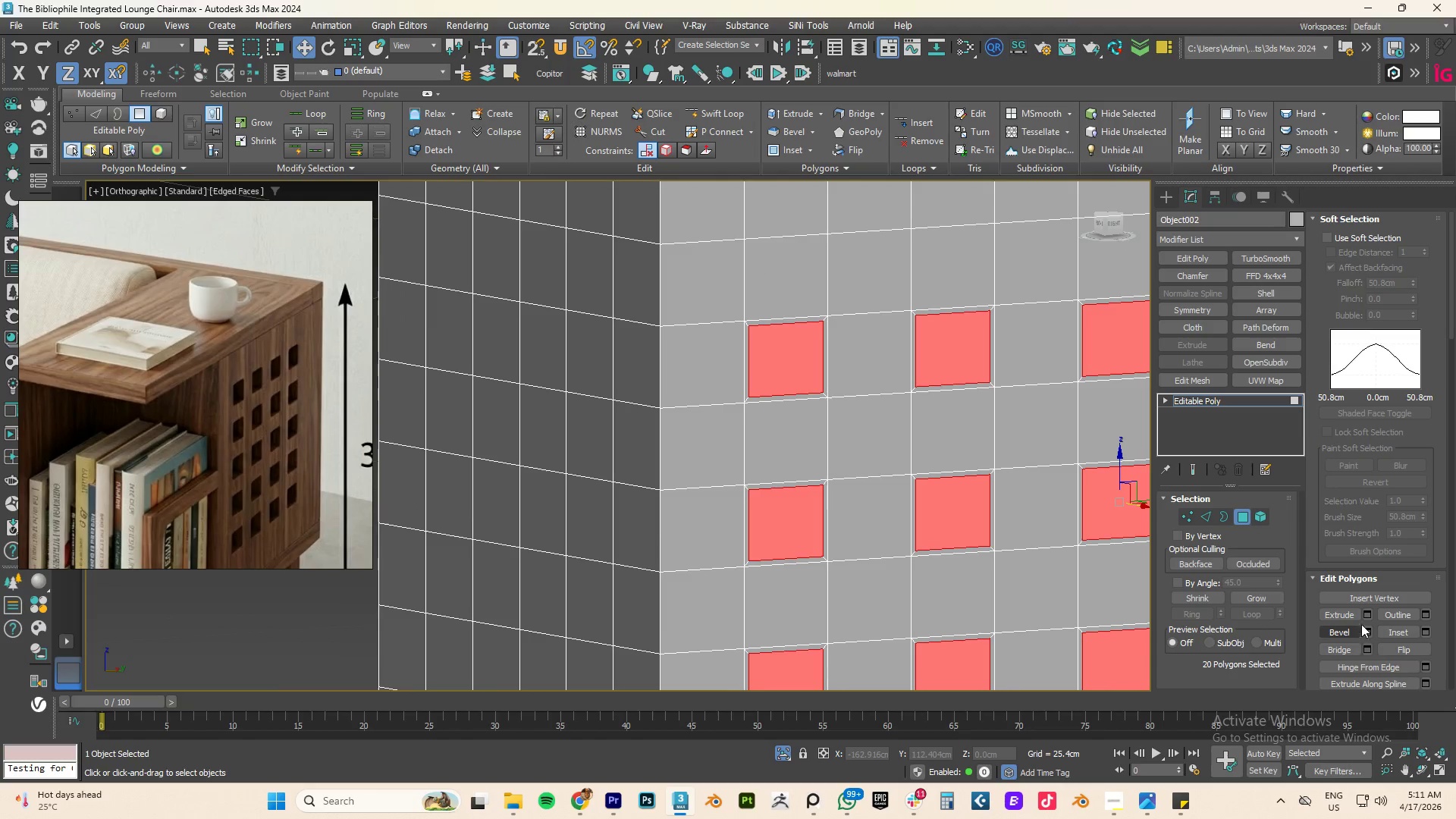 
left_click([1367, 613])
 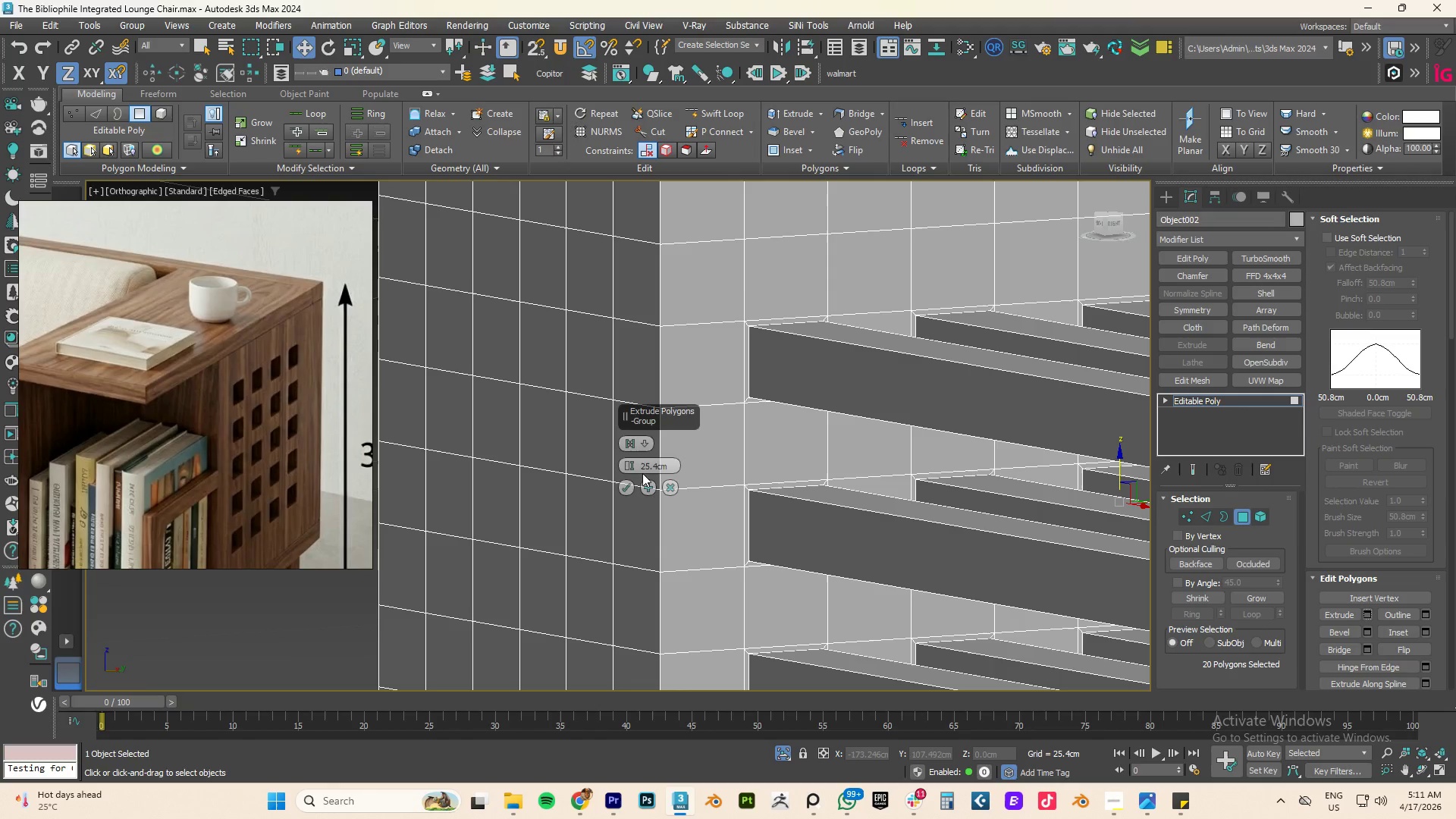 
double_click([652, 468])
 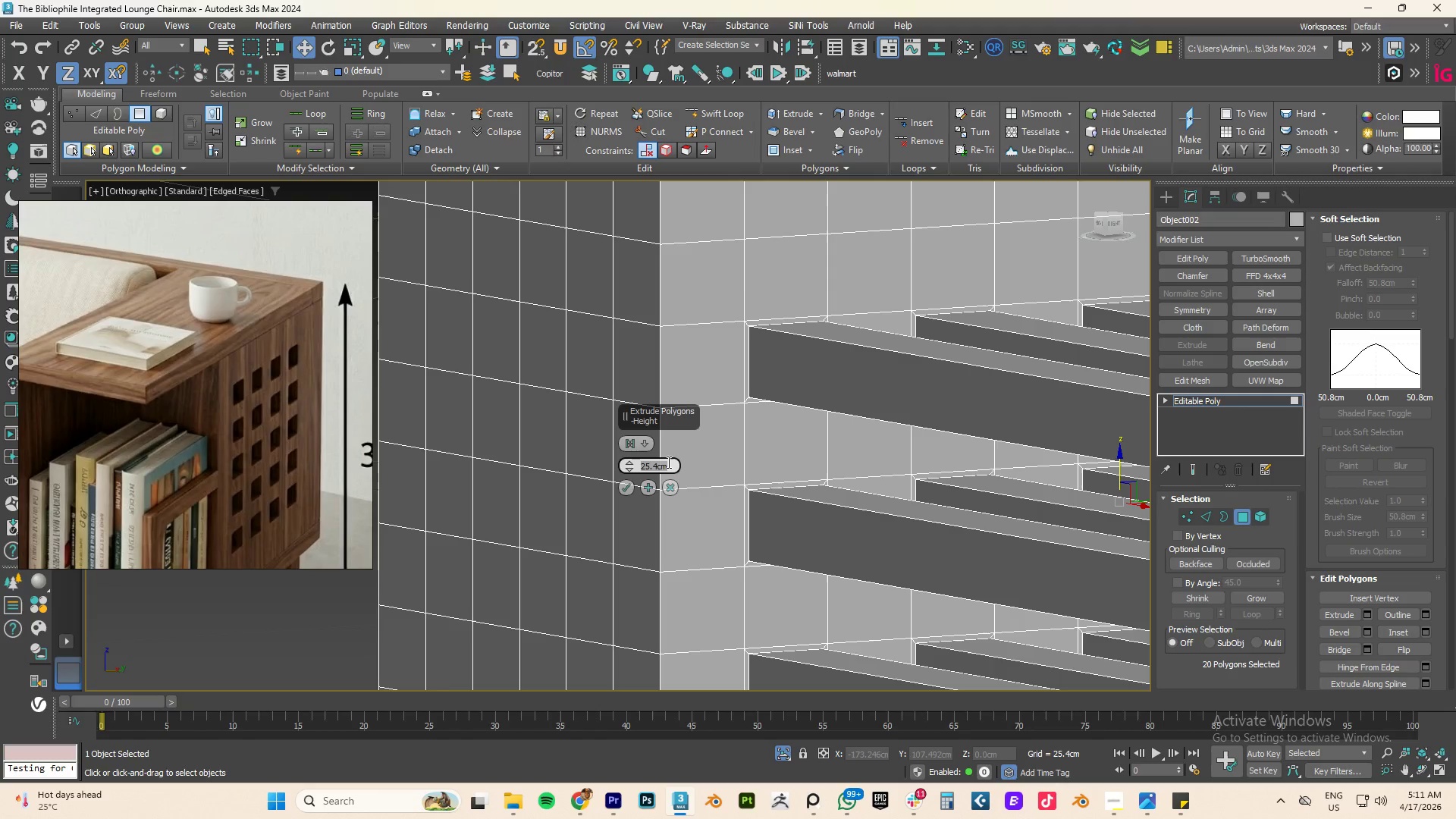 
key(NumpadSubtract)
 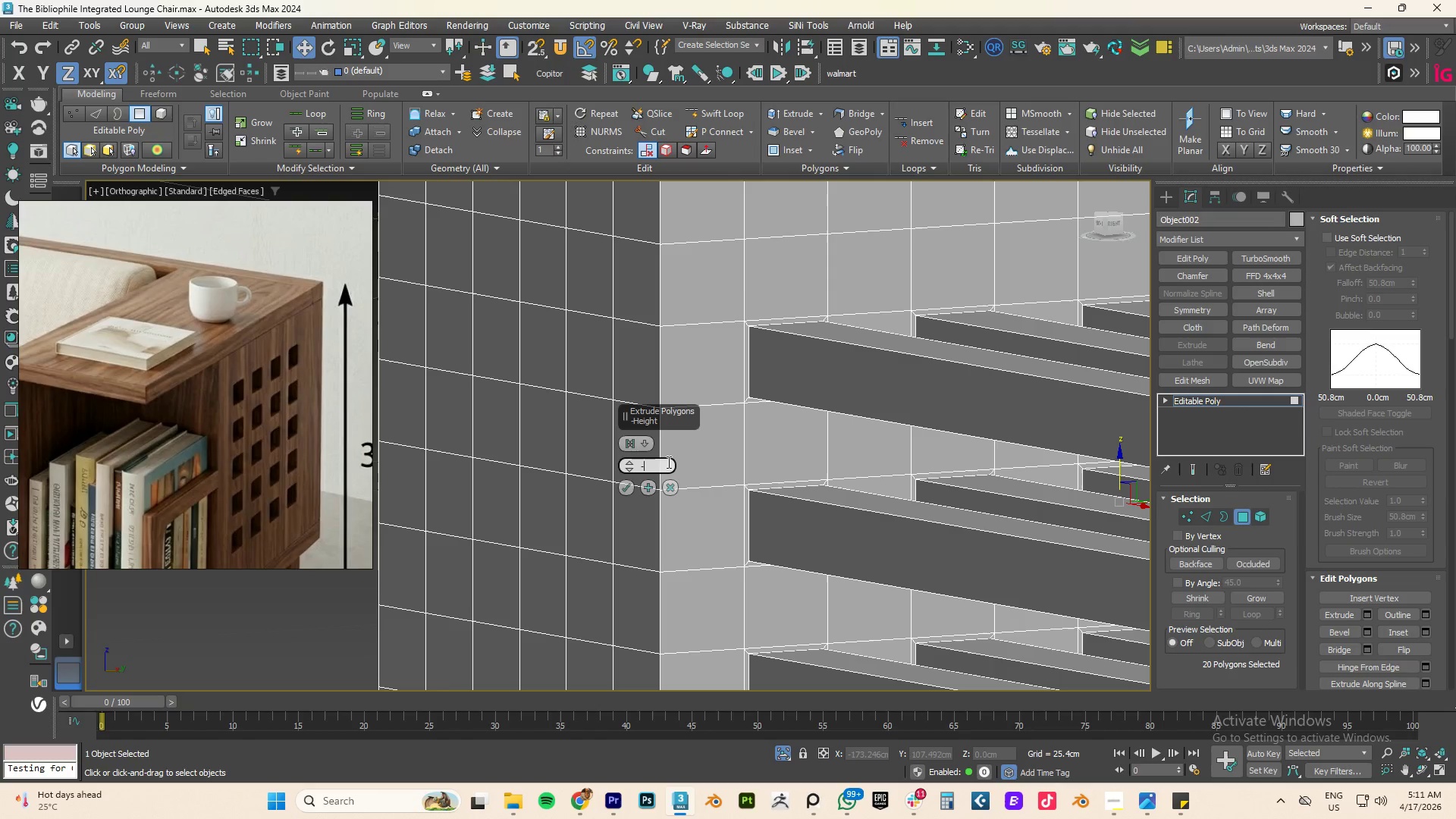 
key(Numpad1)
 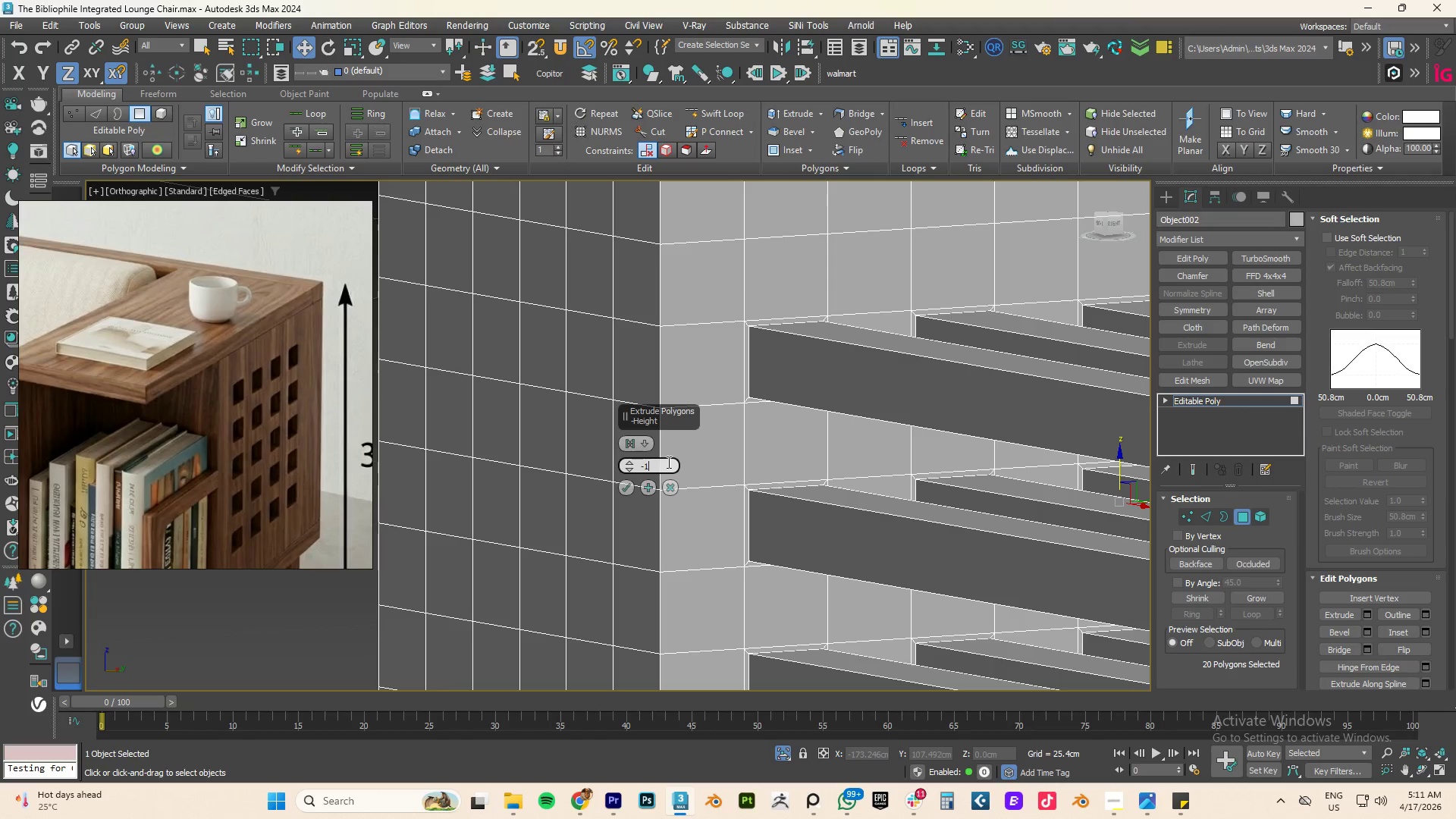 
key(NumpadDecimal)
 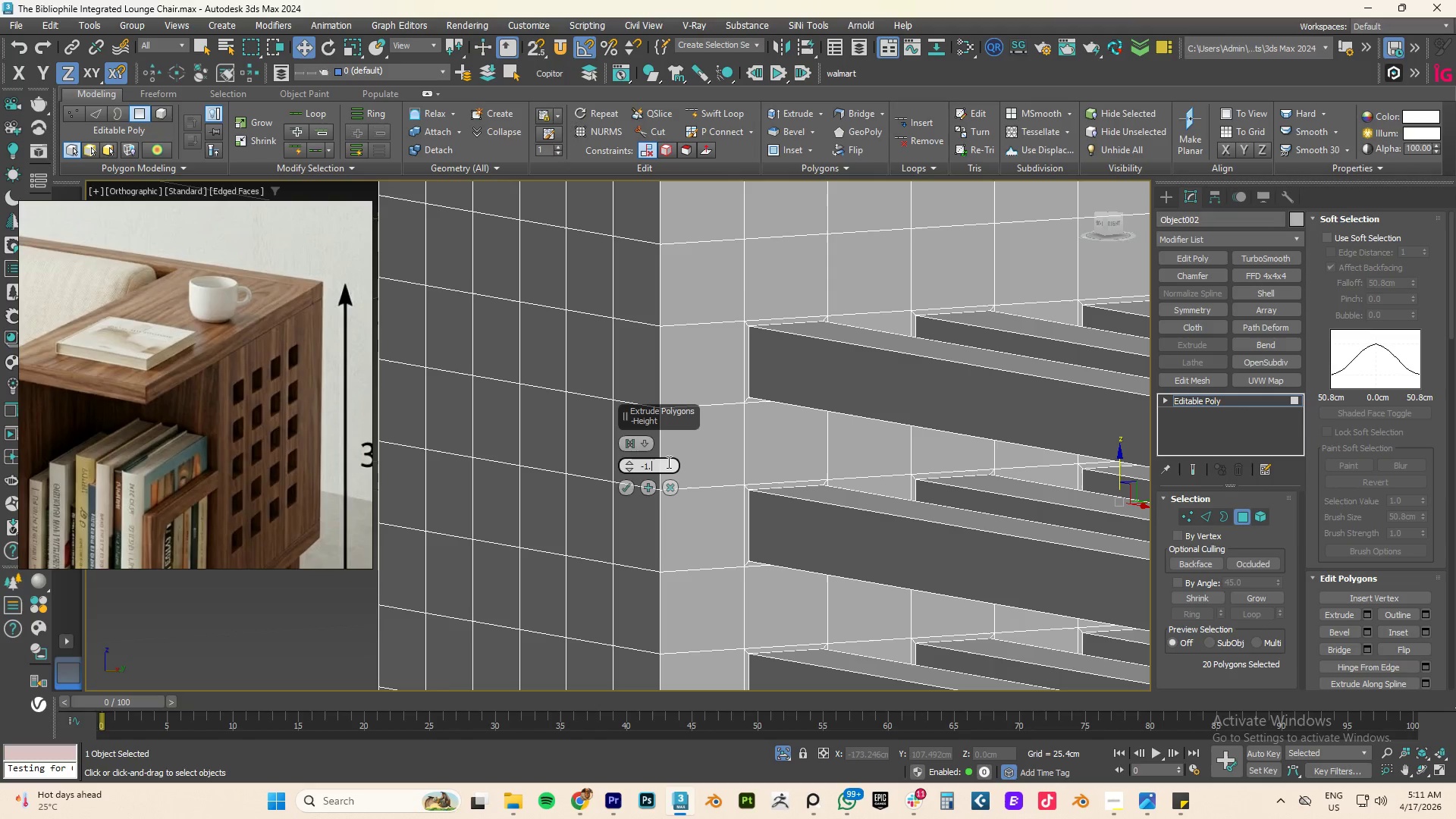 
key(Numpad5)
 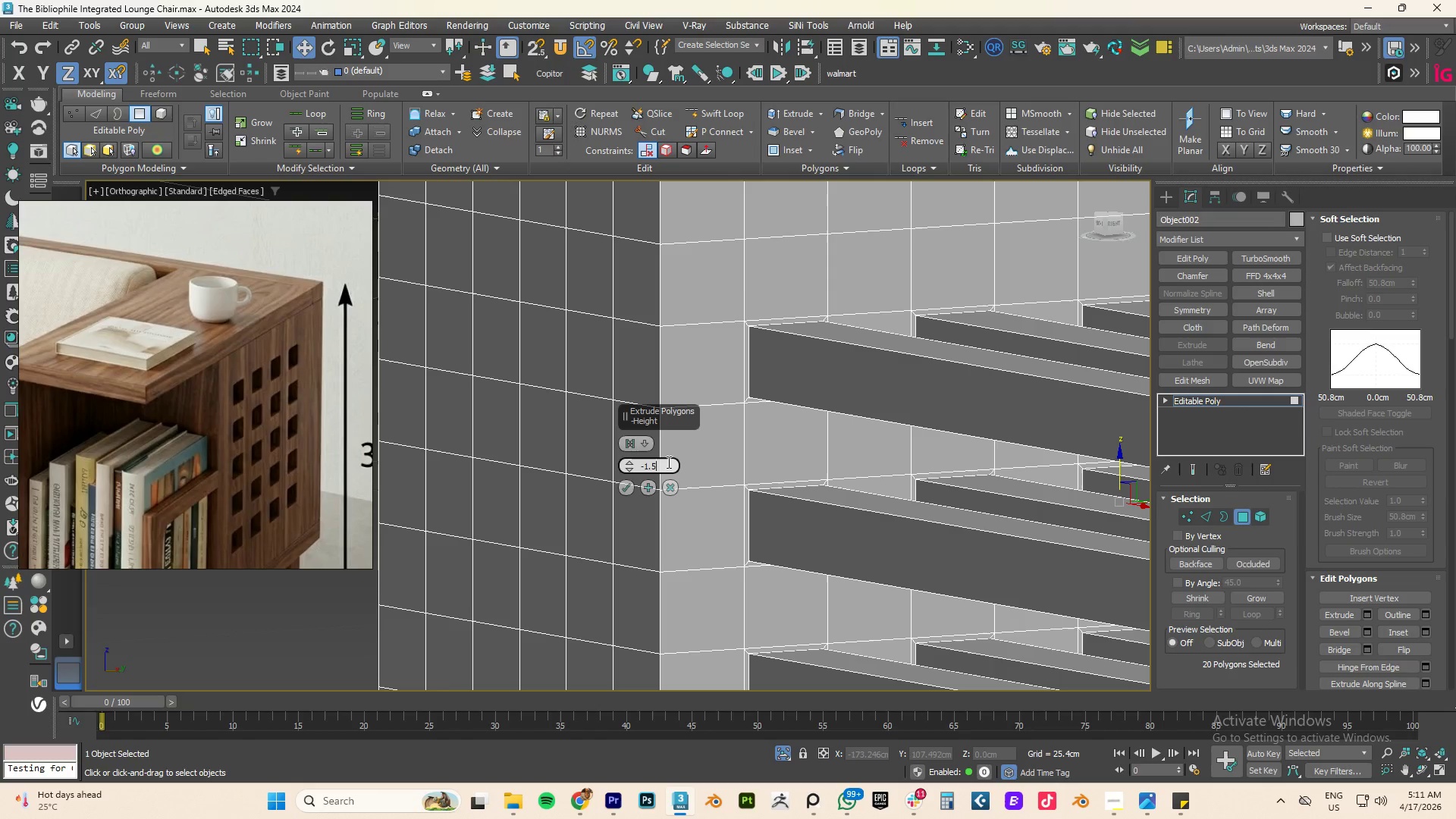 
key(NumpadEnter)
 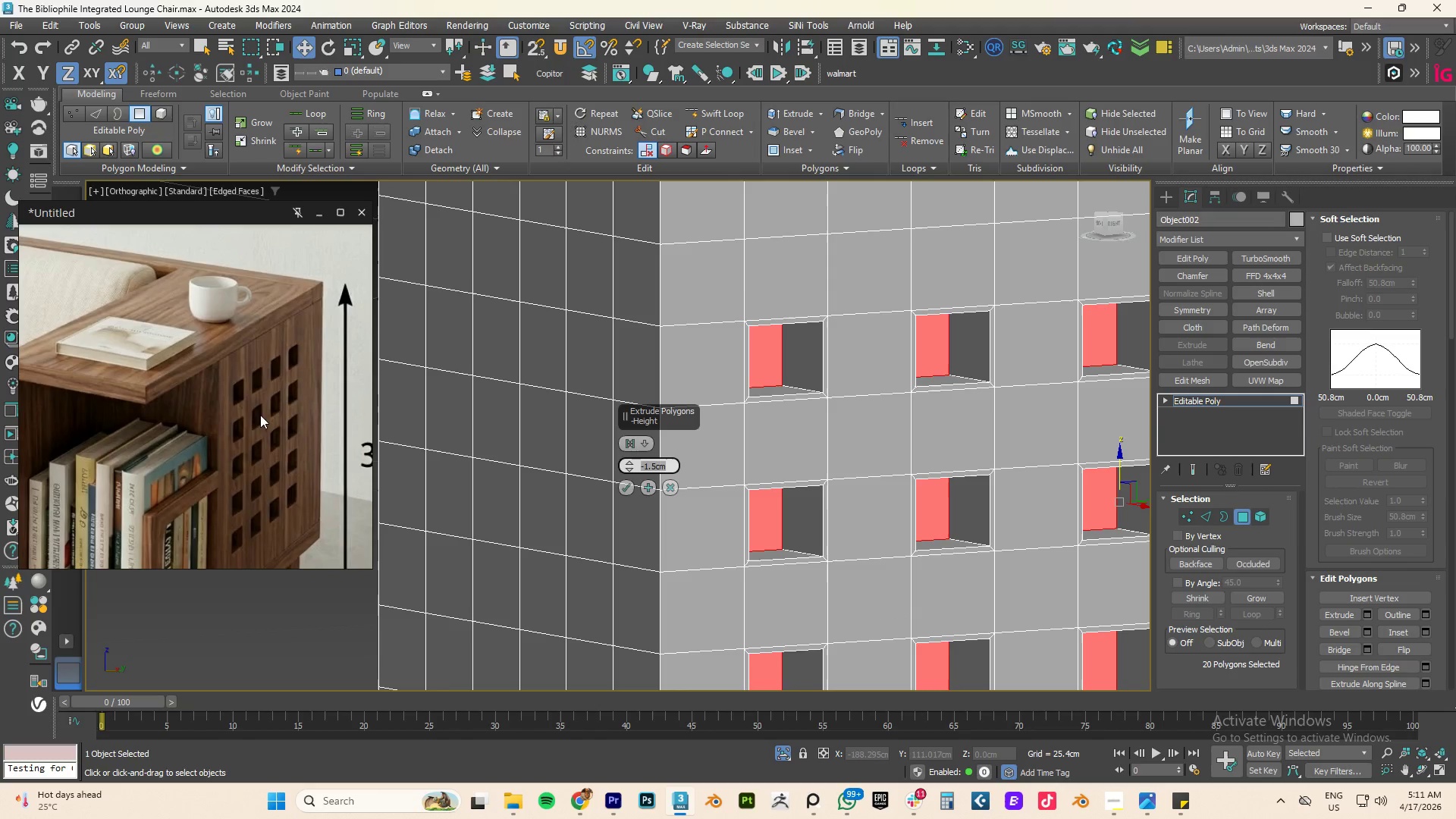 
scroll: coordinate [662, 408], scroll_direction: down, amount: 1.0
 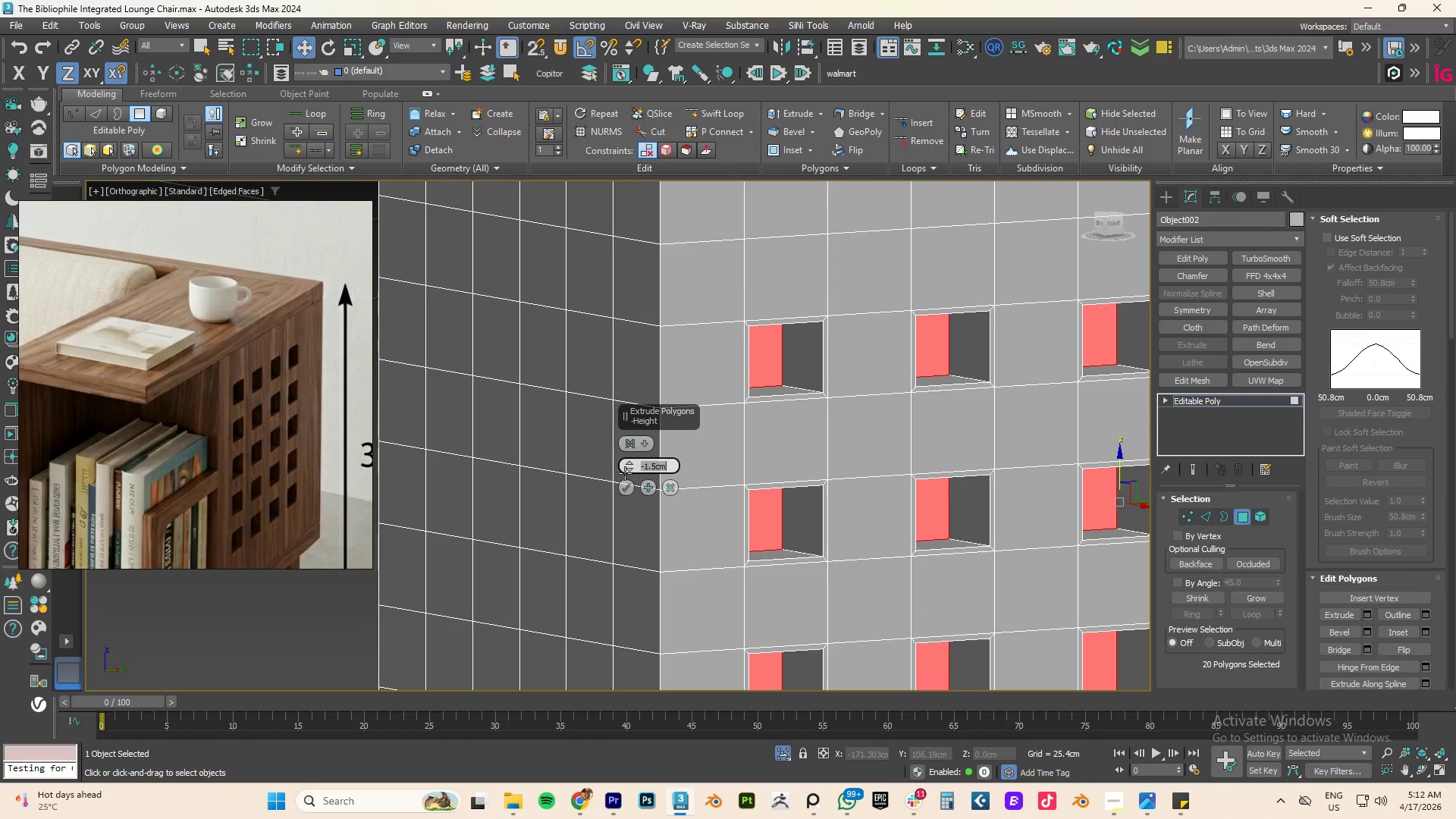 
left_click([645, 445])
 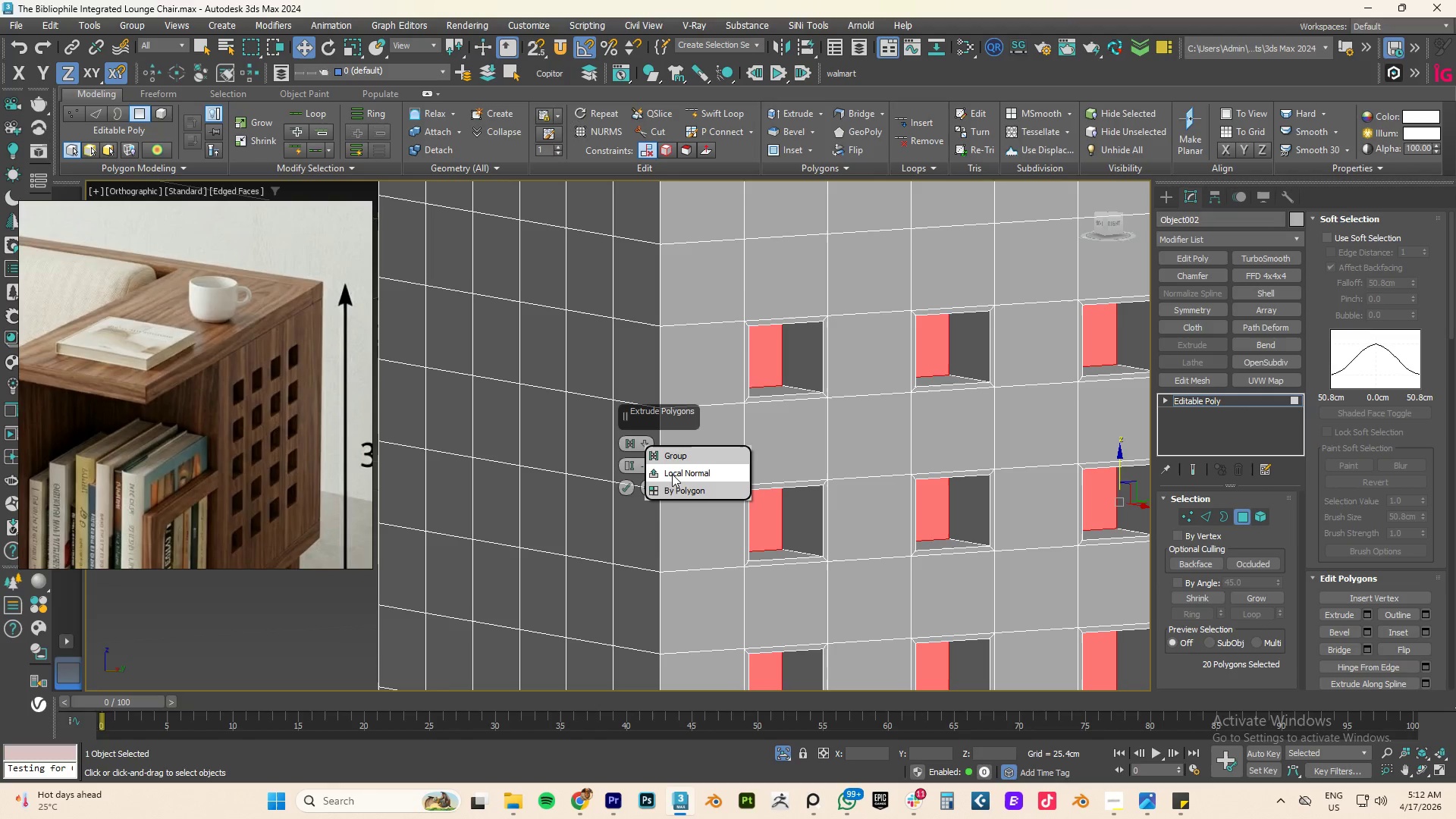 
left_click([673, 474])
 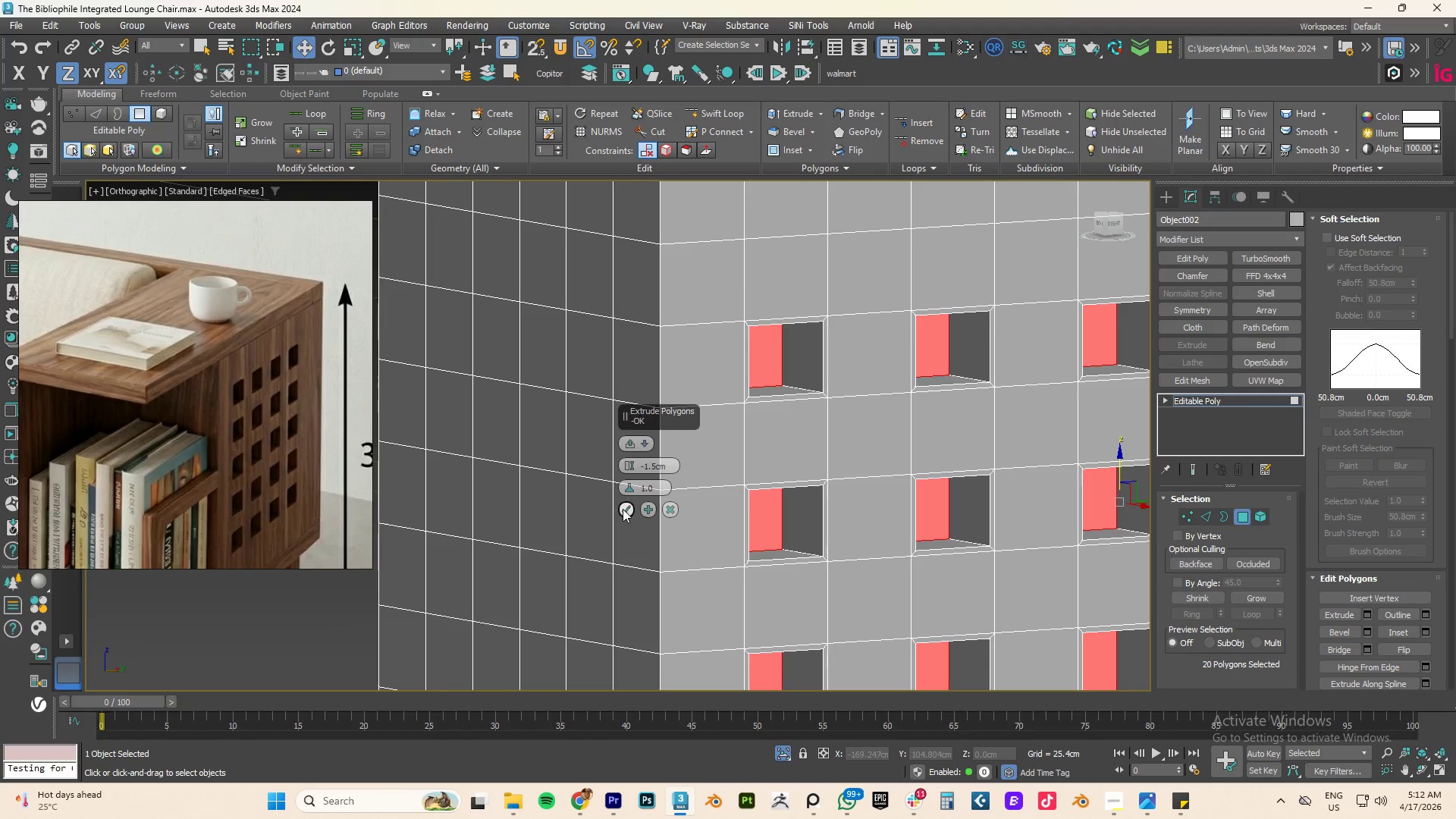 
left_click([620, 512])
 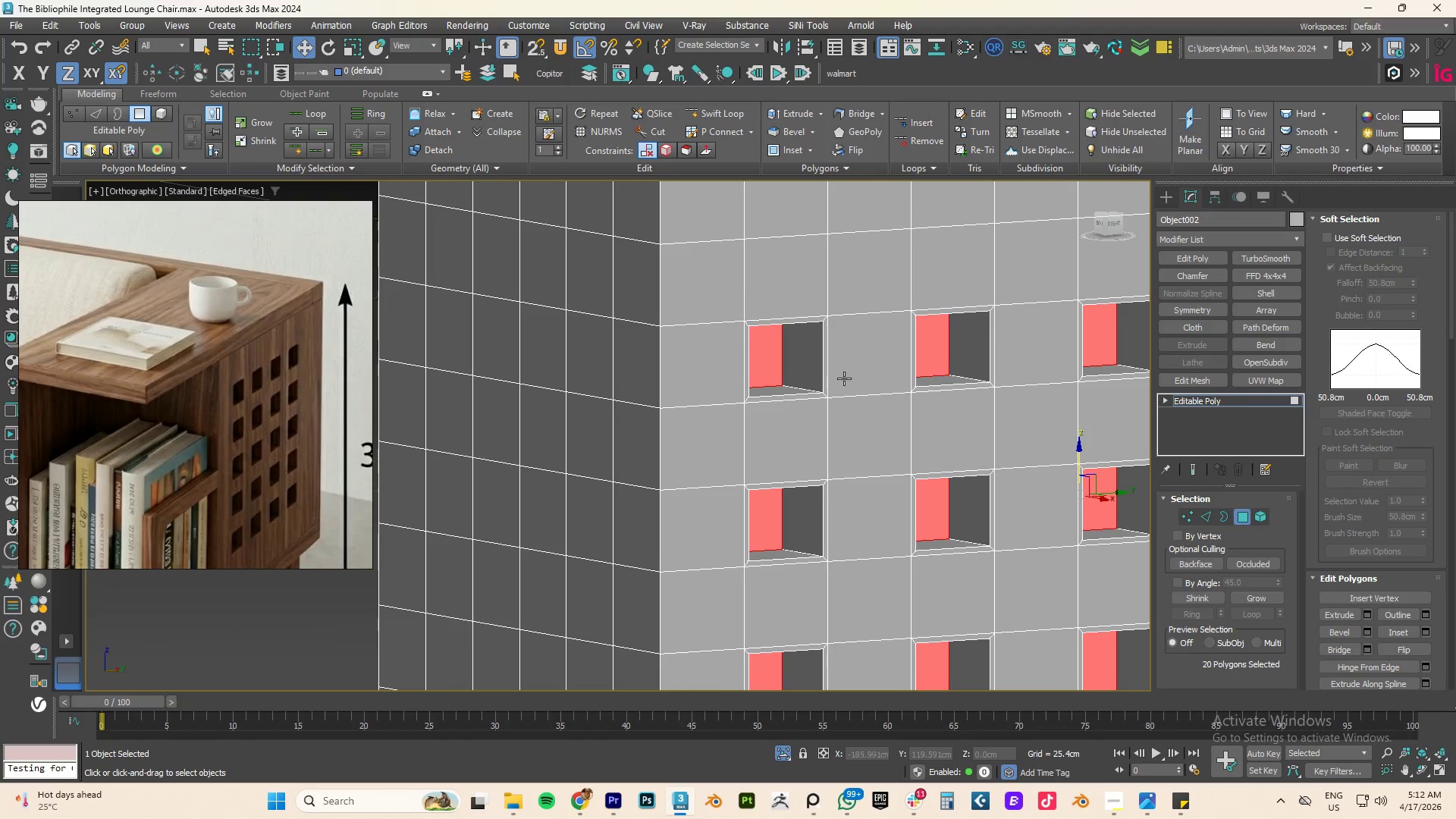 
scroll: coordinate [794, 367], scroll_direction: up, amount: 1.0
 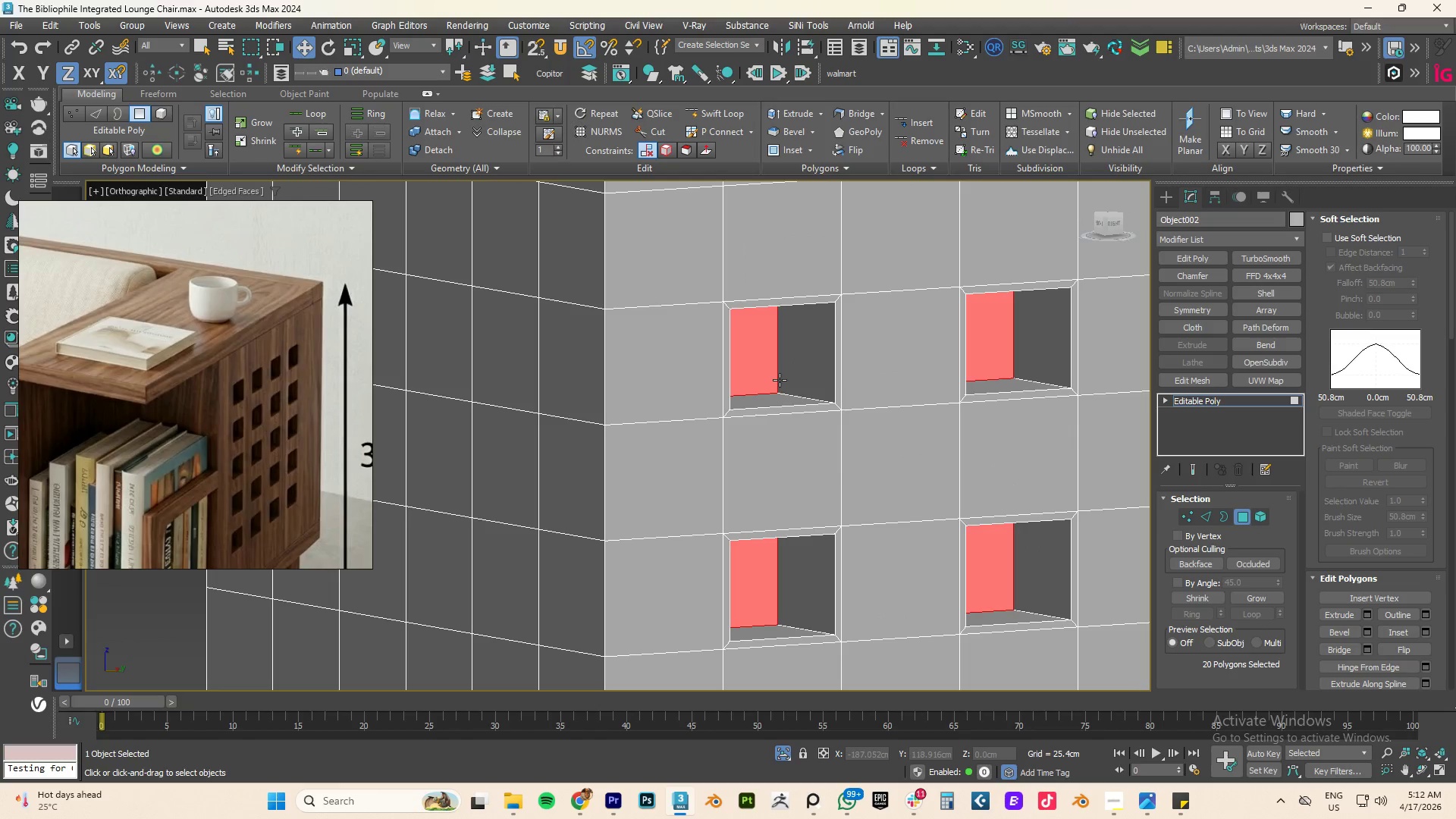 
key(Alt+1)
 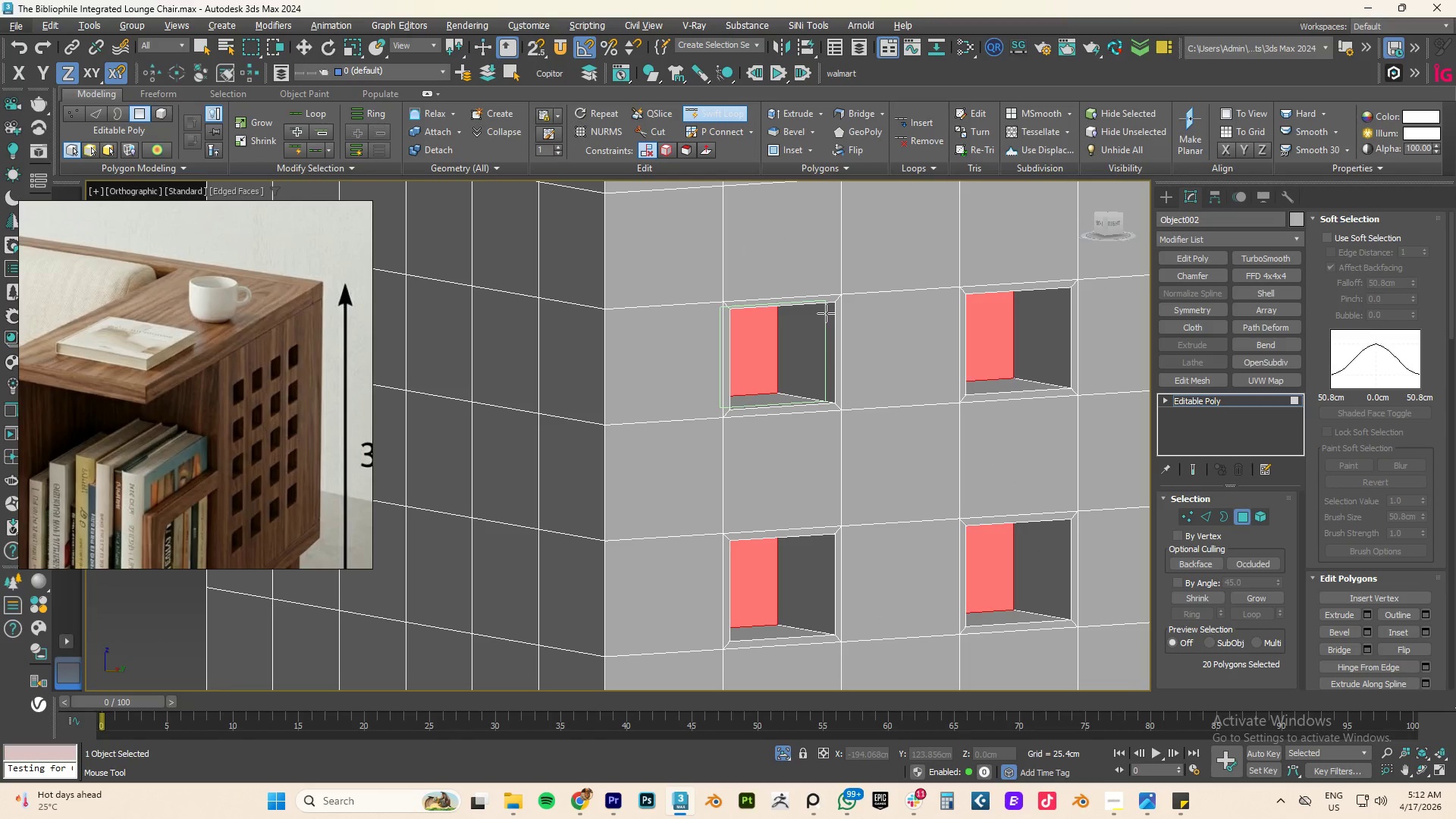 
right_click([840, 311])
 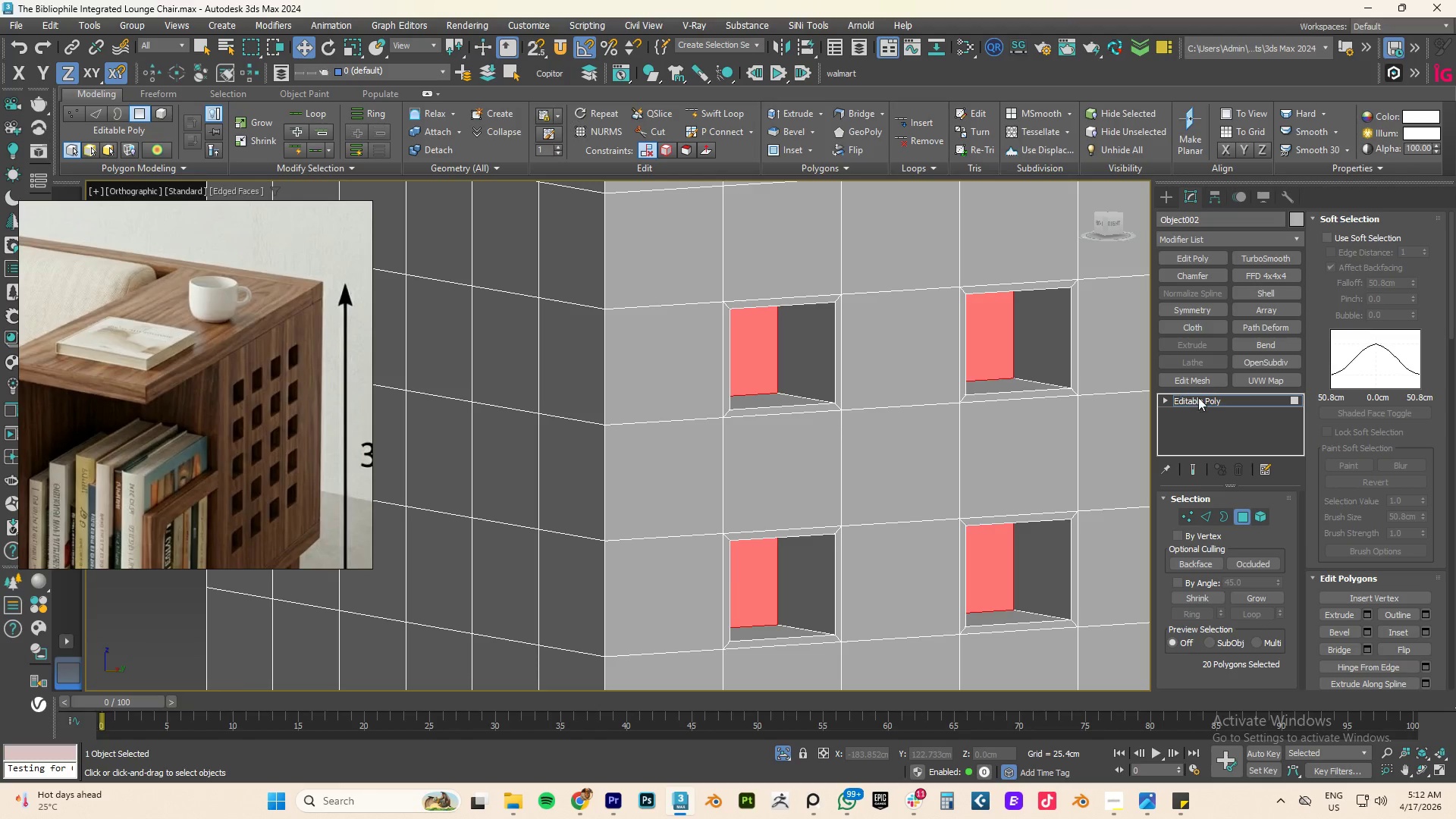 
left_click([1204, 398])
 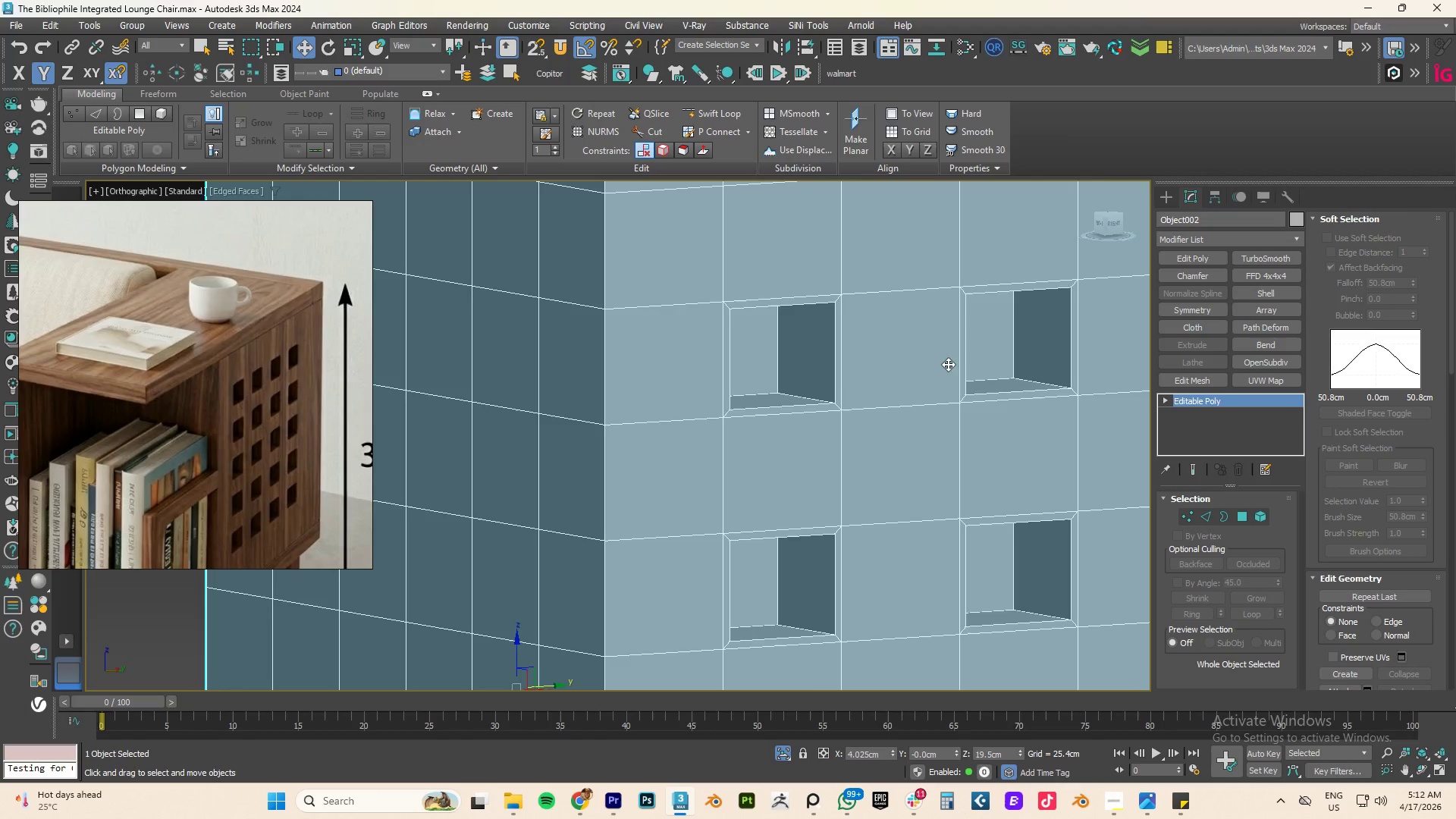 
scroll: coordinate [896, 349], scroll_direction: down, amount: 6.0
 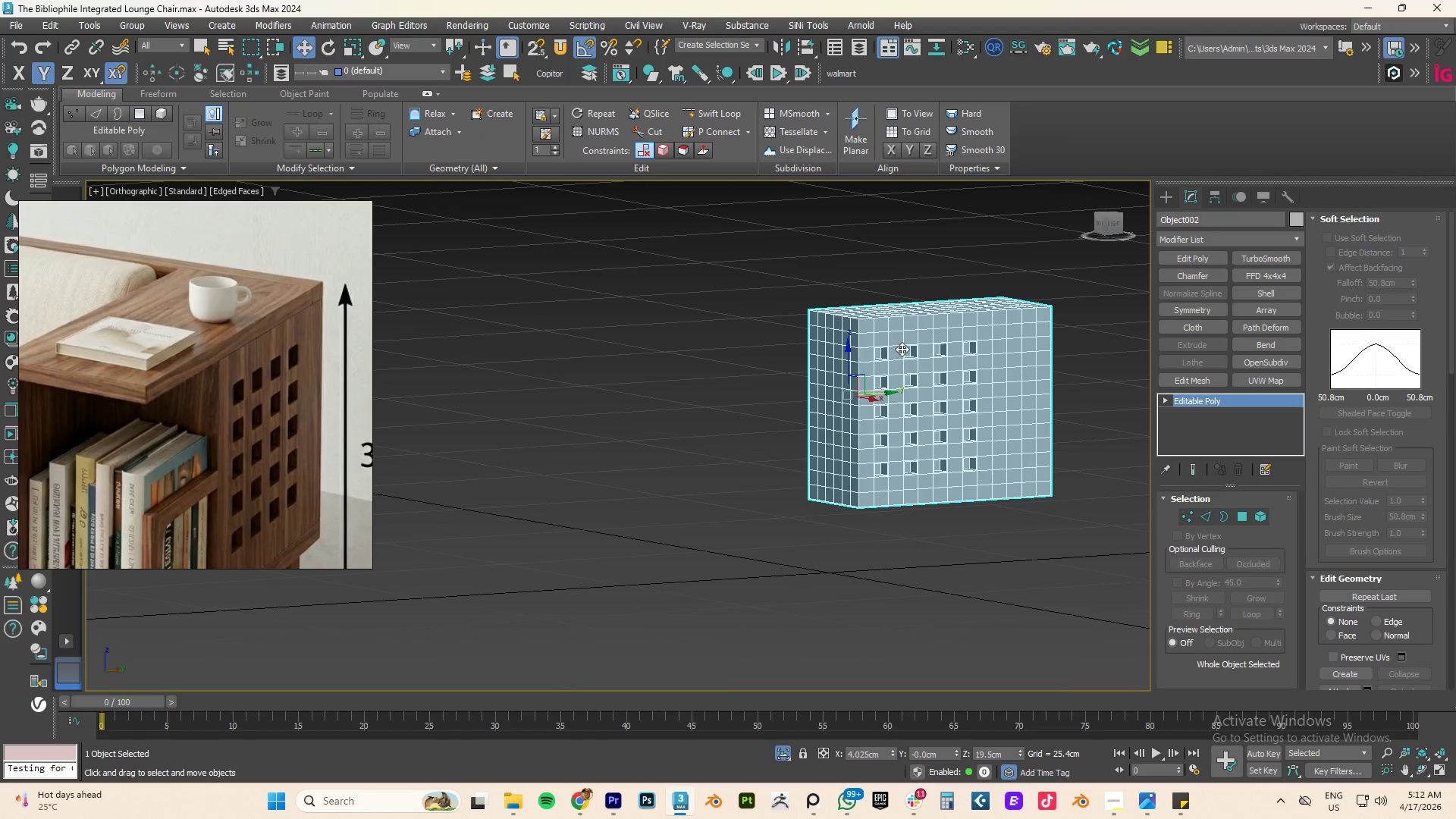 
hold_key(key=AltLeft, duration=1.58)
 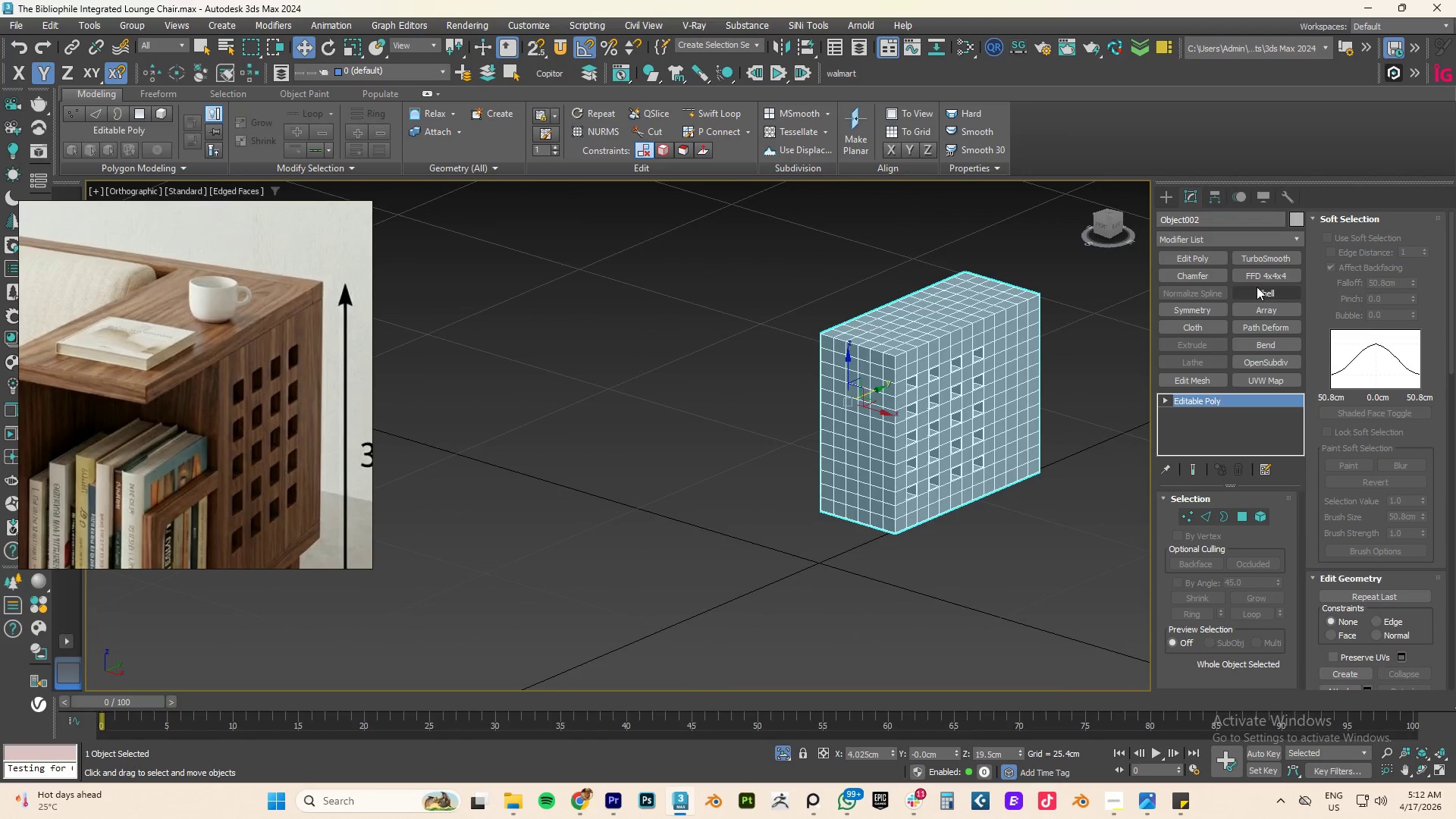 
left_click([1201, 278])
 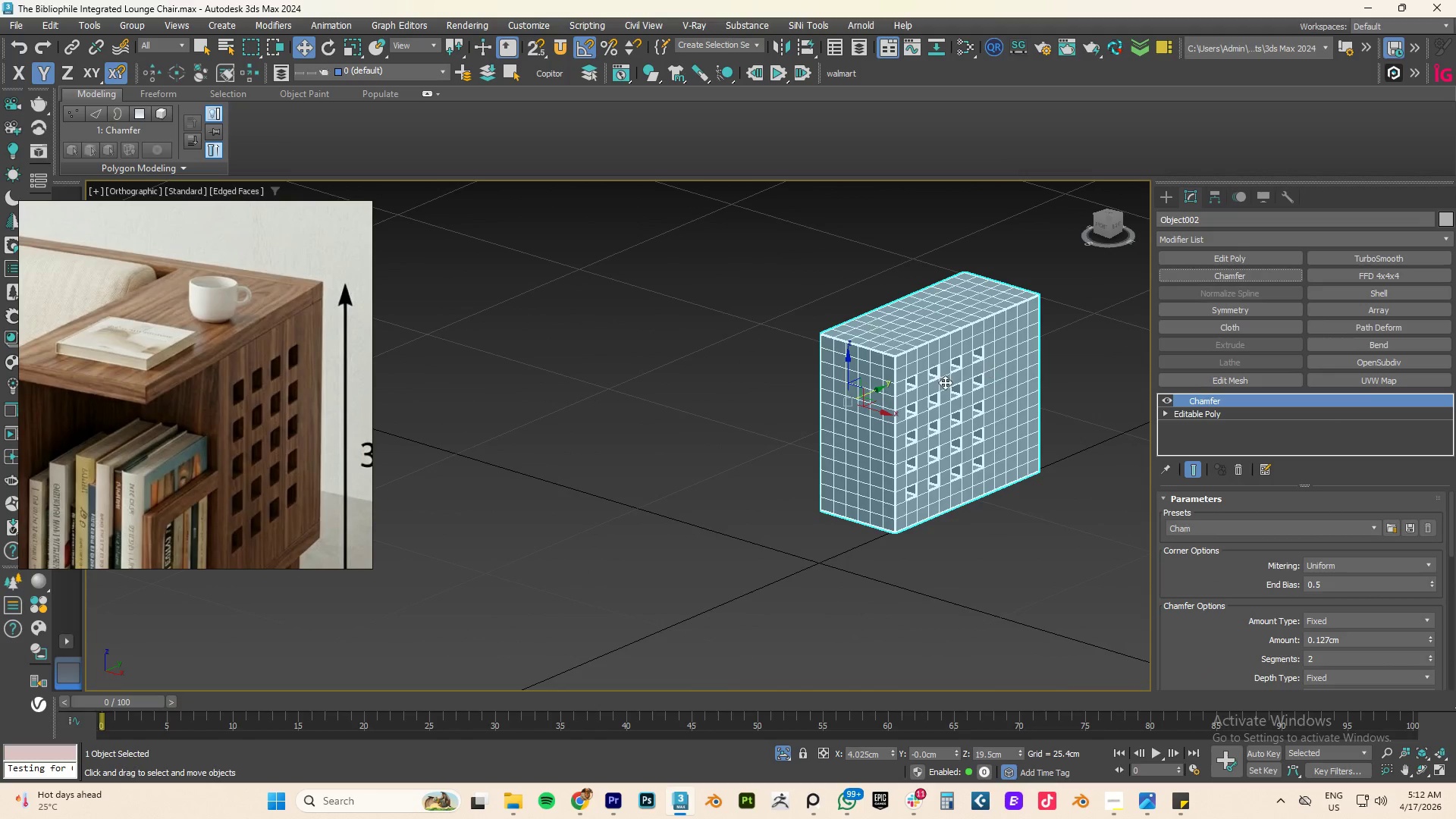 
scroll: coordinate [880, 368], scroll_direction: up, amount: 7.0
 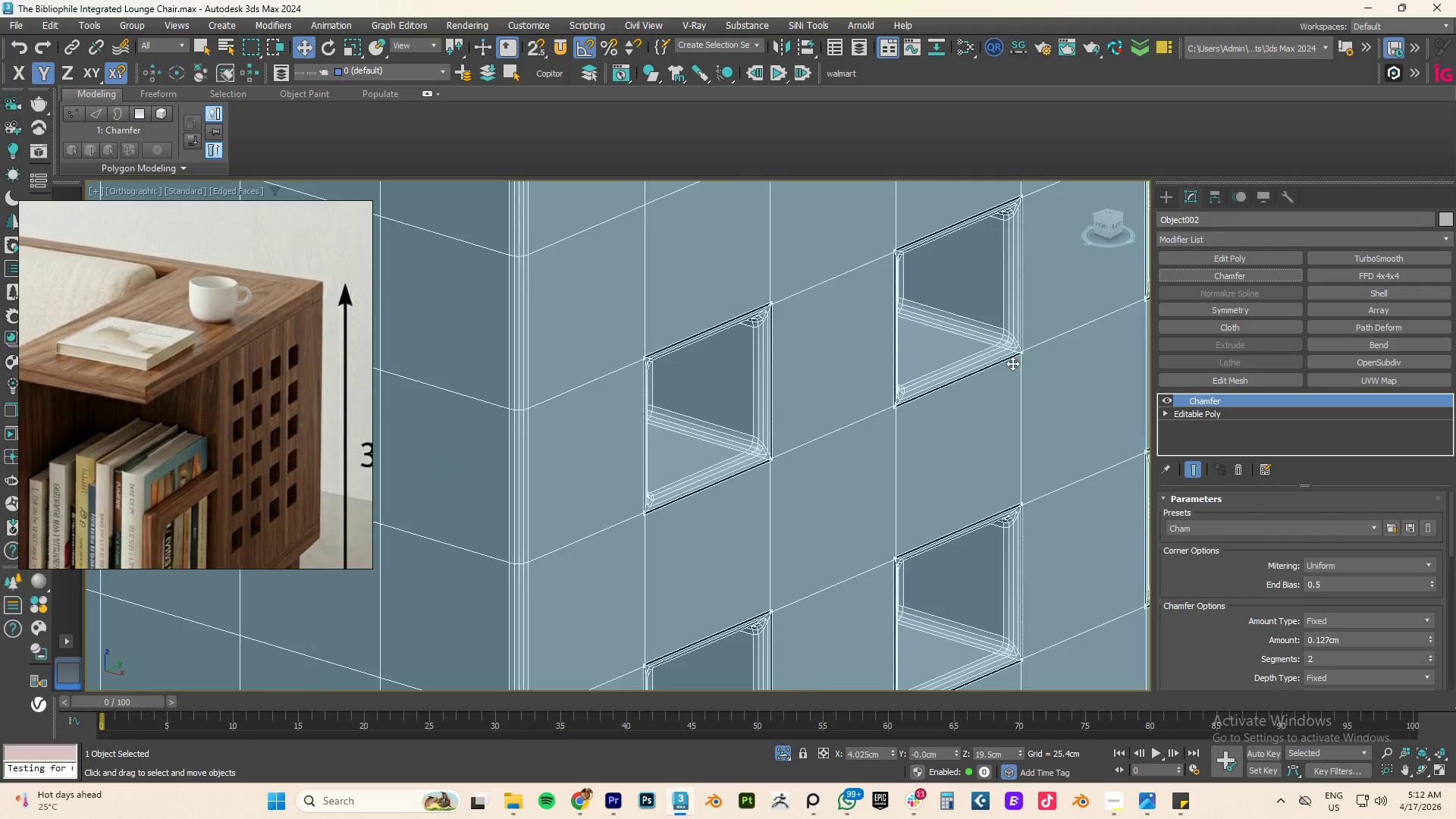 
hold_key(key=AltLeft, duration=1.91)
 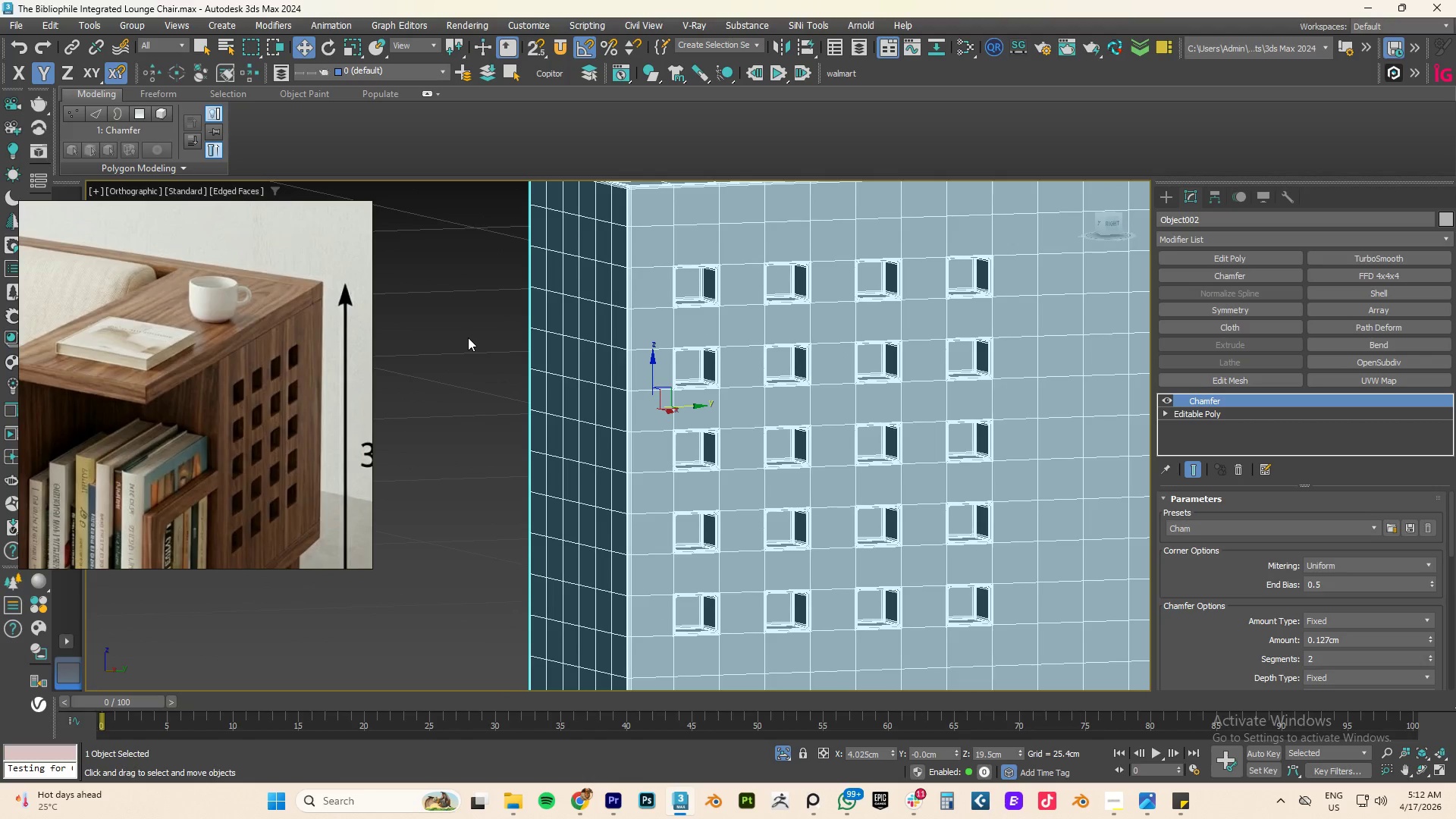 
scroll: coordinate [861, 365], scroll_direction: down, amount: 4.0
 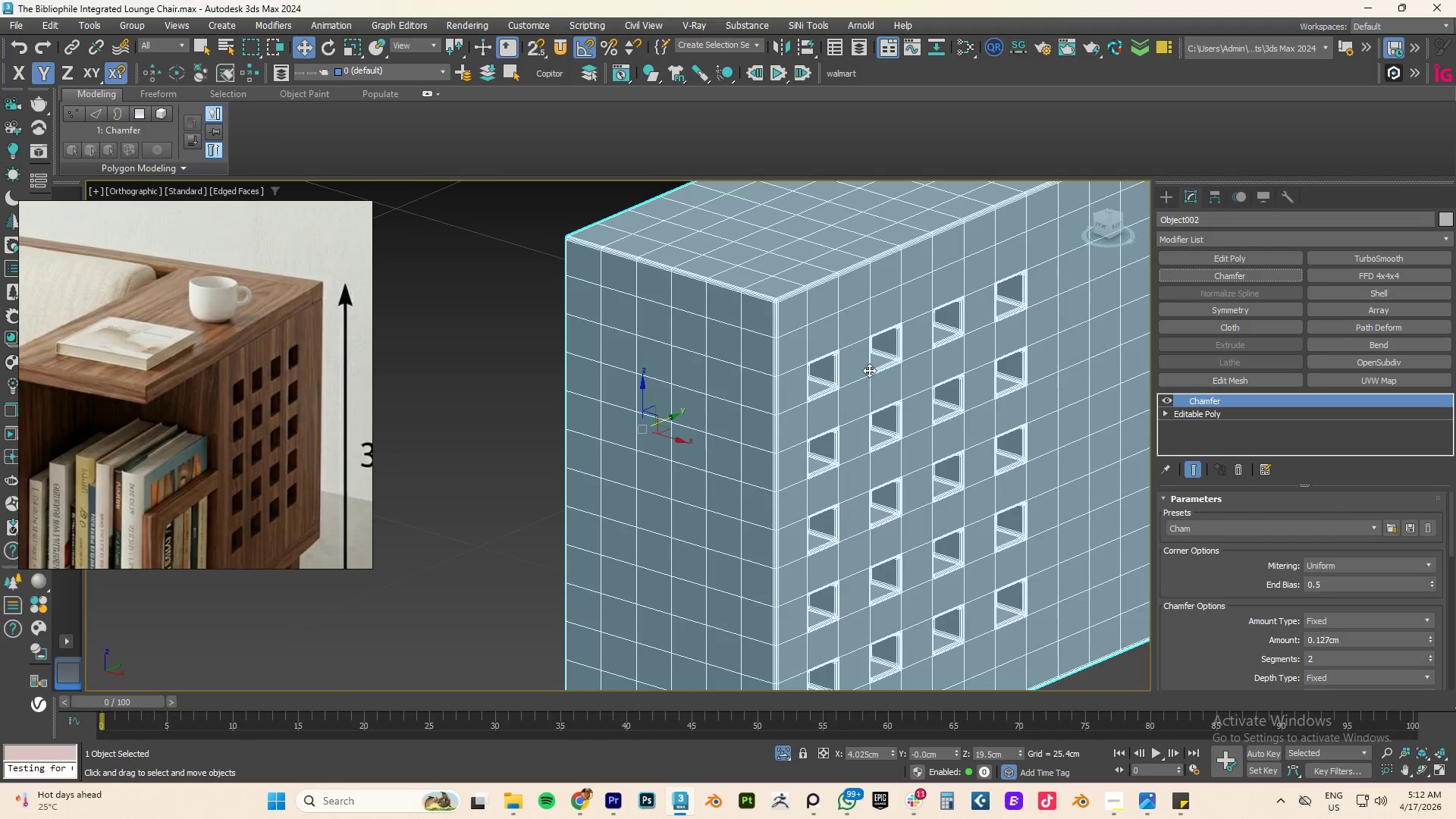 
wait(6.58)
 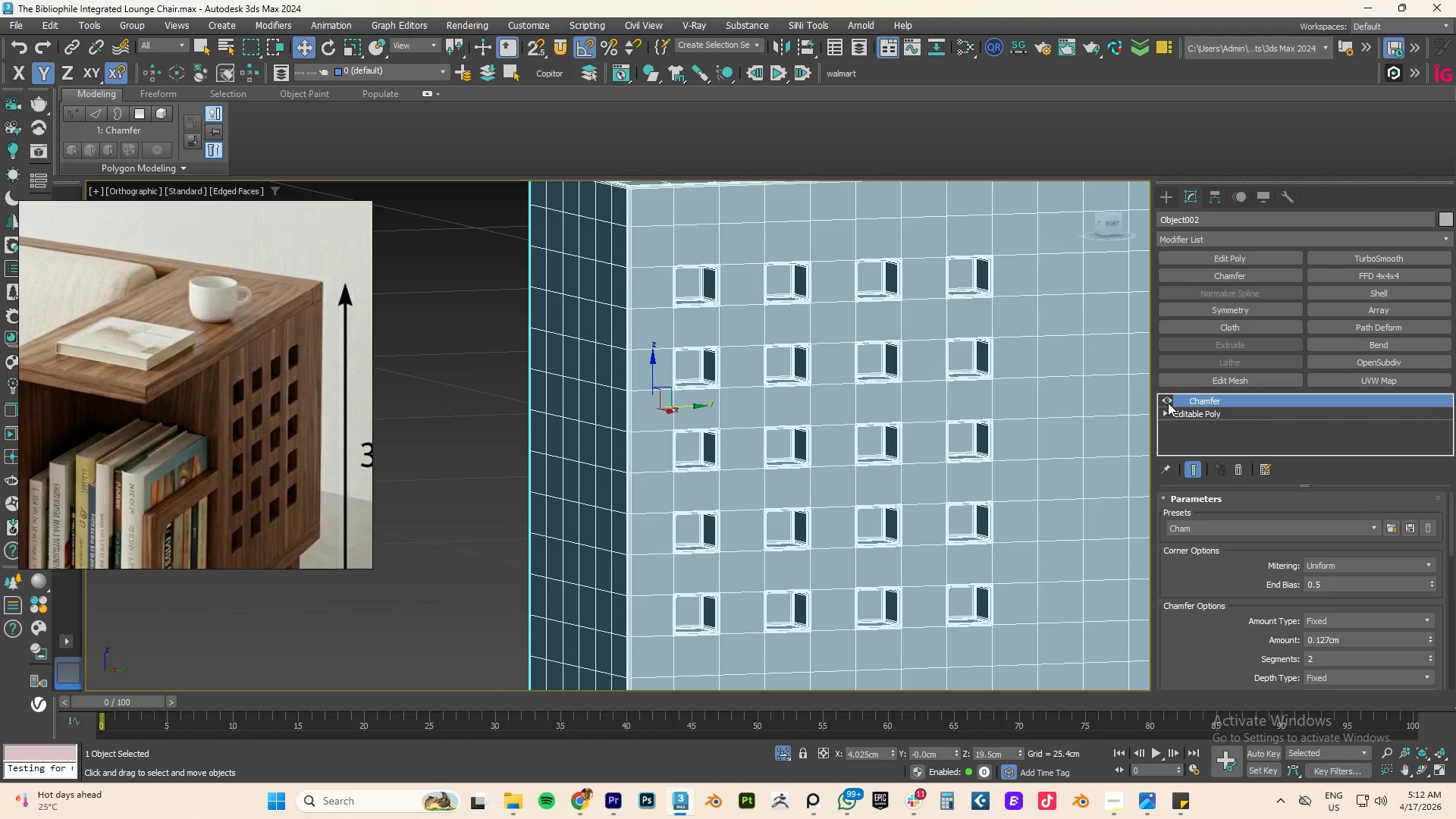 
scroll: coordinate [701, 403], scroll_direction: up, amount: 8.0
 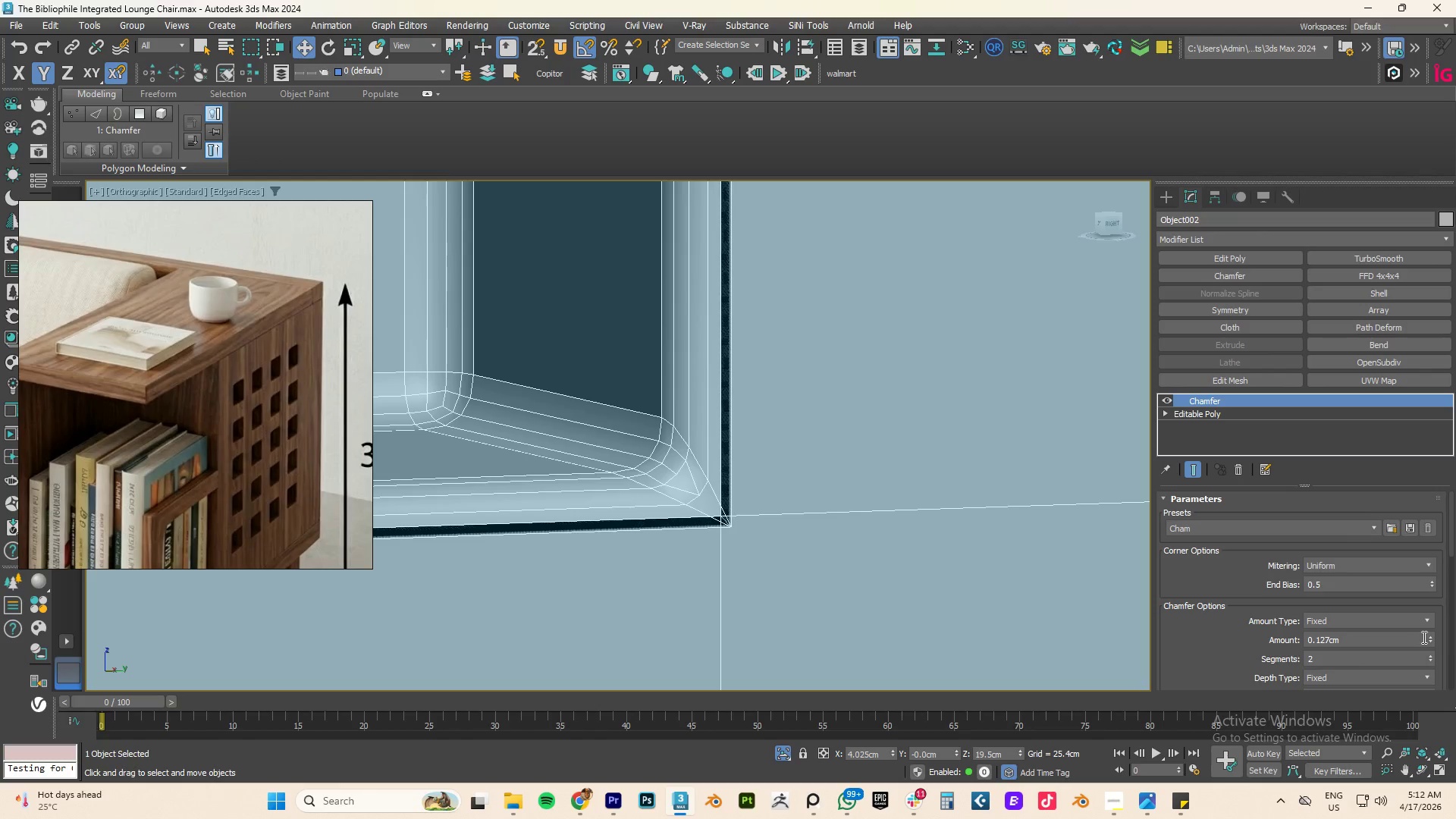 
left_click_drag(start_coordinate=[1431, 639], to_coordinate=[1434, 659])
 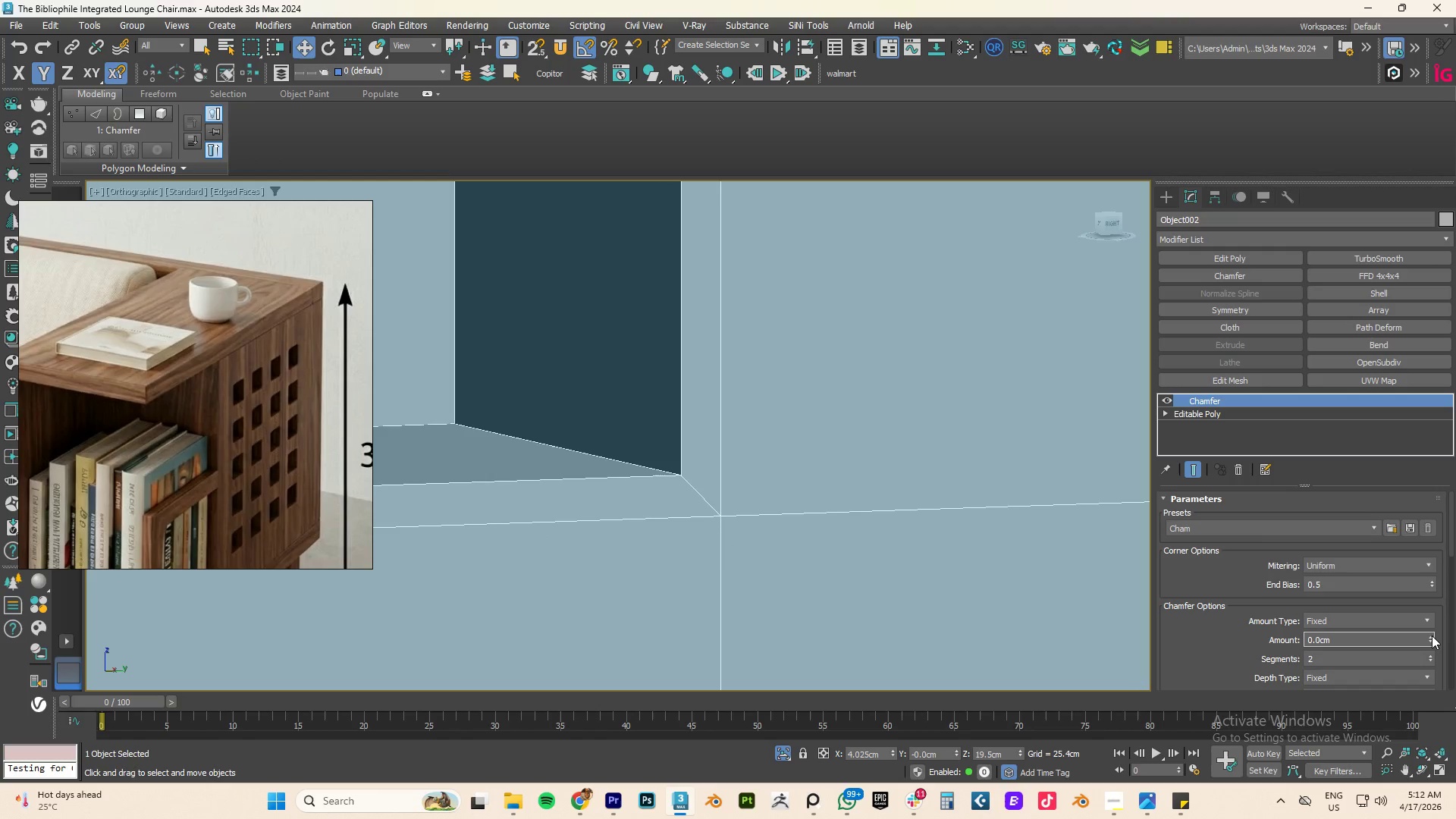 
hold_key(key=AltLeft, duration=3.25)
left_click([1432, 635])
 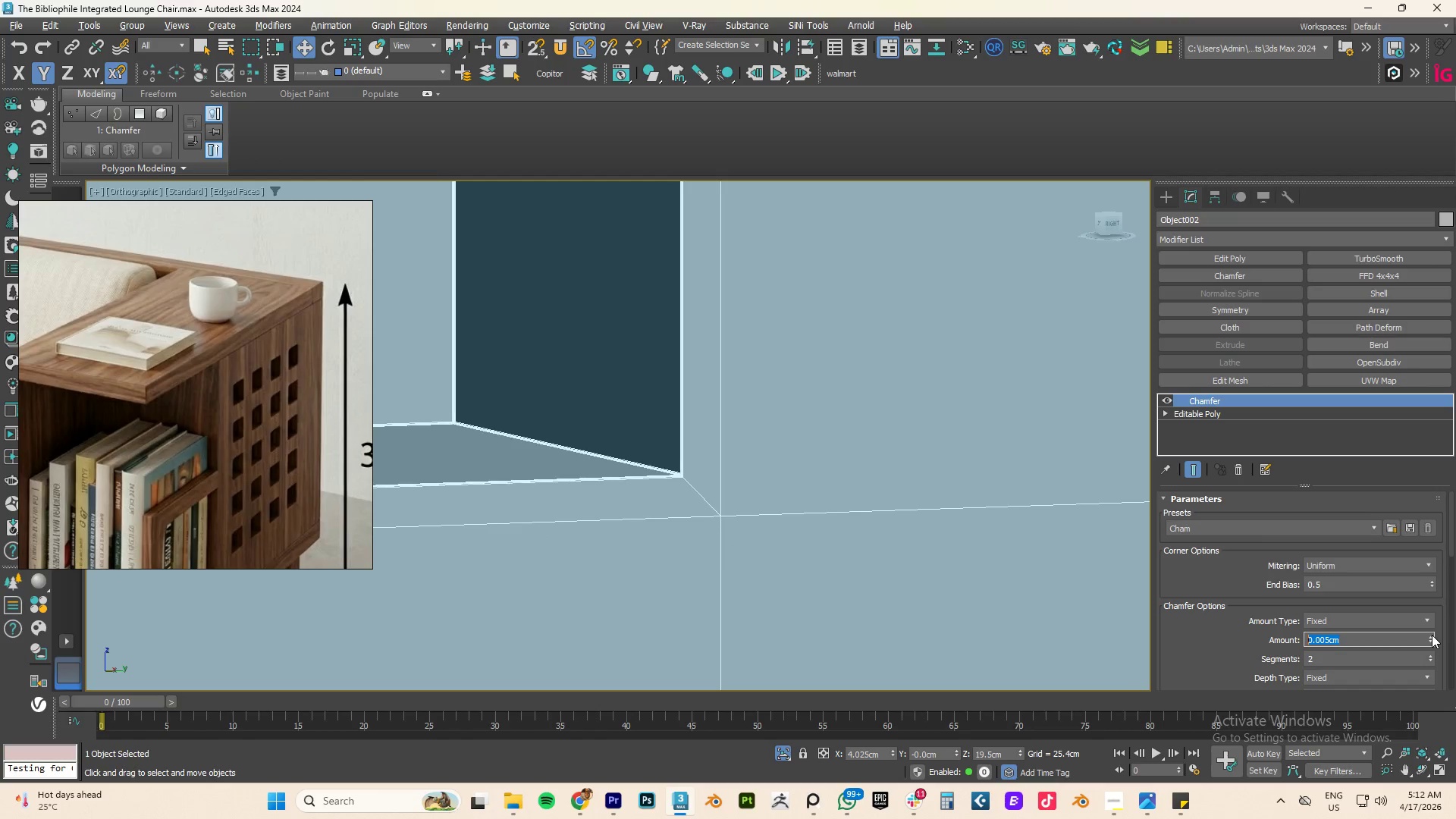 
double_click([1432, 635])
 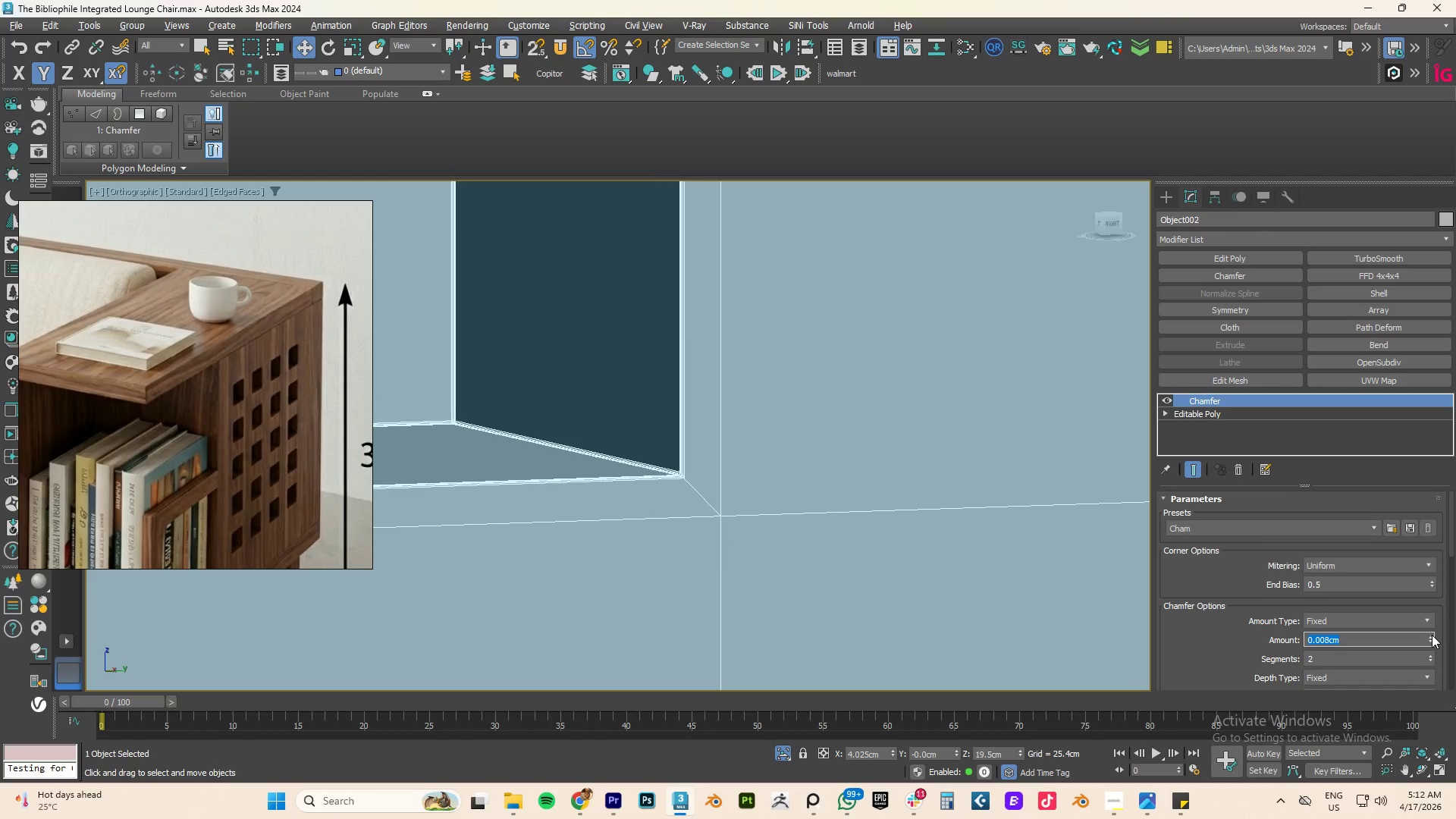 
triple_click([1432, 635])
 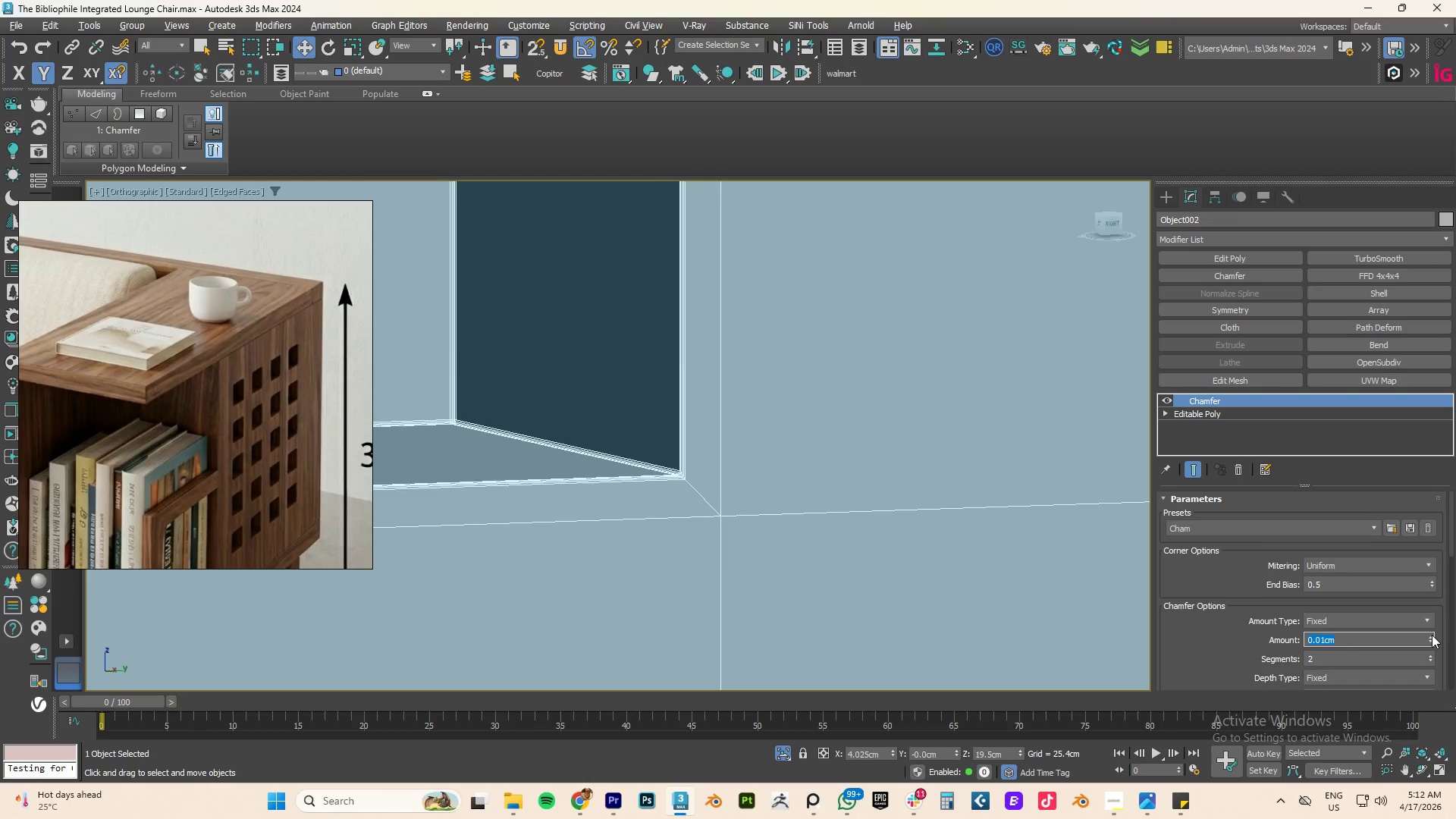 
triple_click([1432, 635])
 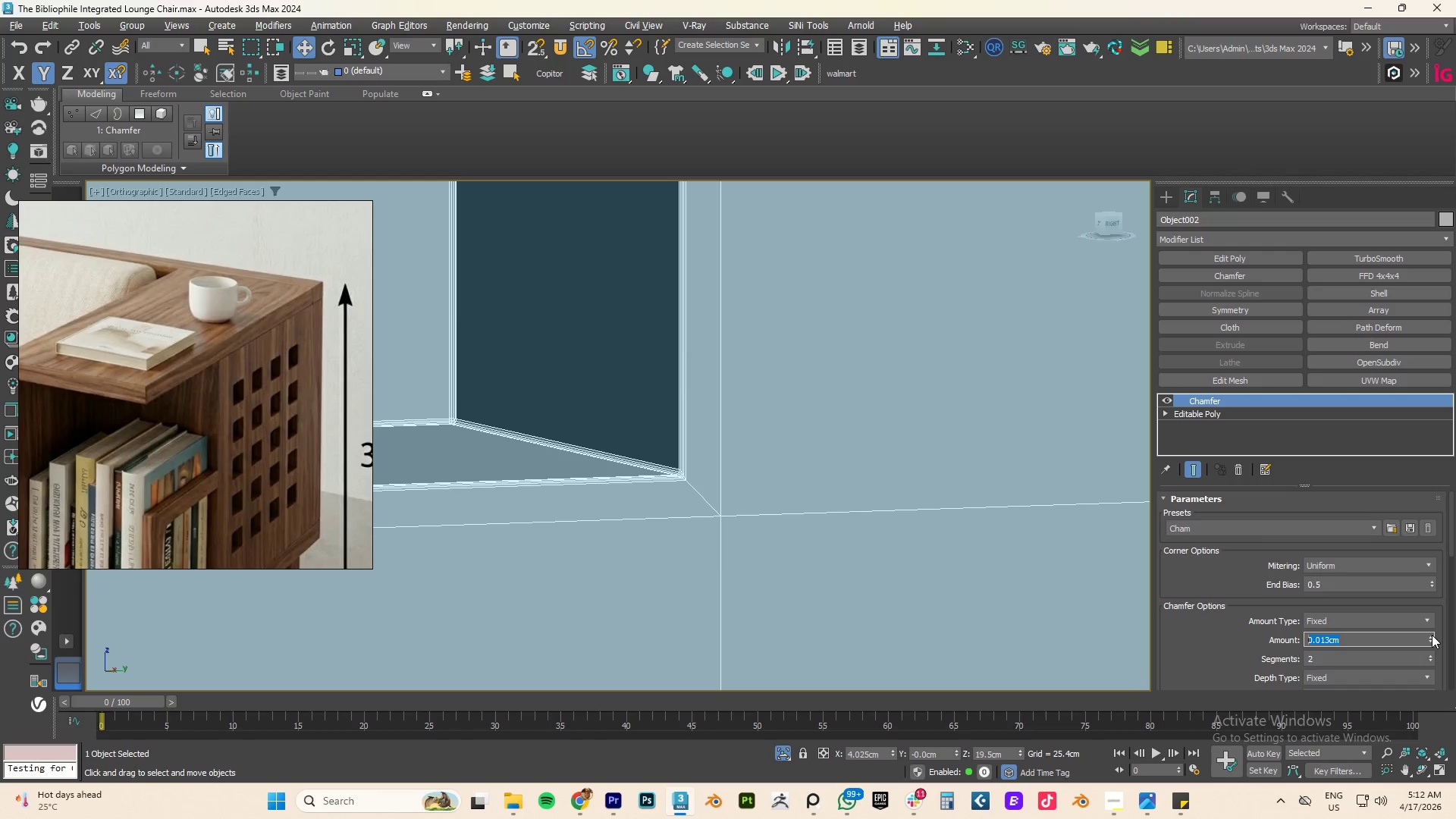 
triple_click([1432, 635])
 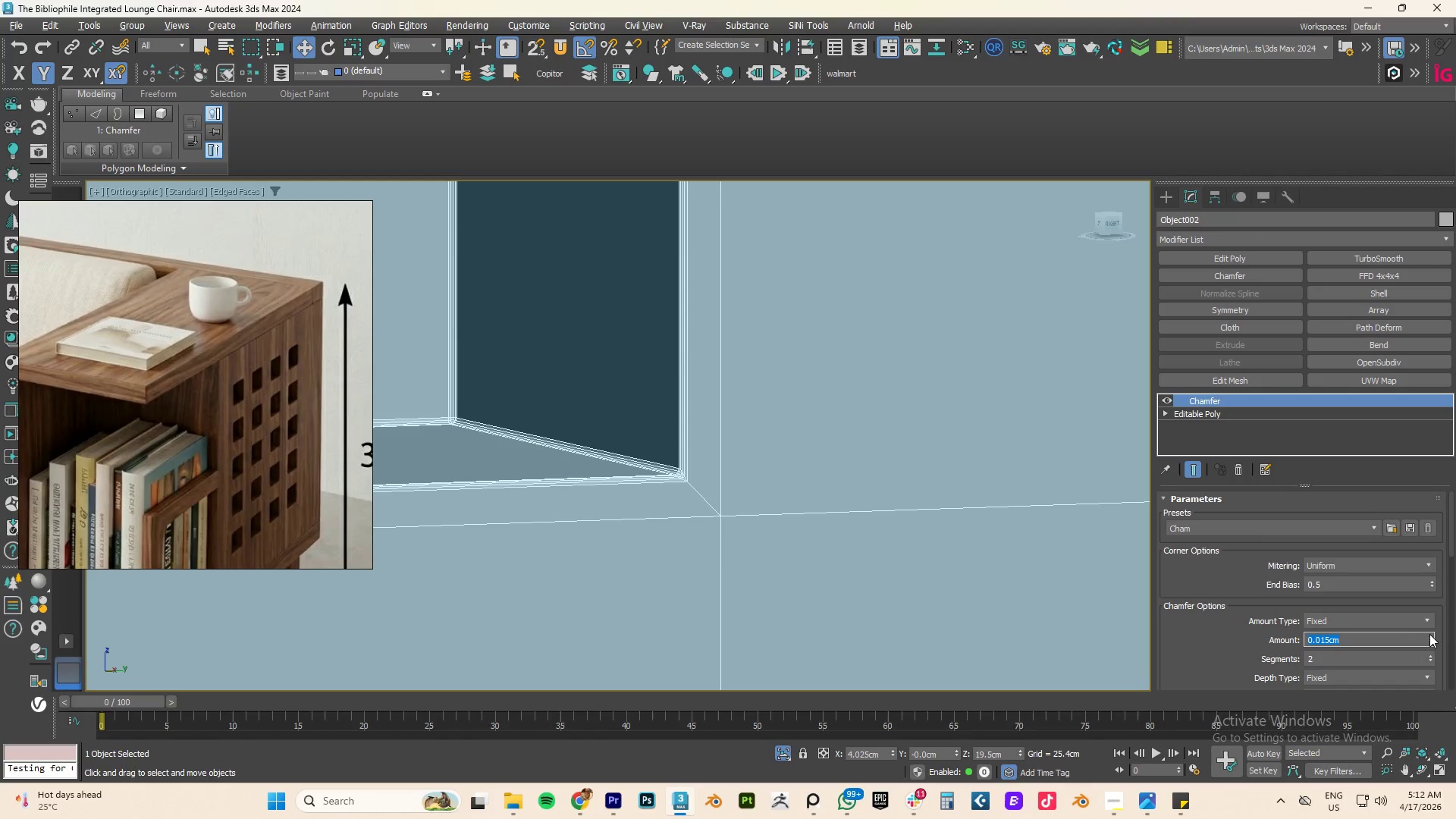 
scroll: coordinate [742, 472], scroll_direction: down, amount: 8.0
 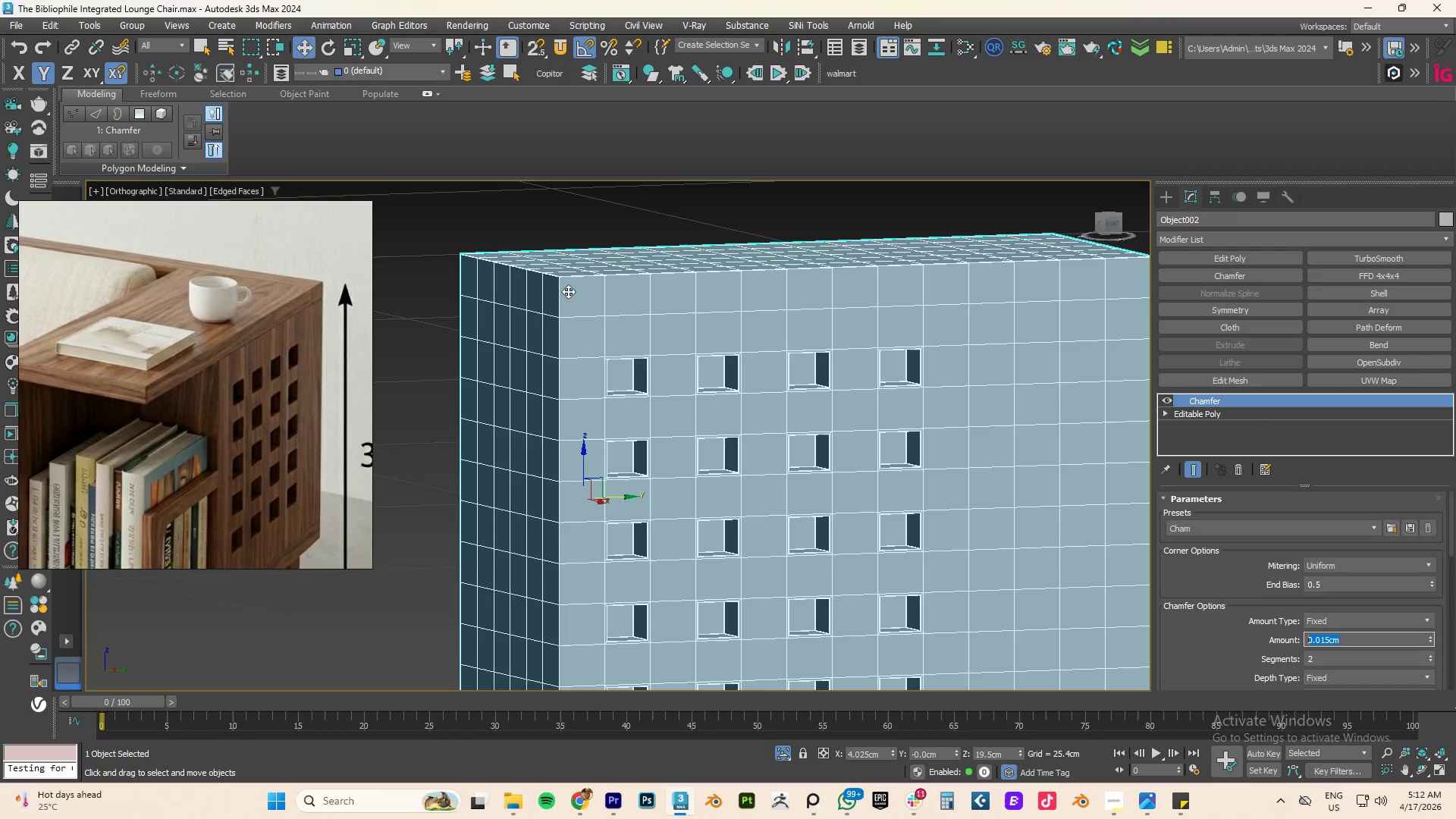 
scroll: coordinate [593, 289], scroll_direction: up, amount: 12.0
 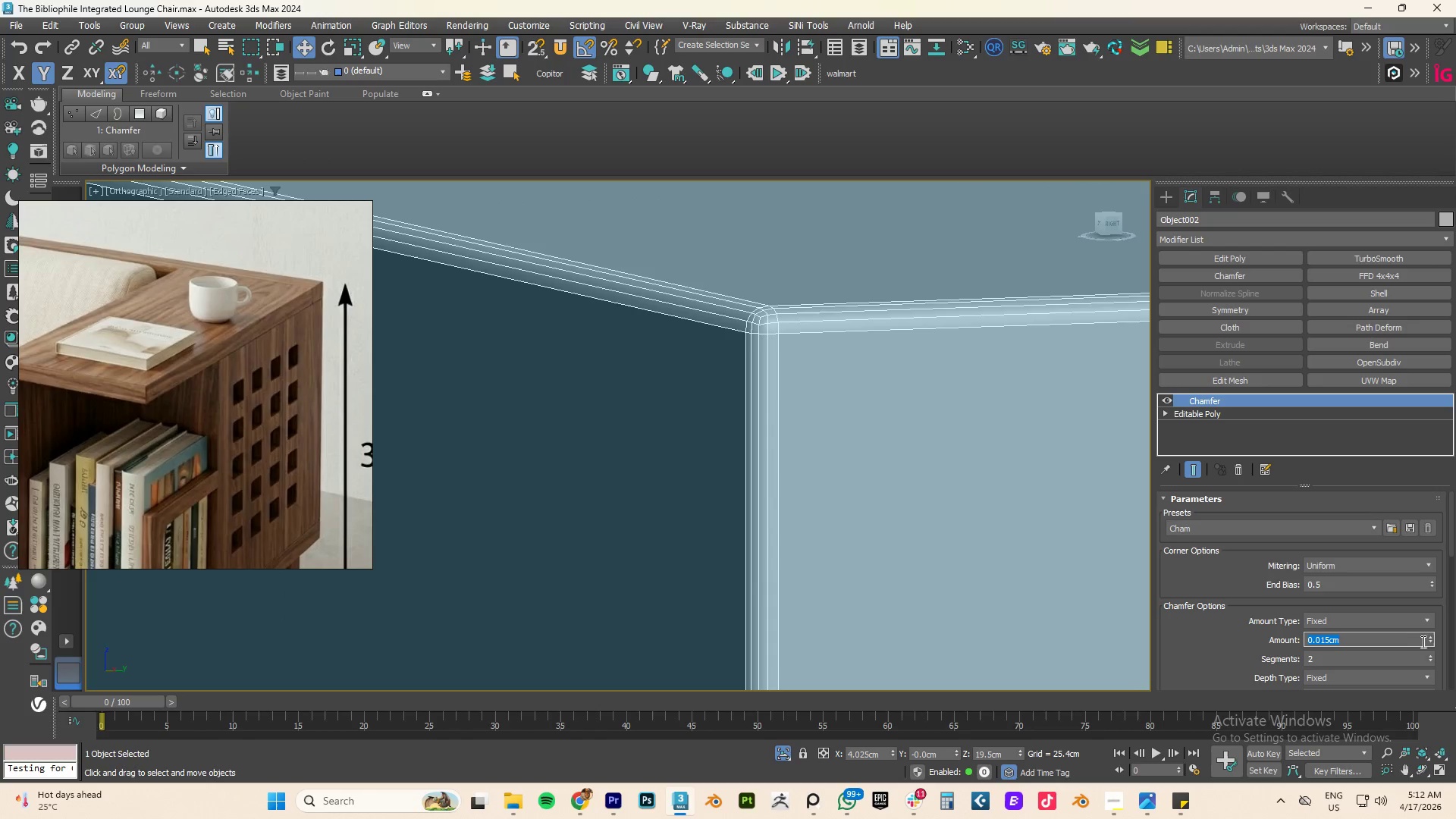 
hold_key(key=AltLeft, duration=1.69)
double_click([1432, 638])
 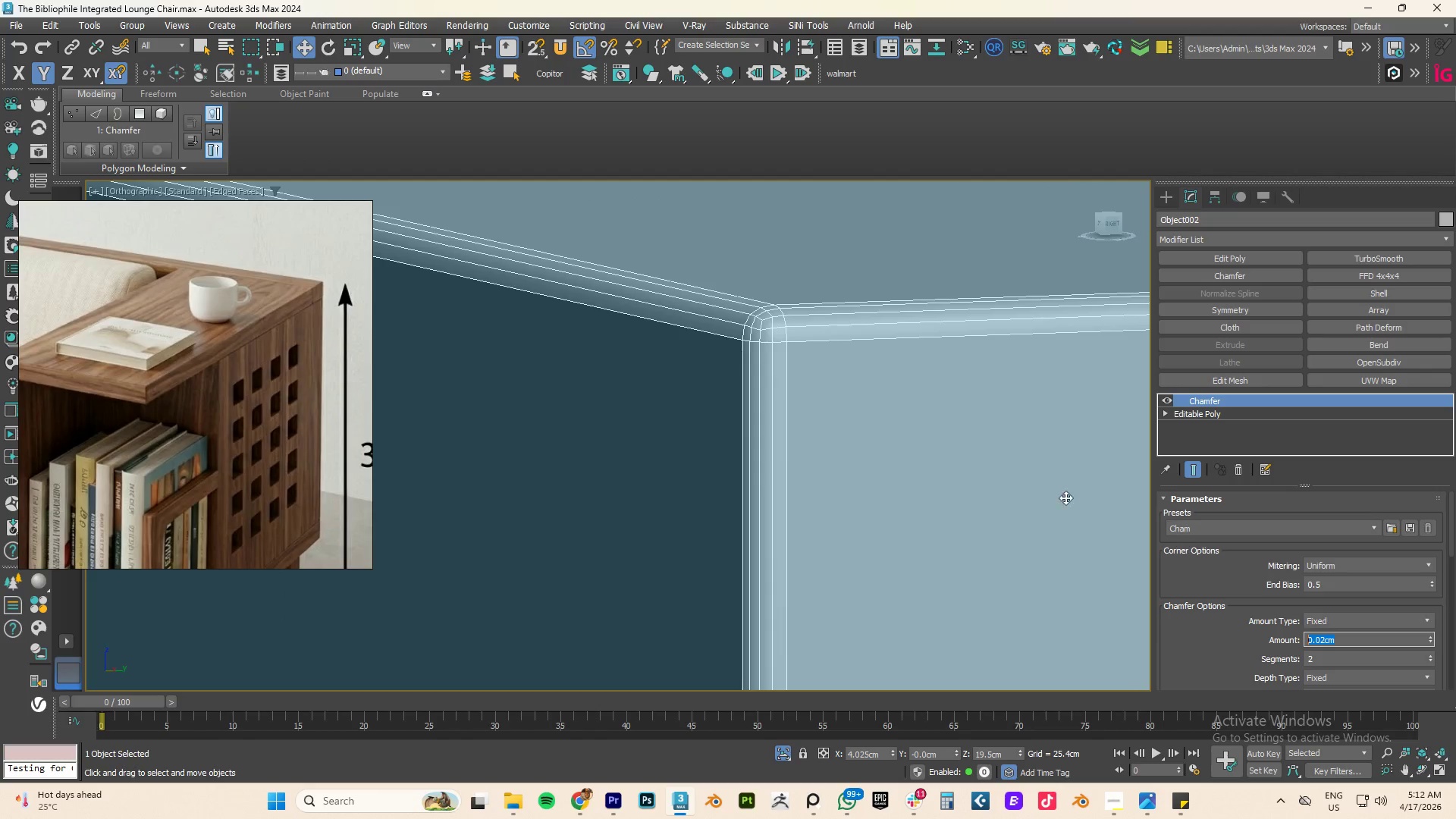 
scroll: coordinate [823, 411], scroll_direction: down, amount: 13.0
 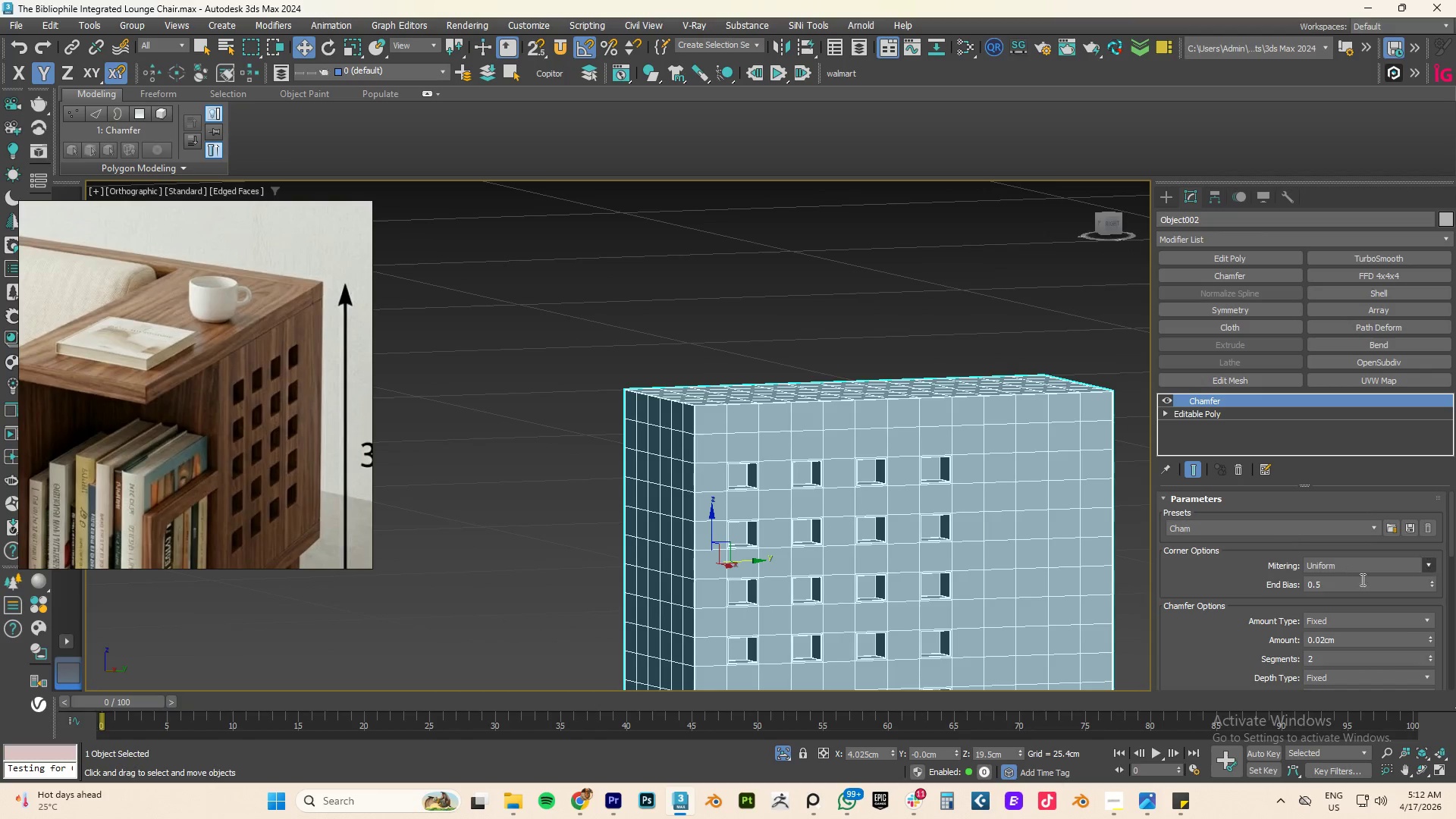 
key(Alt+AltLeft)
 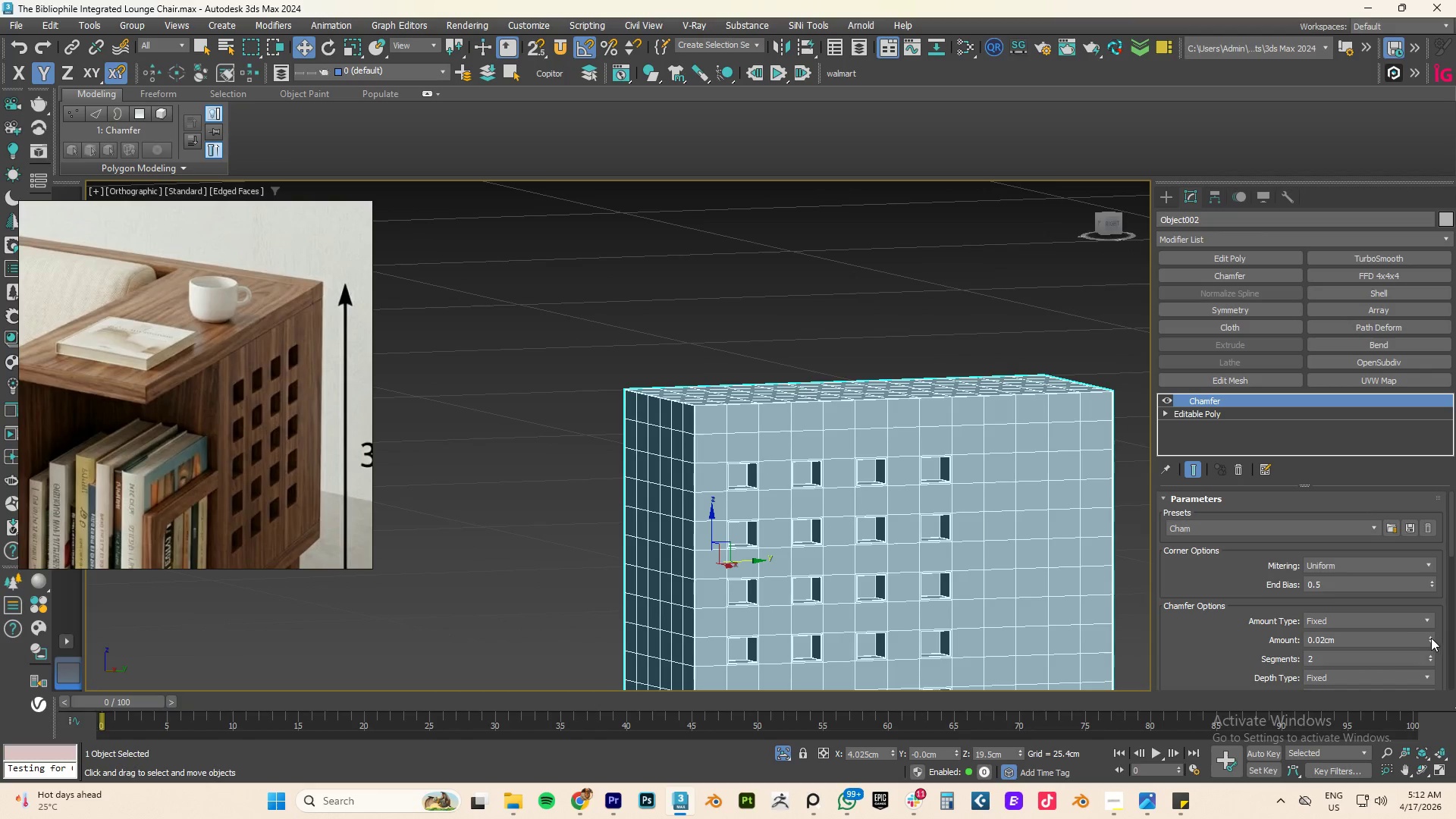 
left_click([1431, 636])
 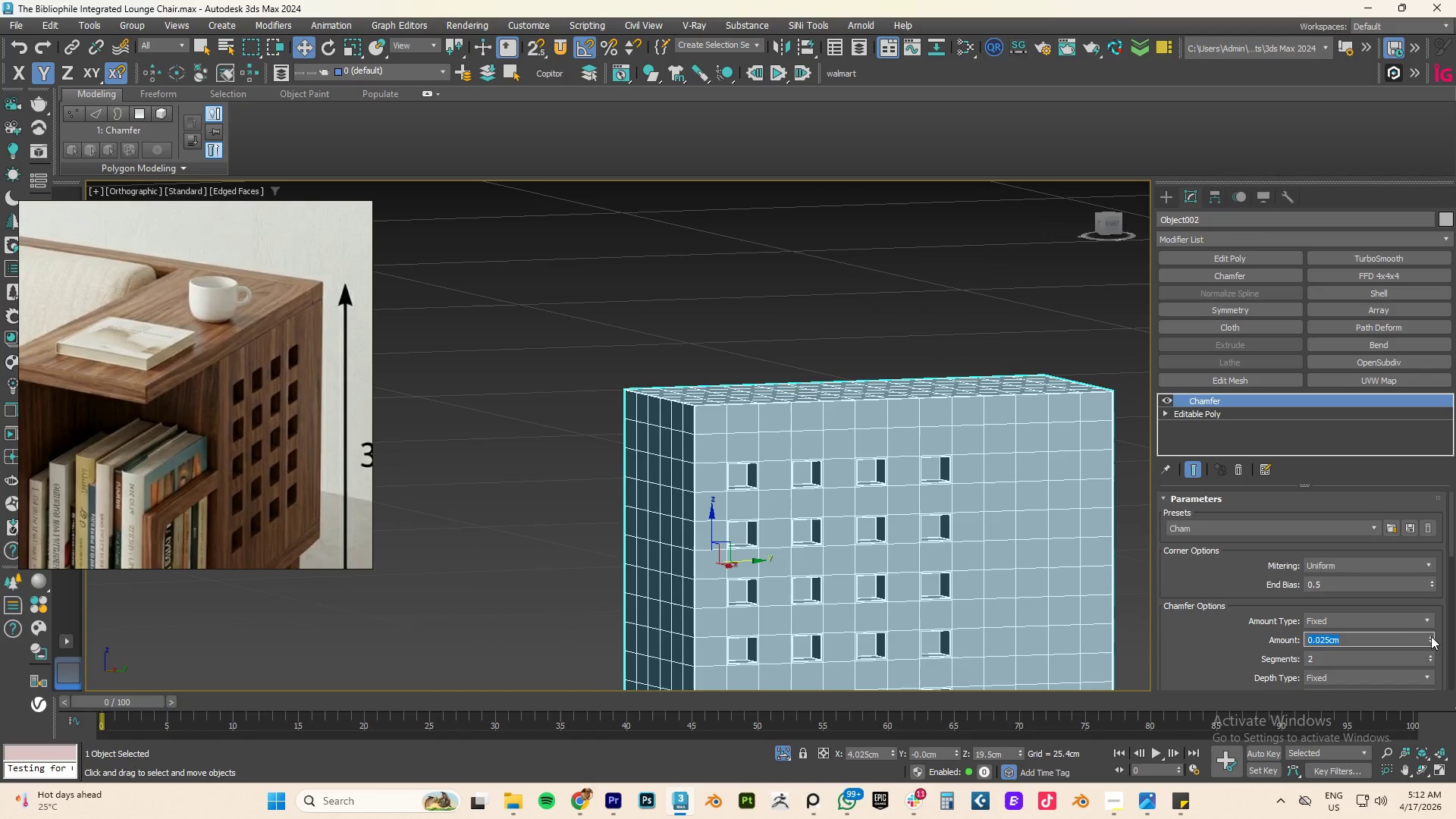 
double_click([1431, 636])
 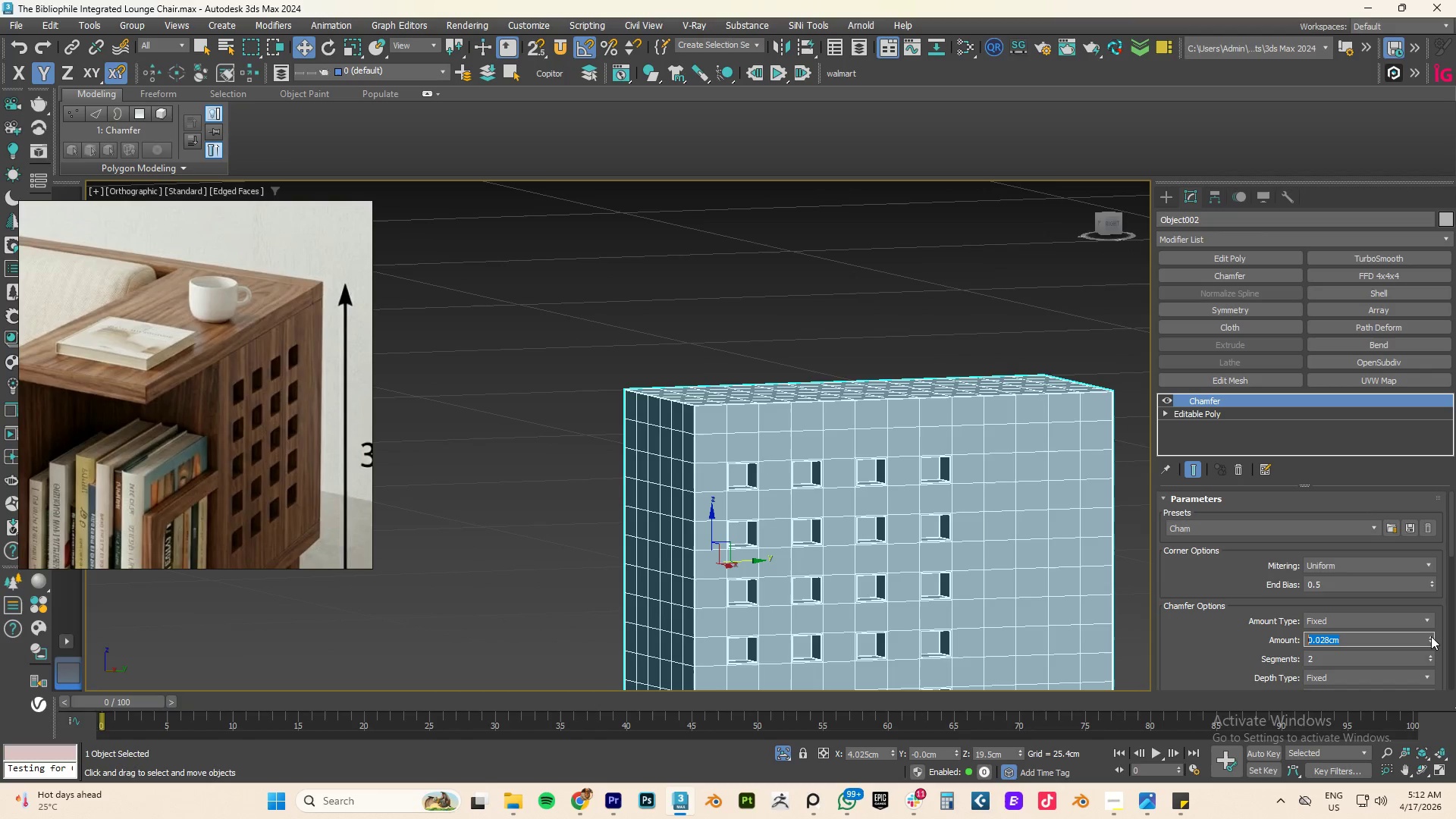 
triple_click([1431, 636])
 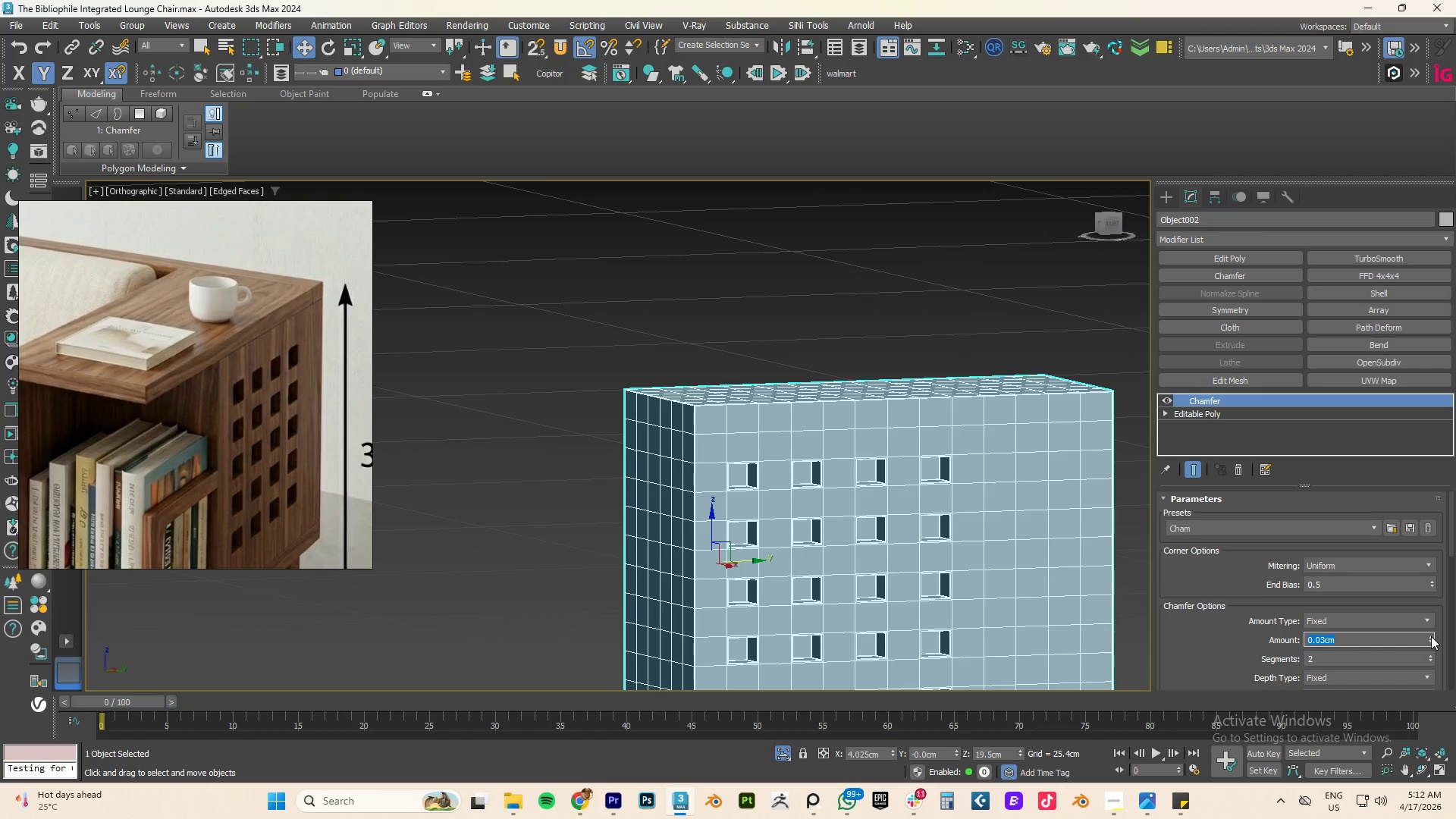 
triple_click([1431, 636])
 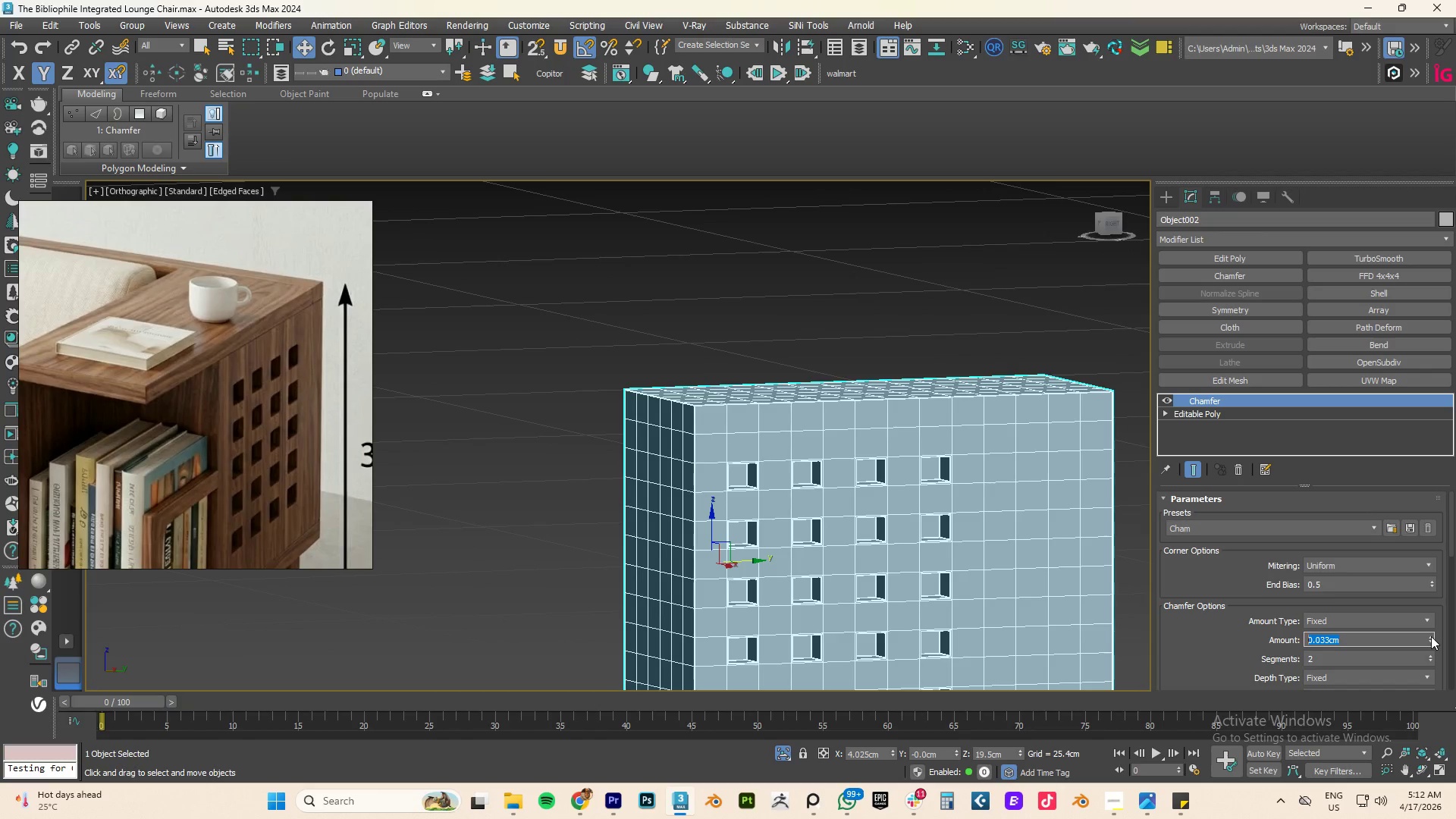 
left_click([1431, 636])
 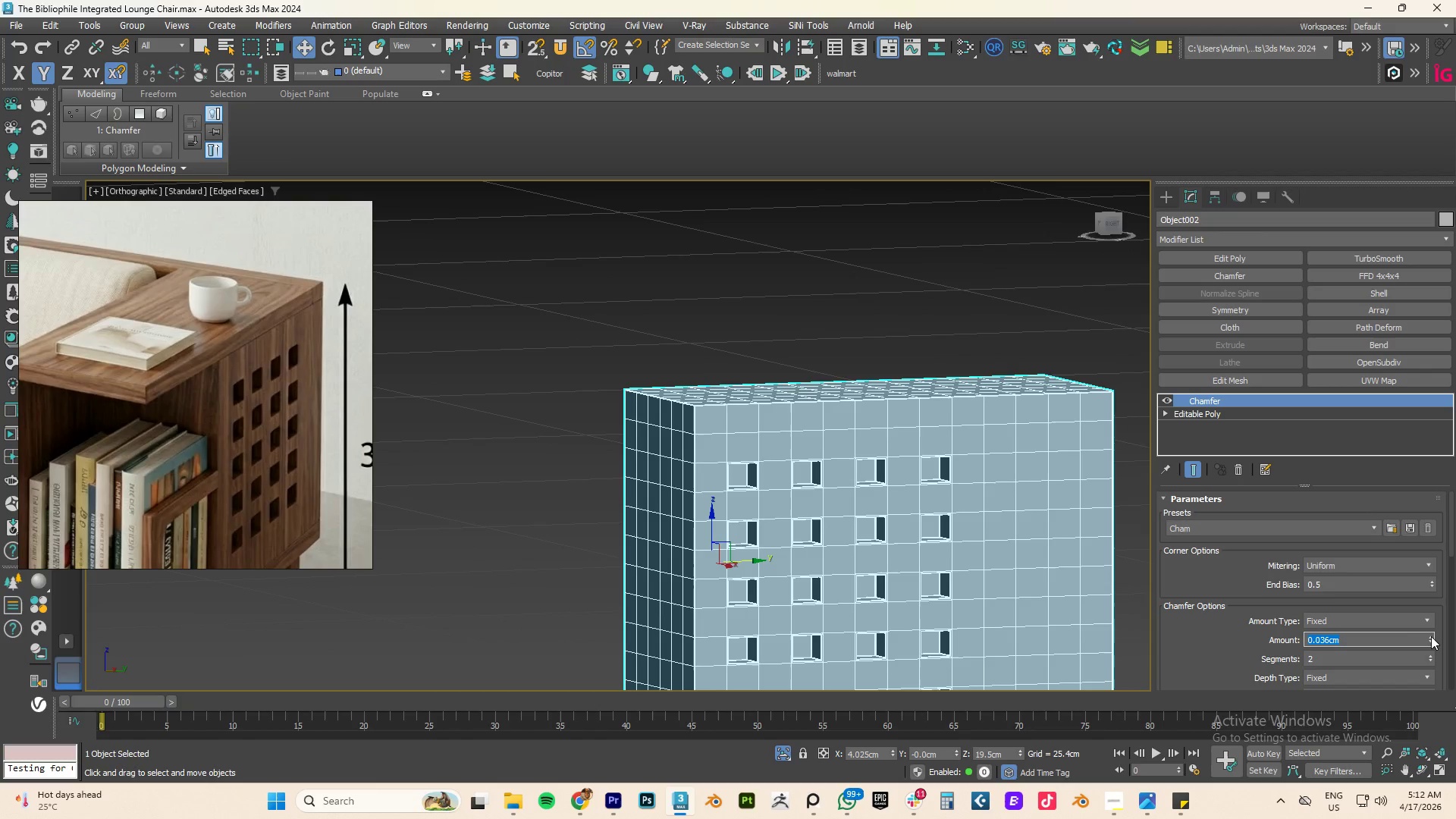 
double_click([1431, 636])
 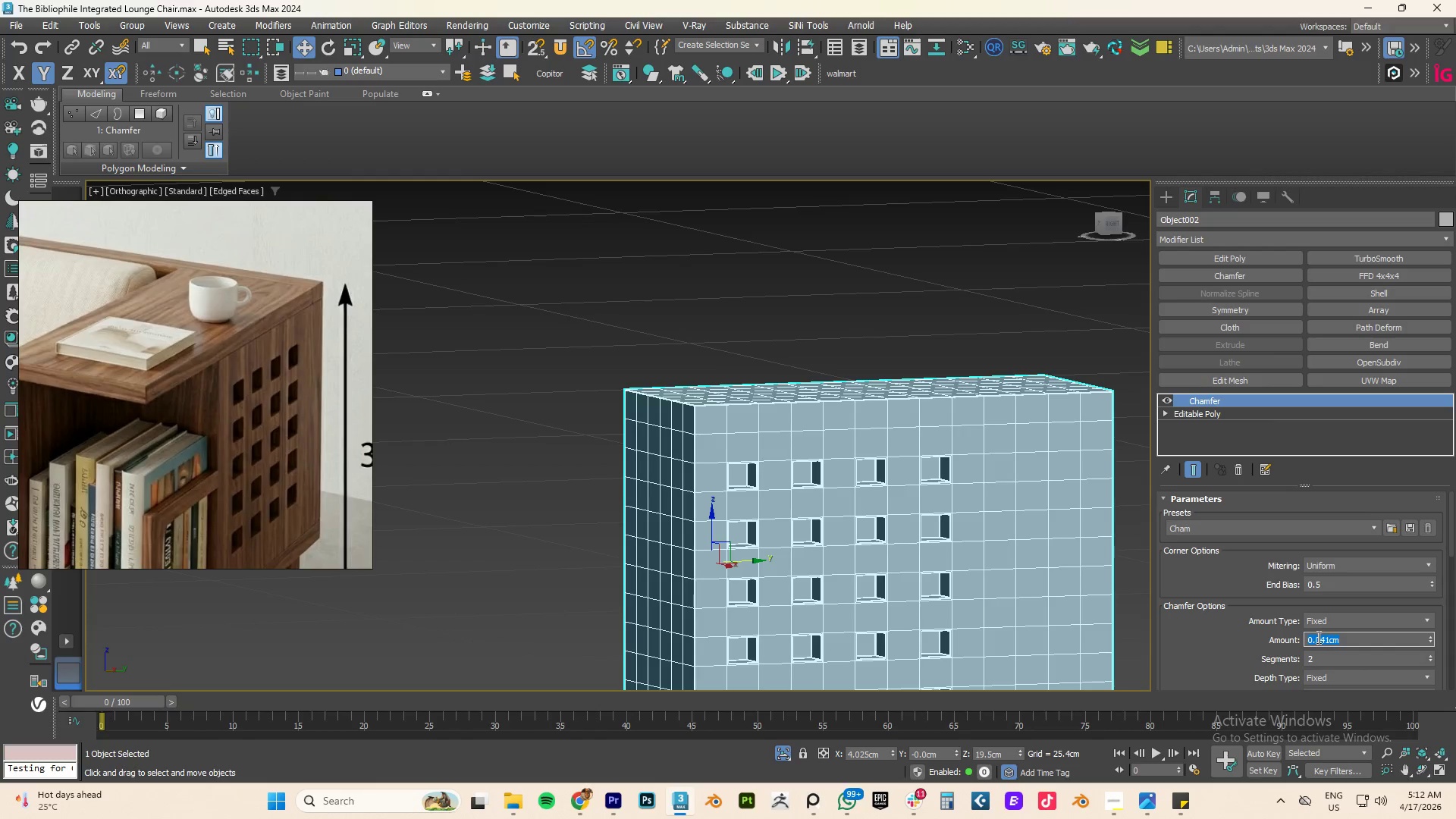 
left_click_drag(start_coordinate=[1317, 637], to_coordinate=[1455, 637])
 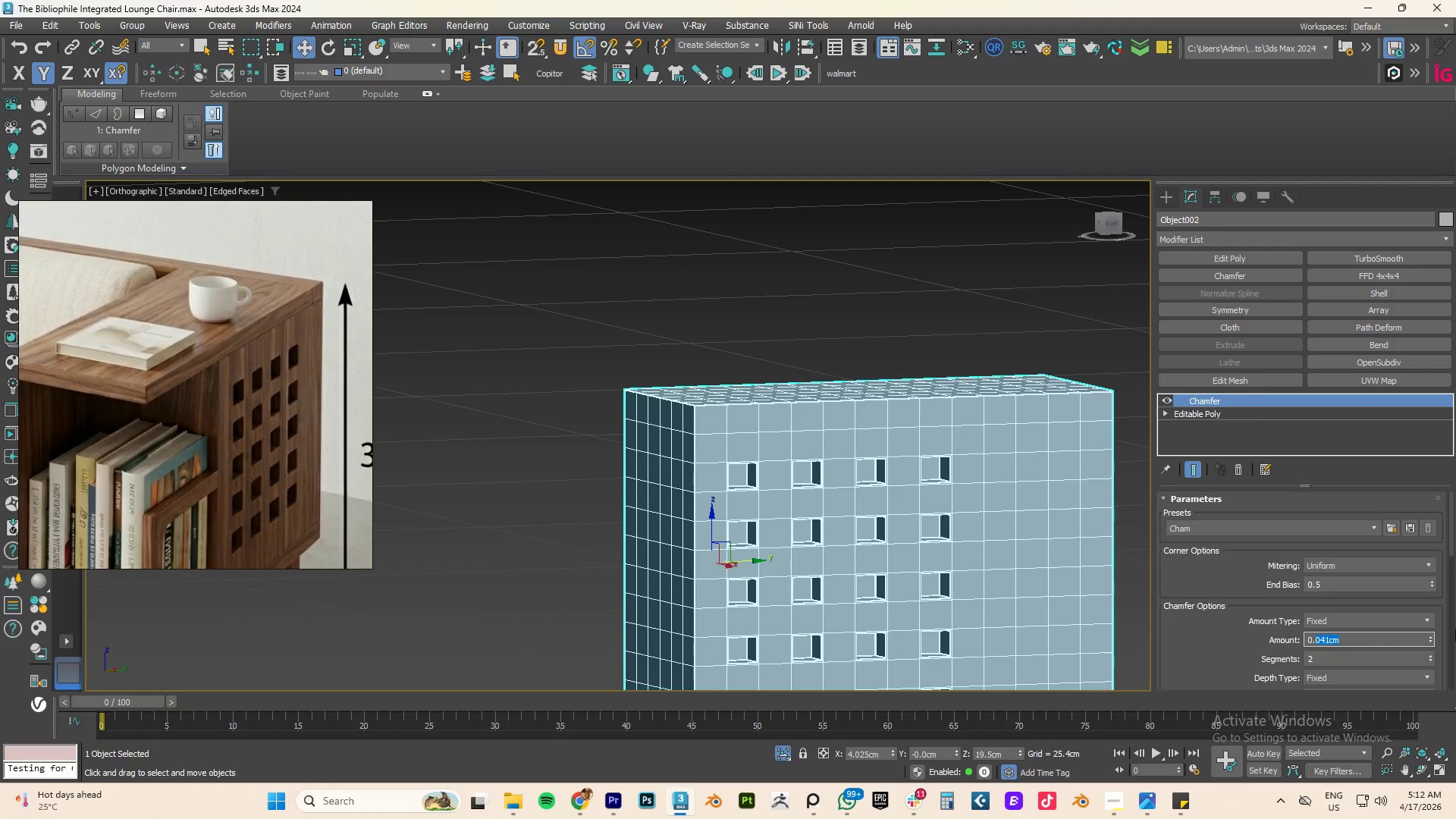 
key(Numpad1)
 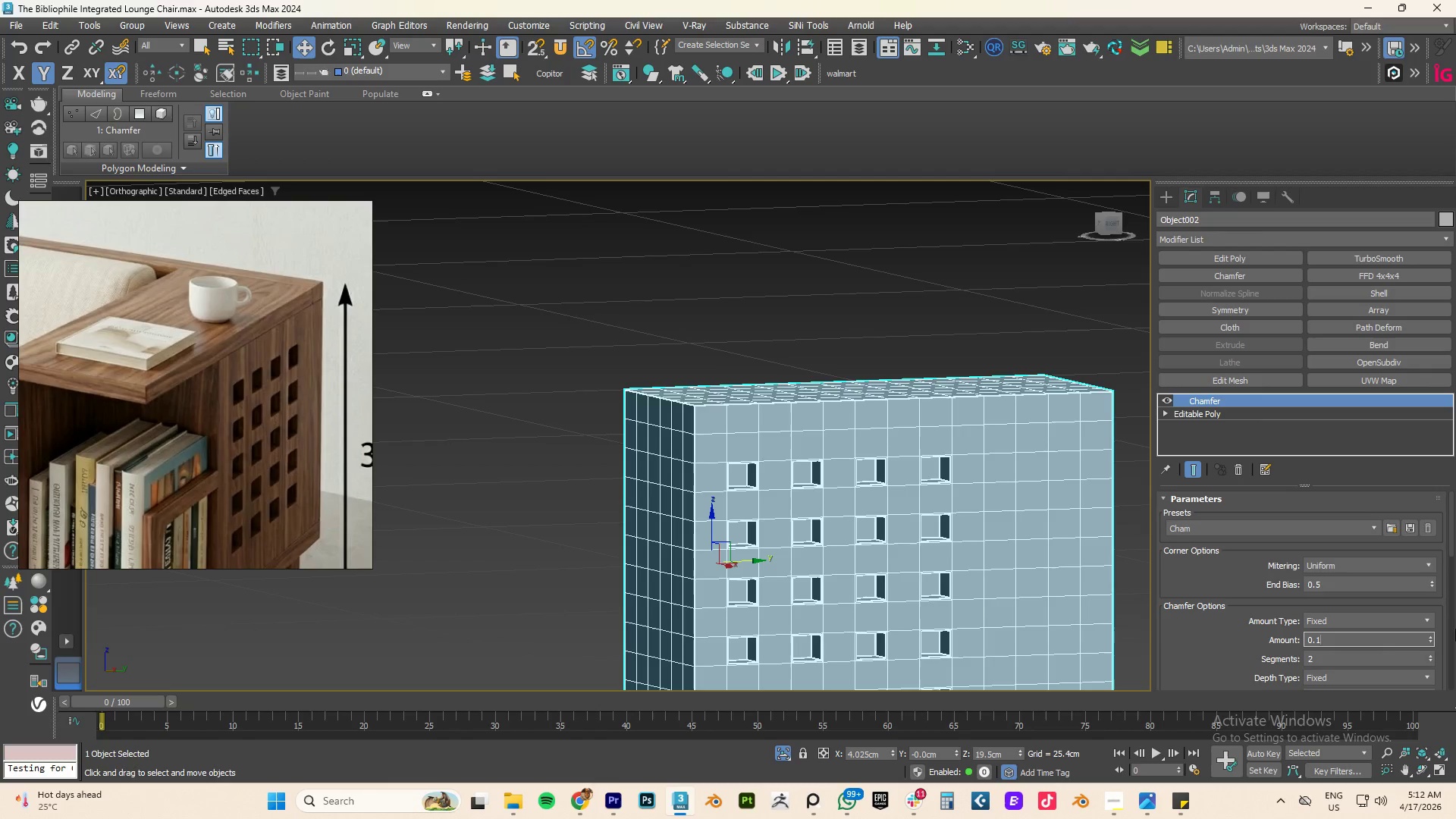 
key(NumpadEnter)
 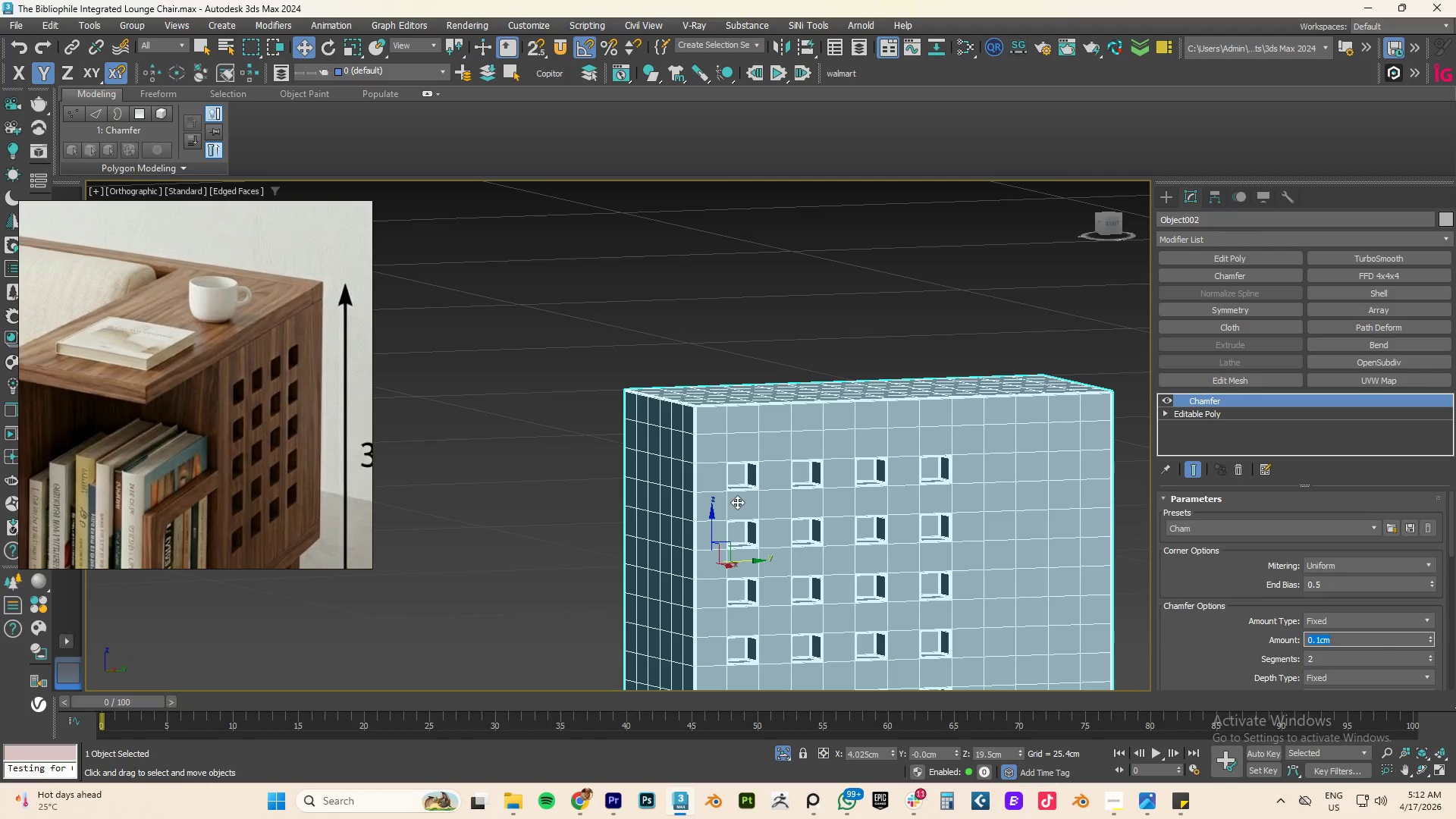 
scroll: coordinate [760, 488], scroll_direction: up, amount: 9.0
 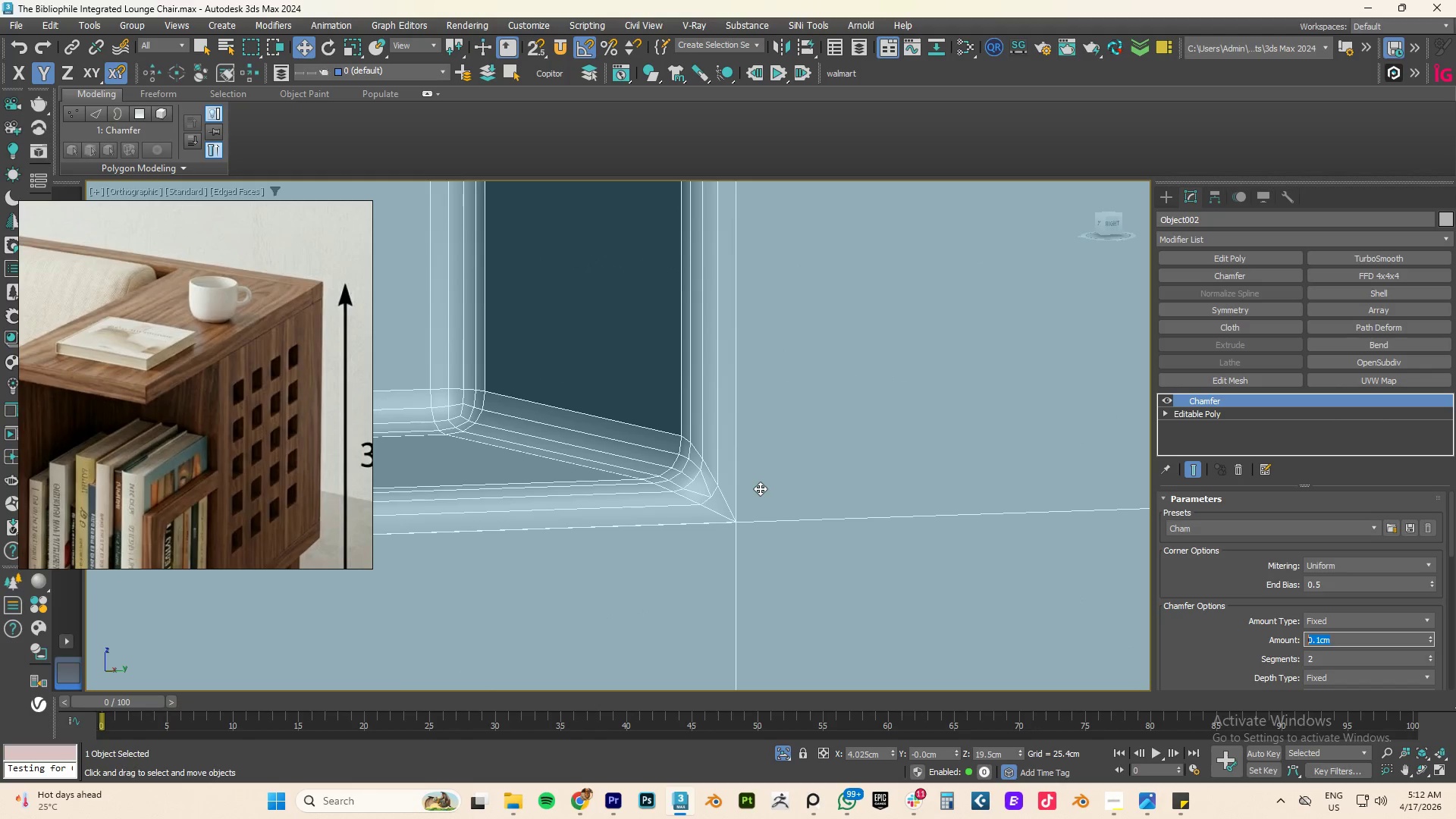 
scroll: coordinate [760, 488], scroll_direction: down, amount: 9.0
 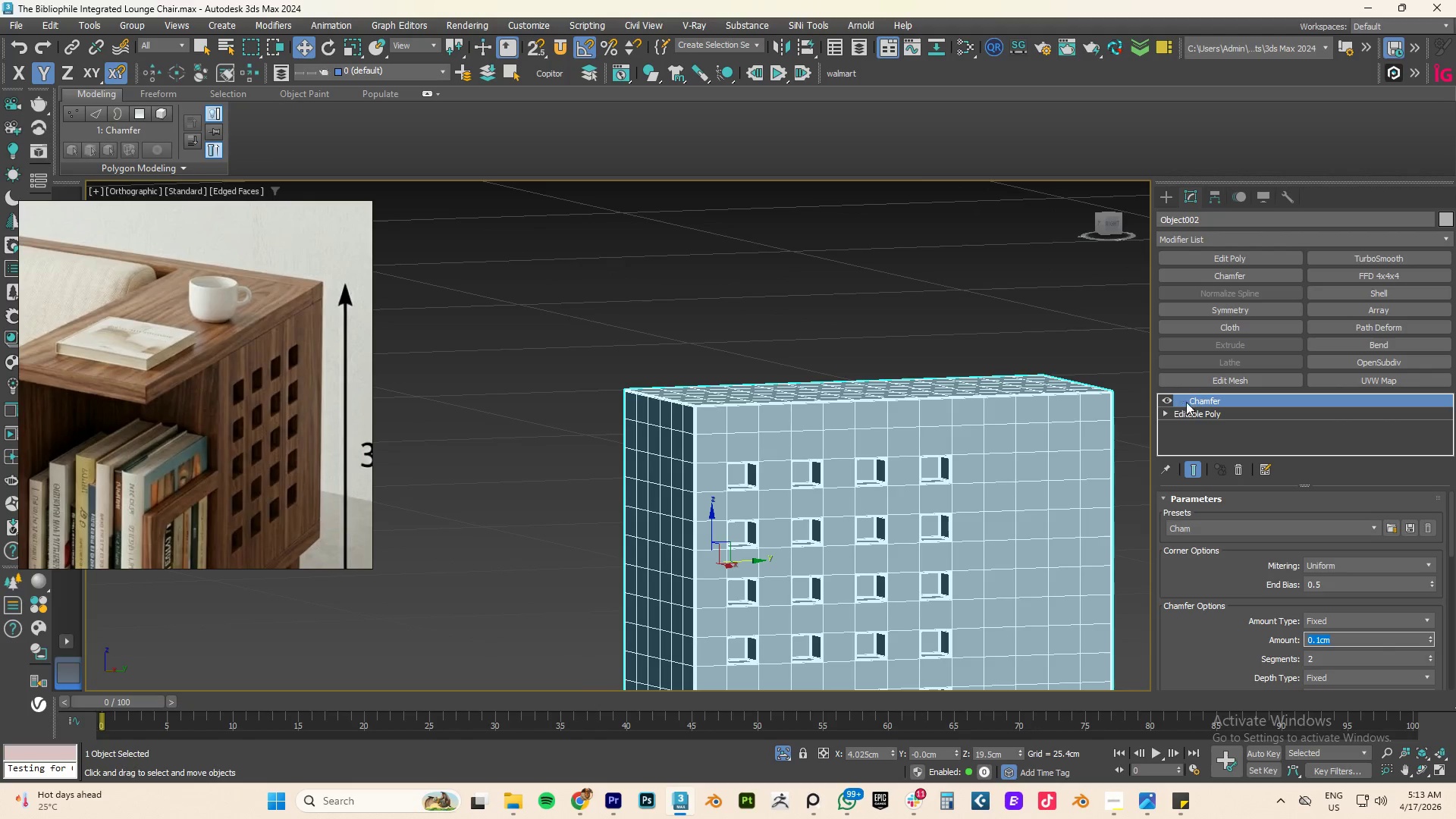 
left_click([1201, 413])
 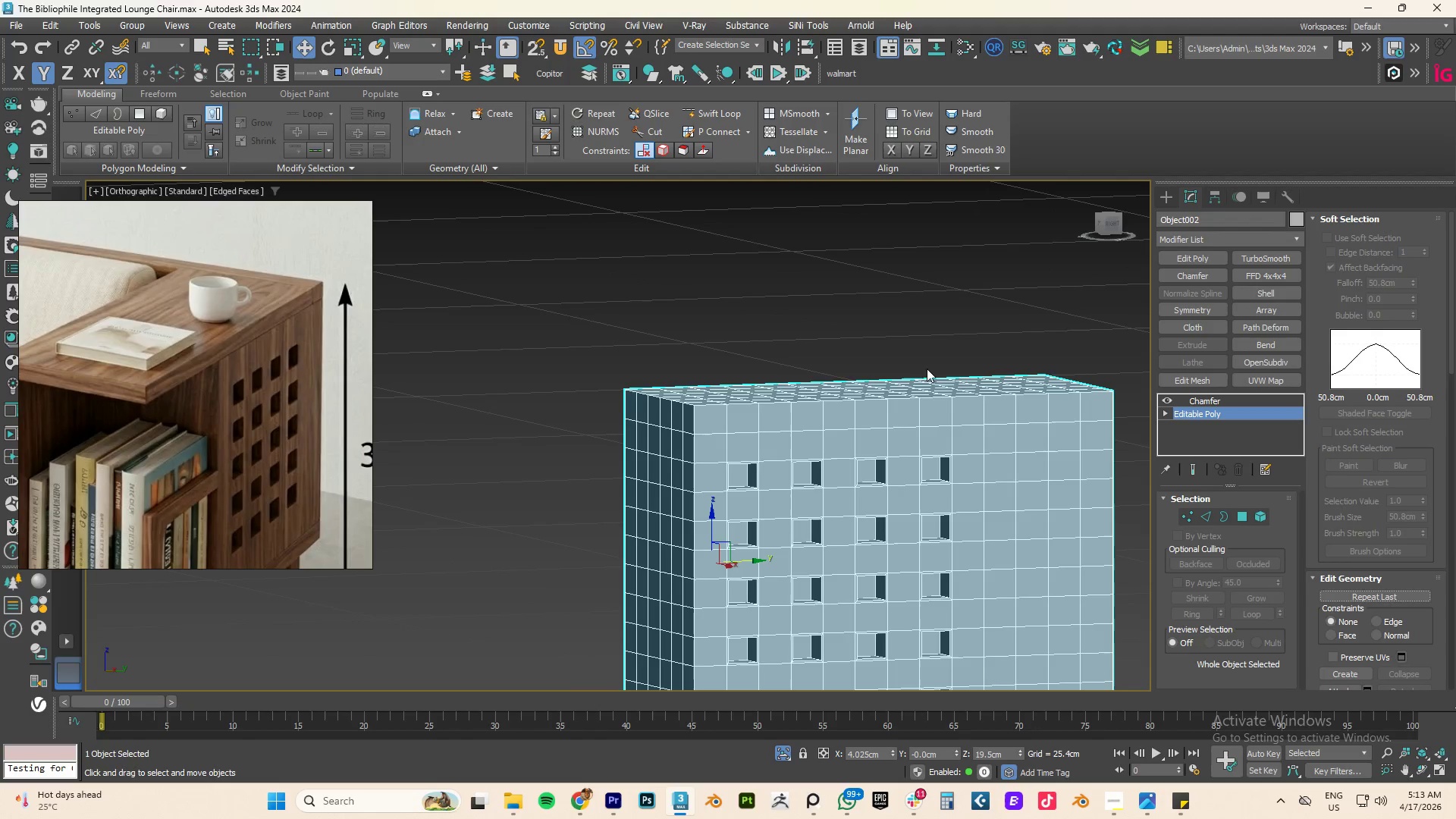 
key(F4)
 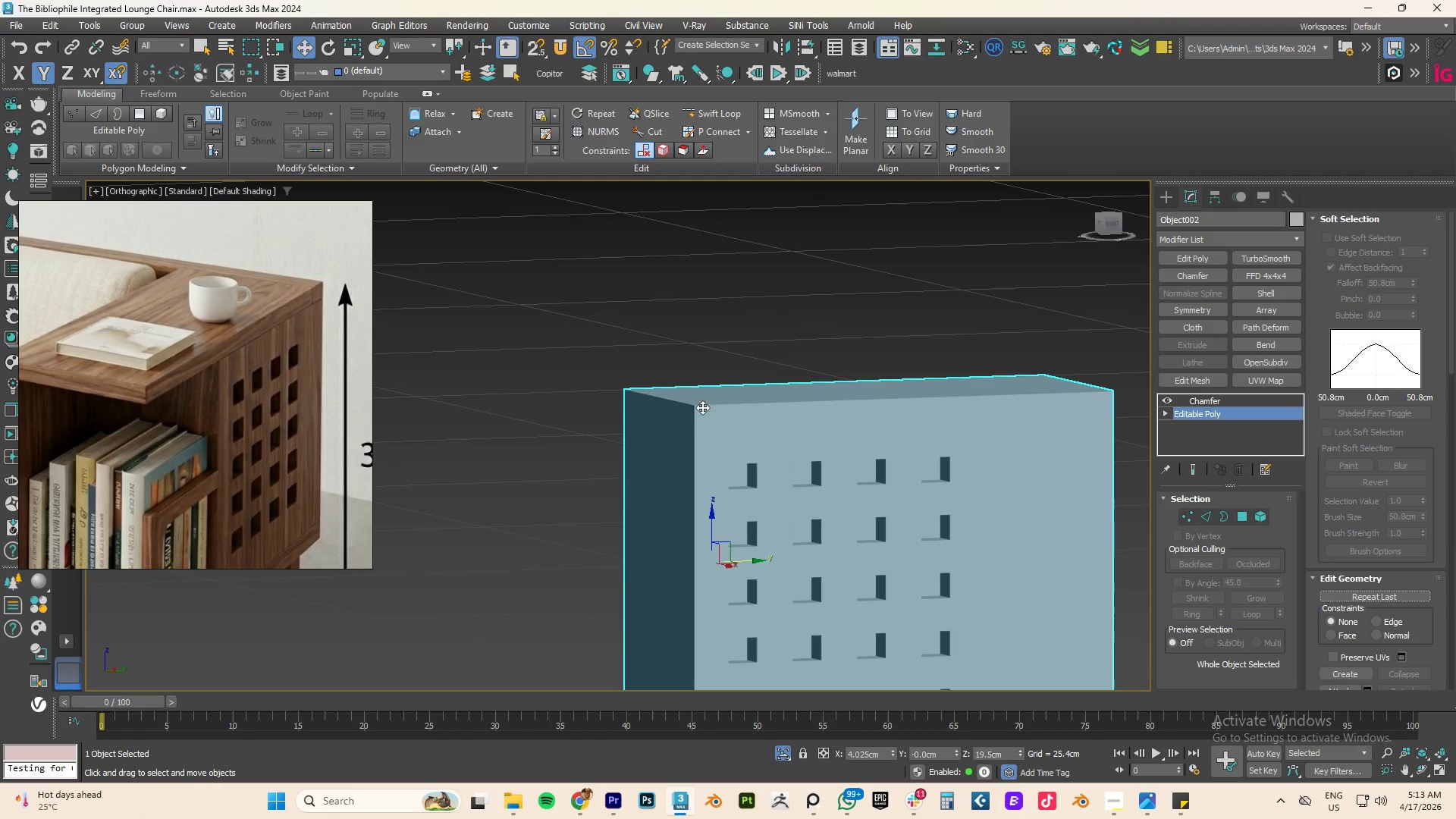 
scroll: coordinate [690, 375], scroll_direction: up, amount: 9.0
 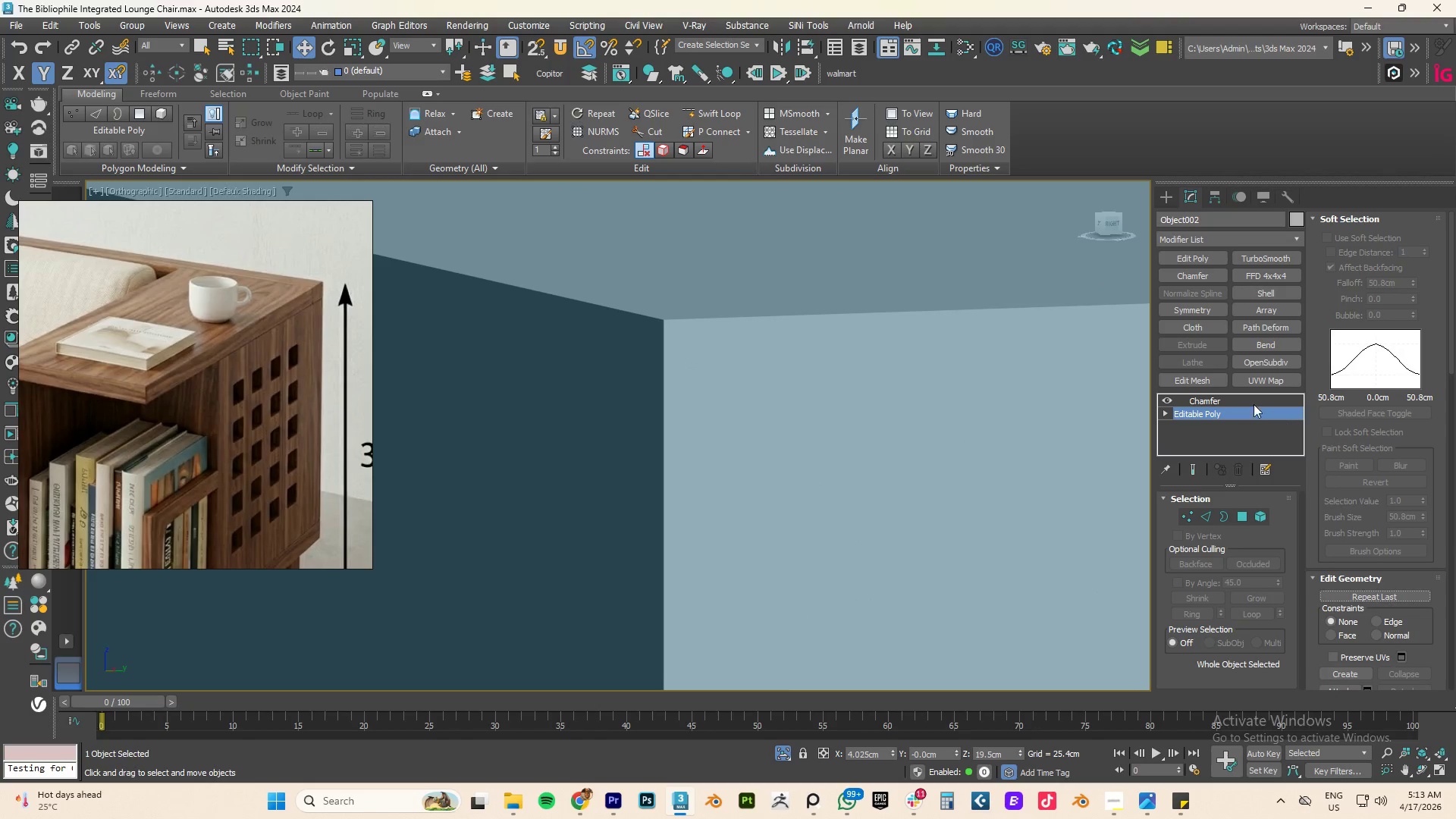 
left_click([1205, 395])
 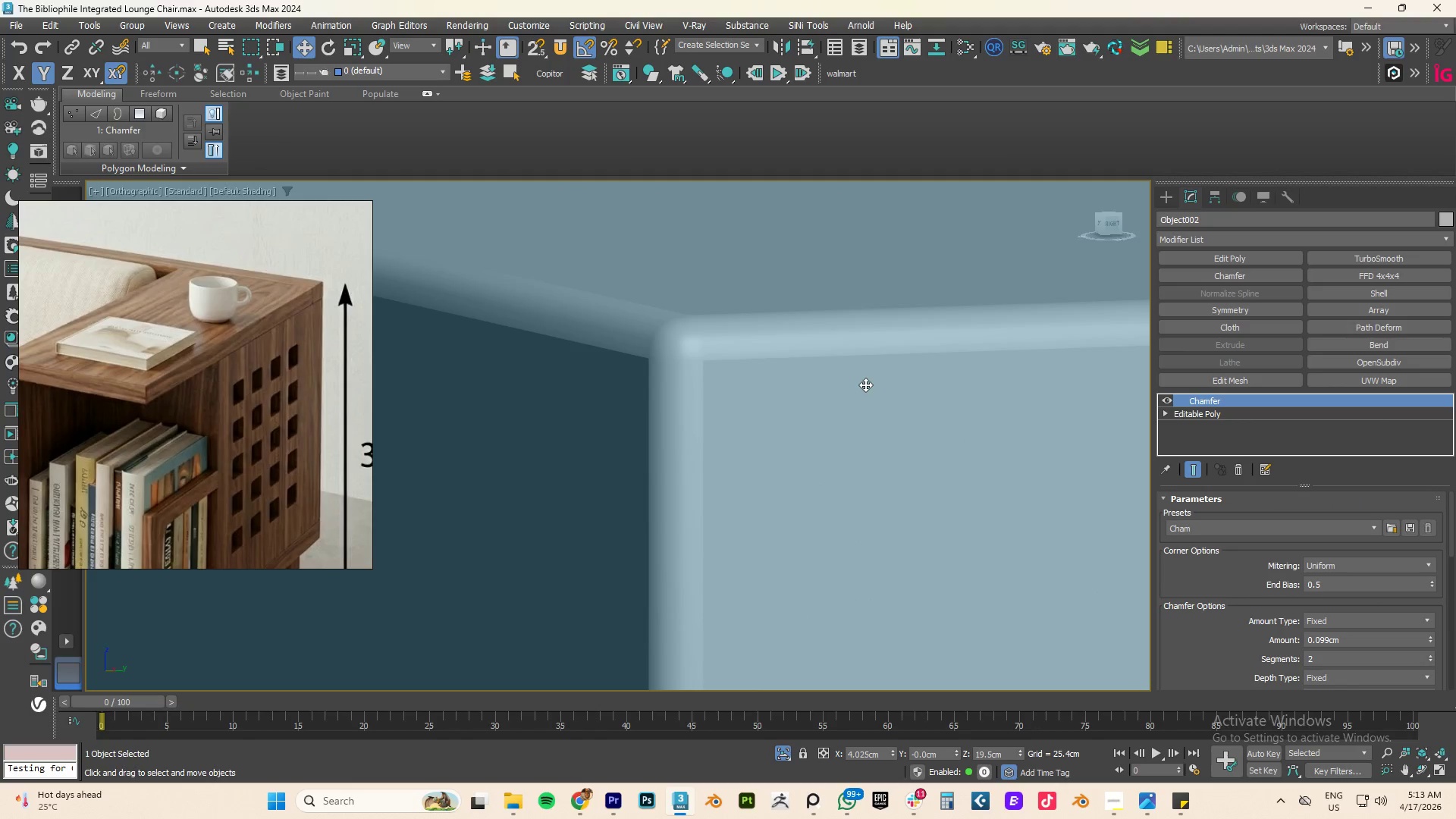 
scroll: coordinate [654, 385], scroll_direction: down, amount: 8.0
 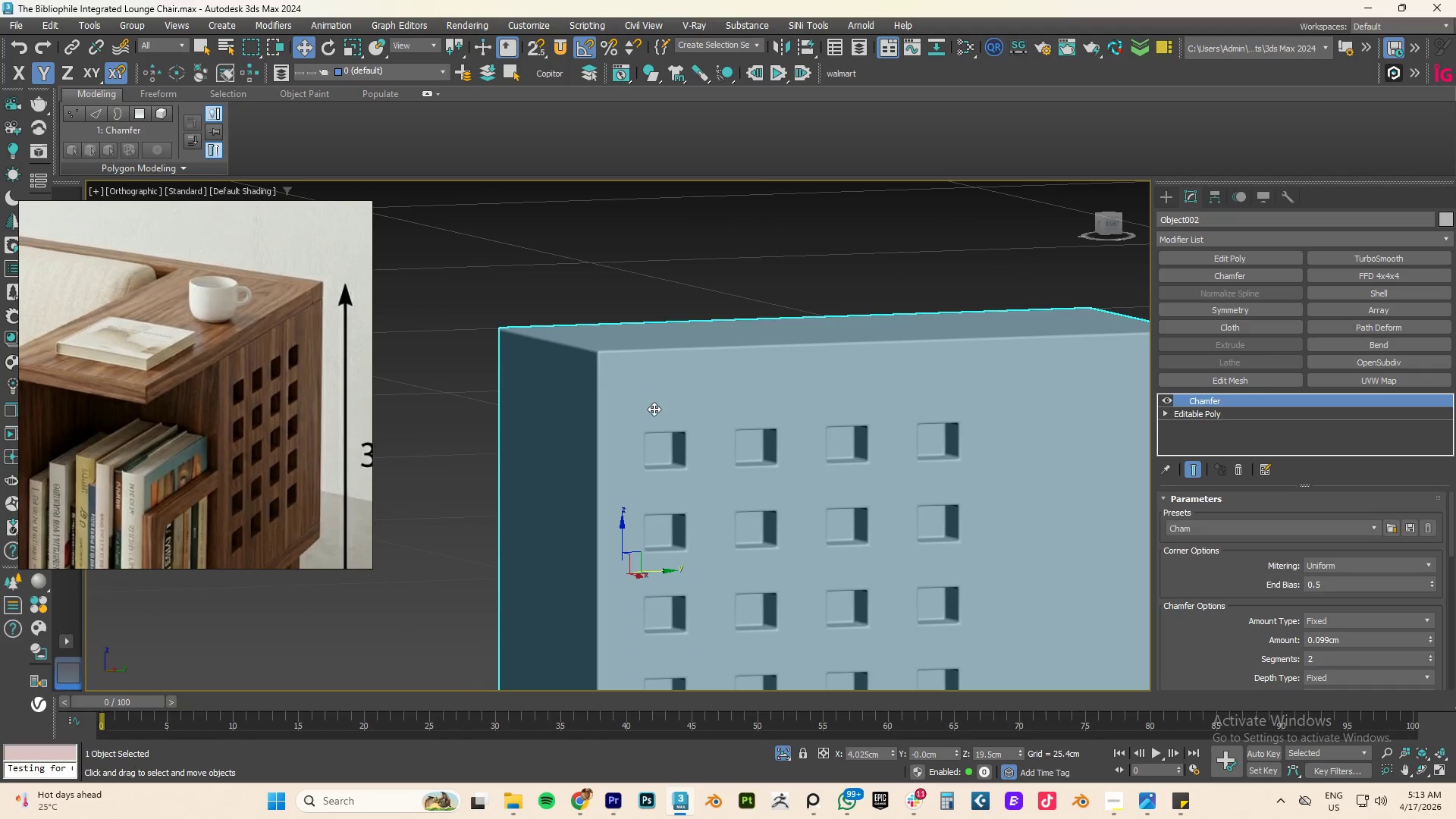 
key(F4)
 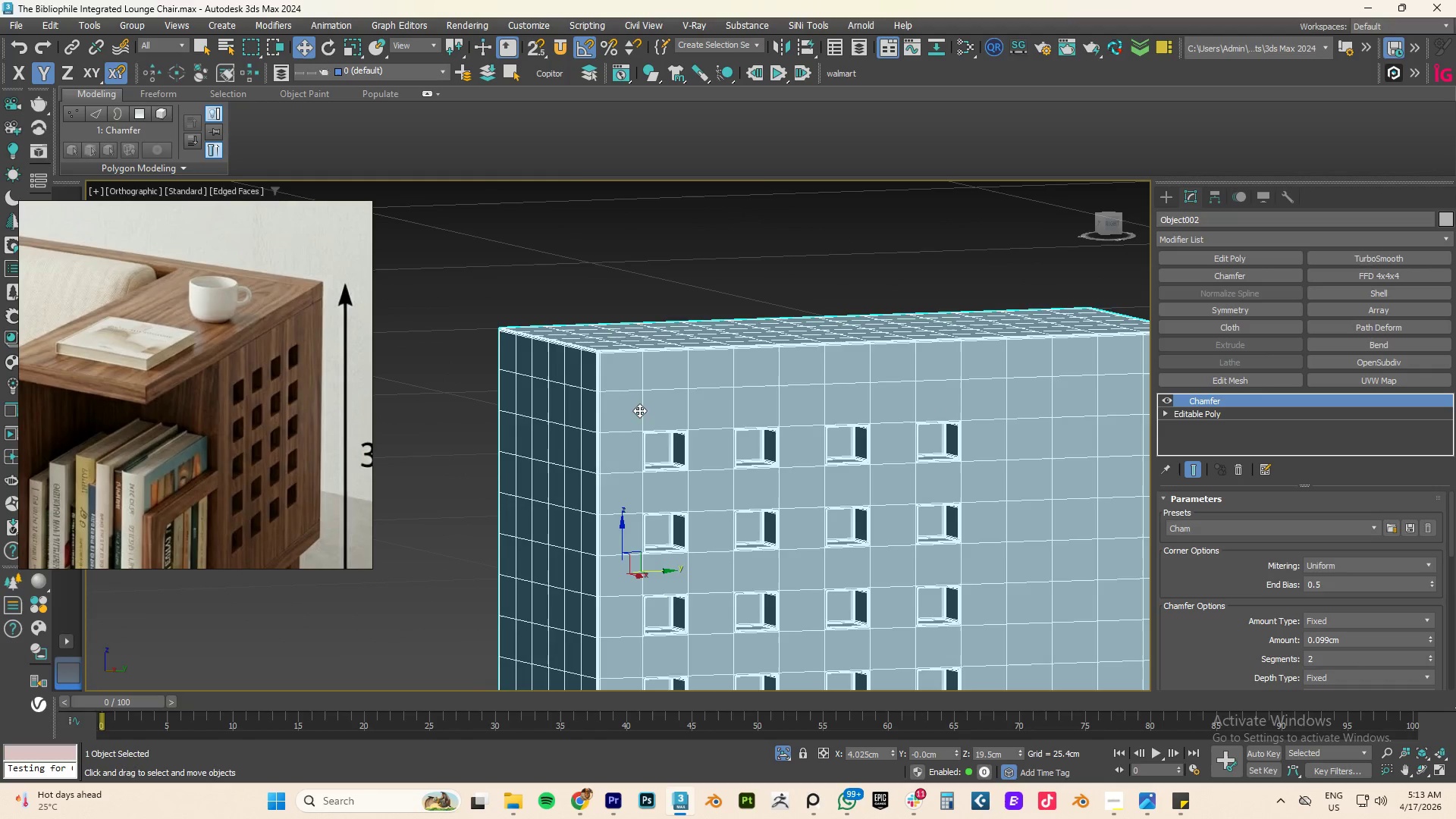 
key(F4)
 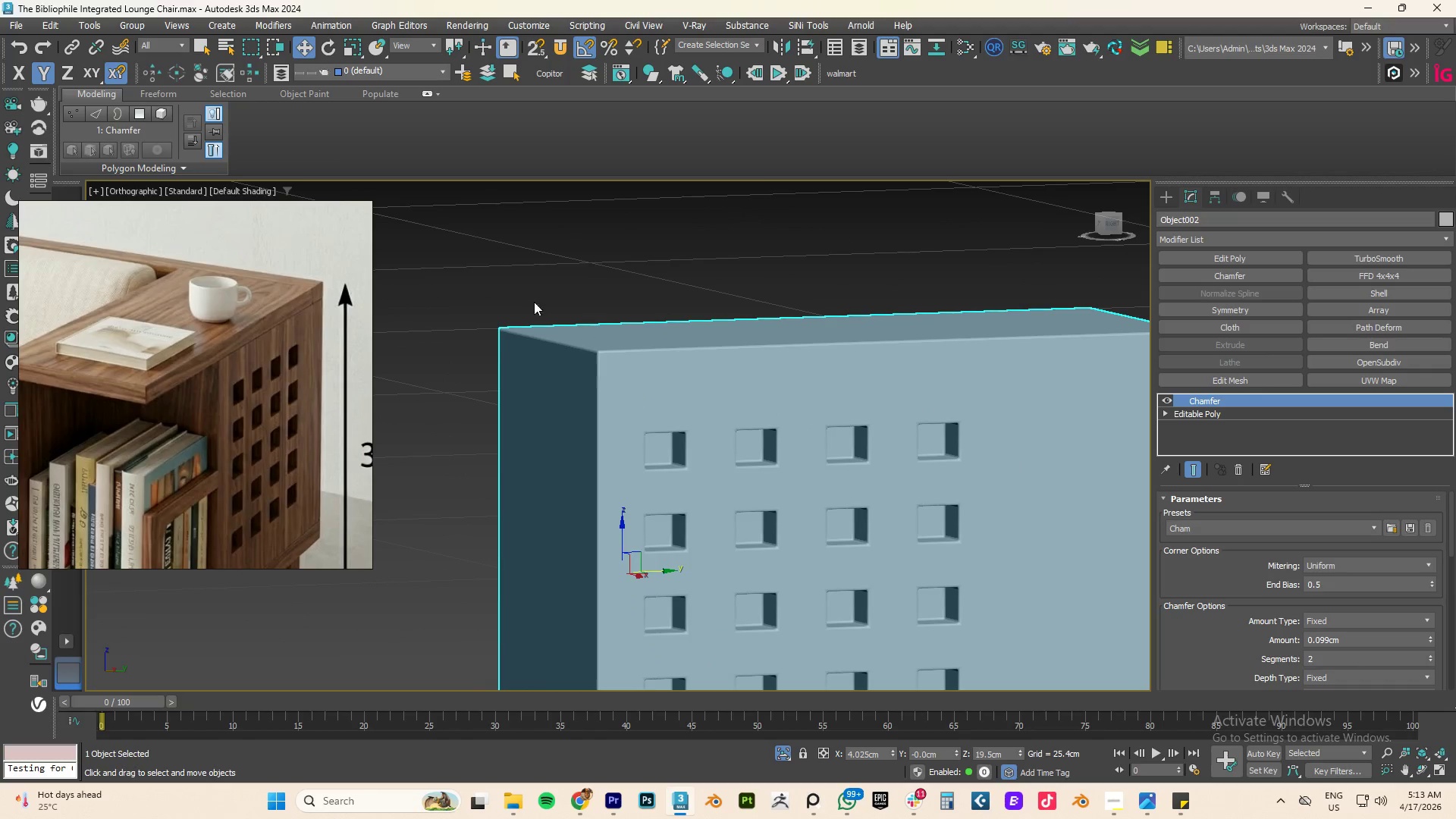 
left_click([527, 296])
 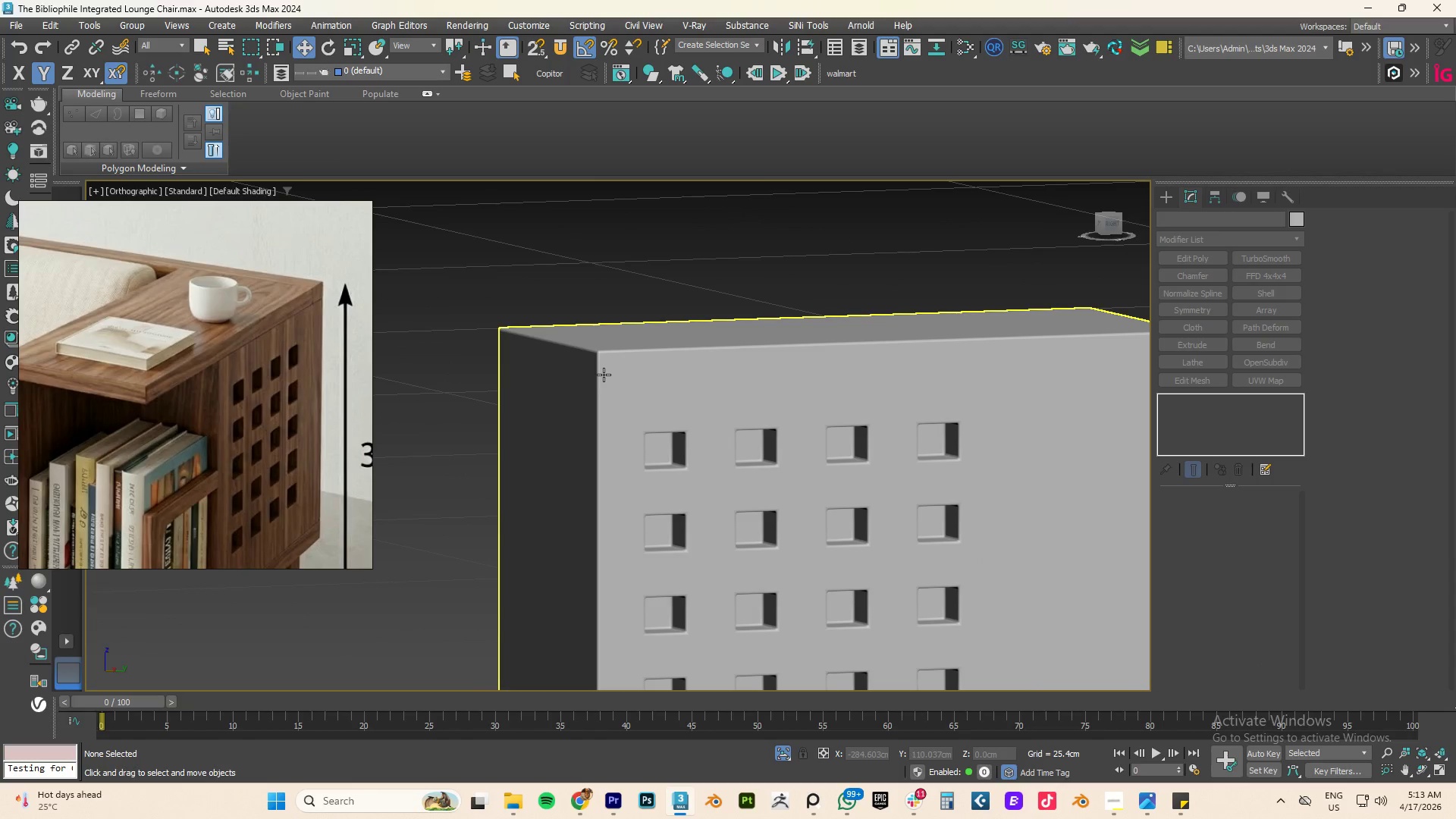 
left_click([604, 375])
 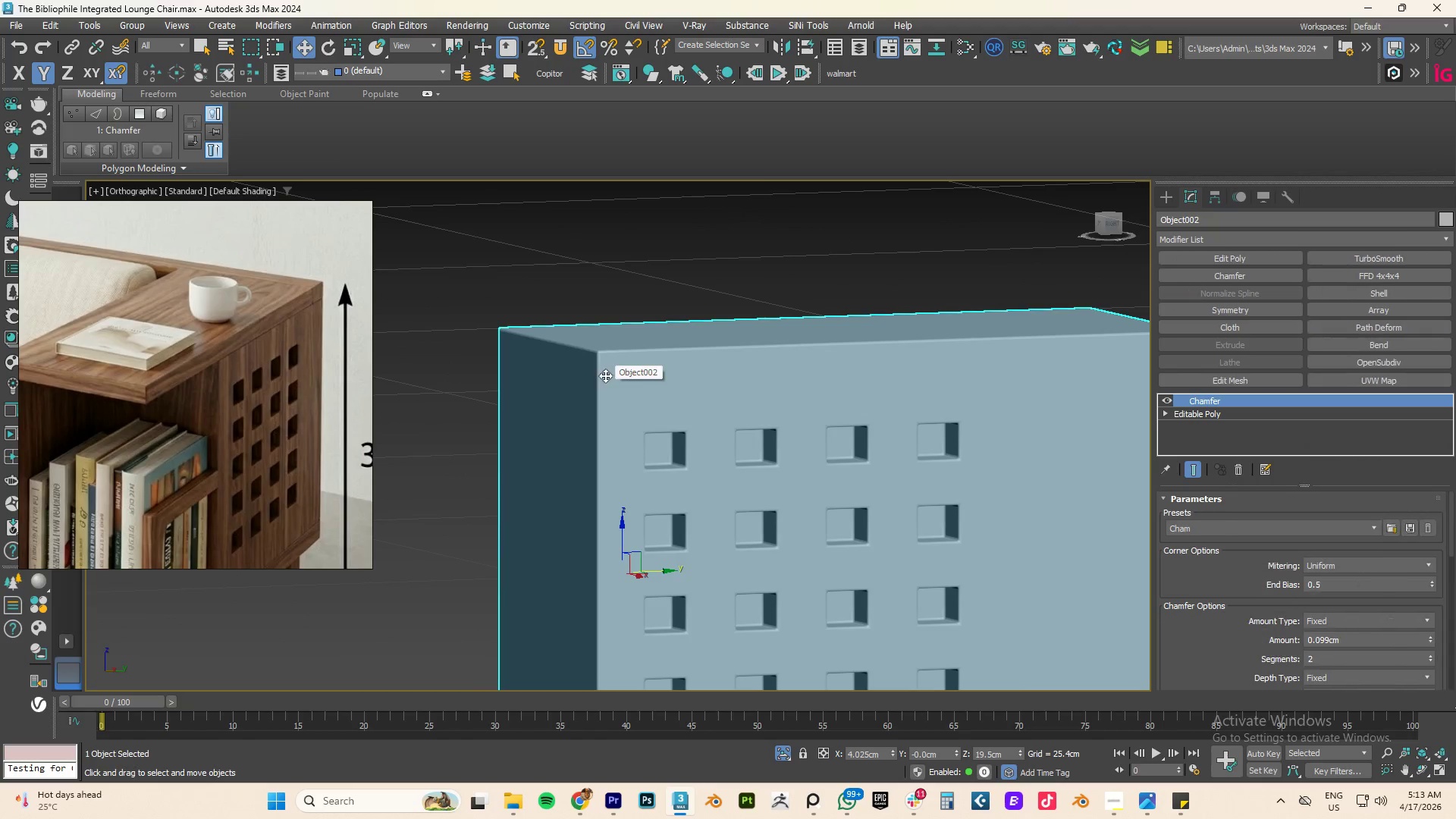 
hold_key(key=AltLeft, duration=0.7)
 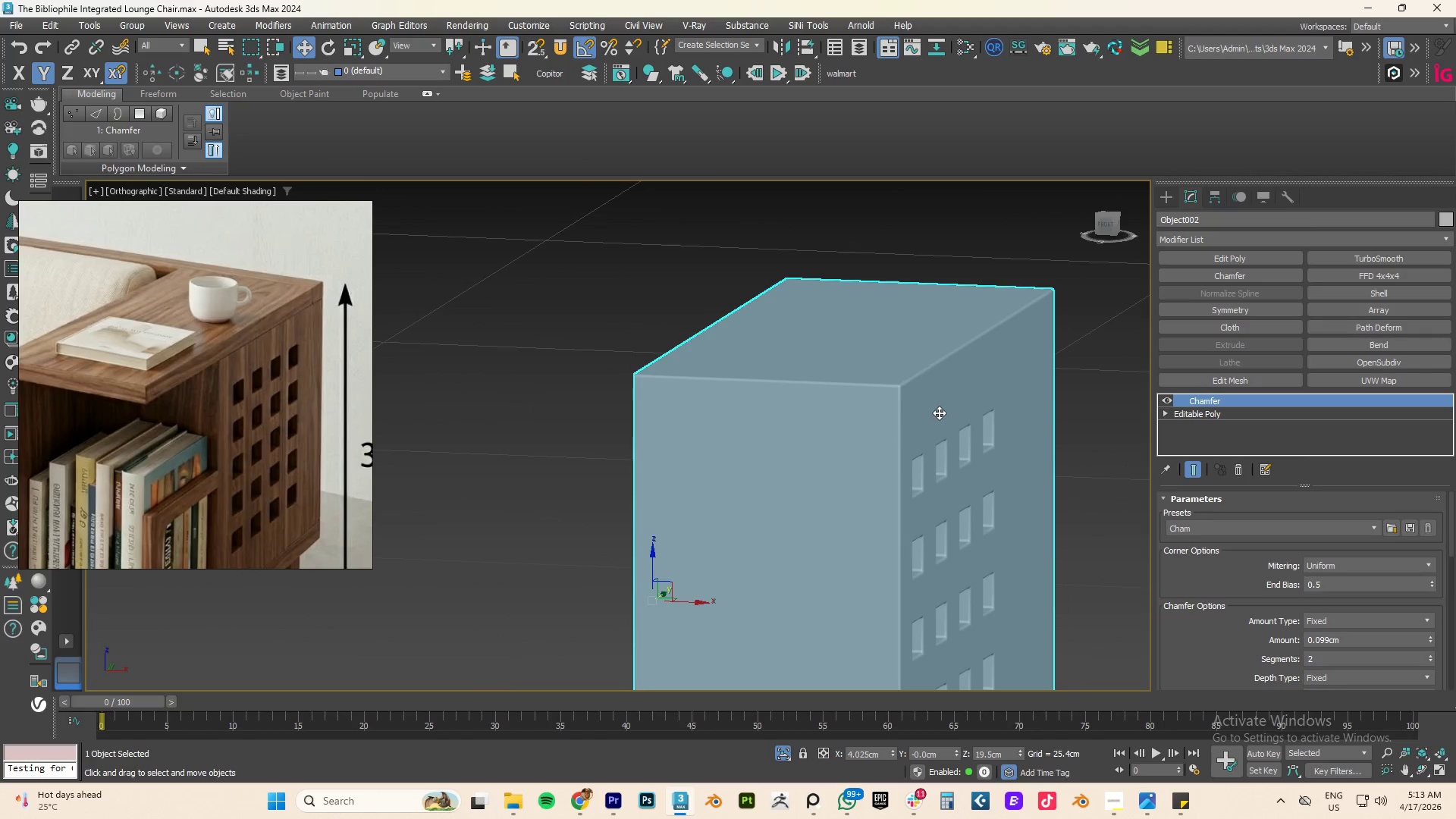 
scroll: coordinate [885, 395], scroll_direction: up, amount: 4.0
 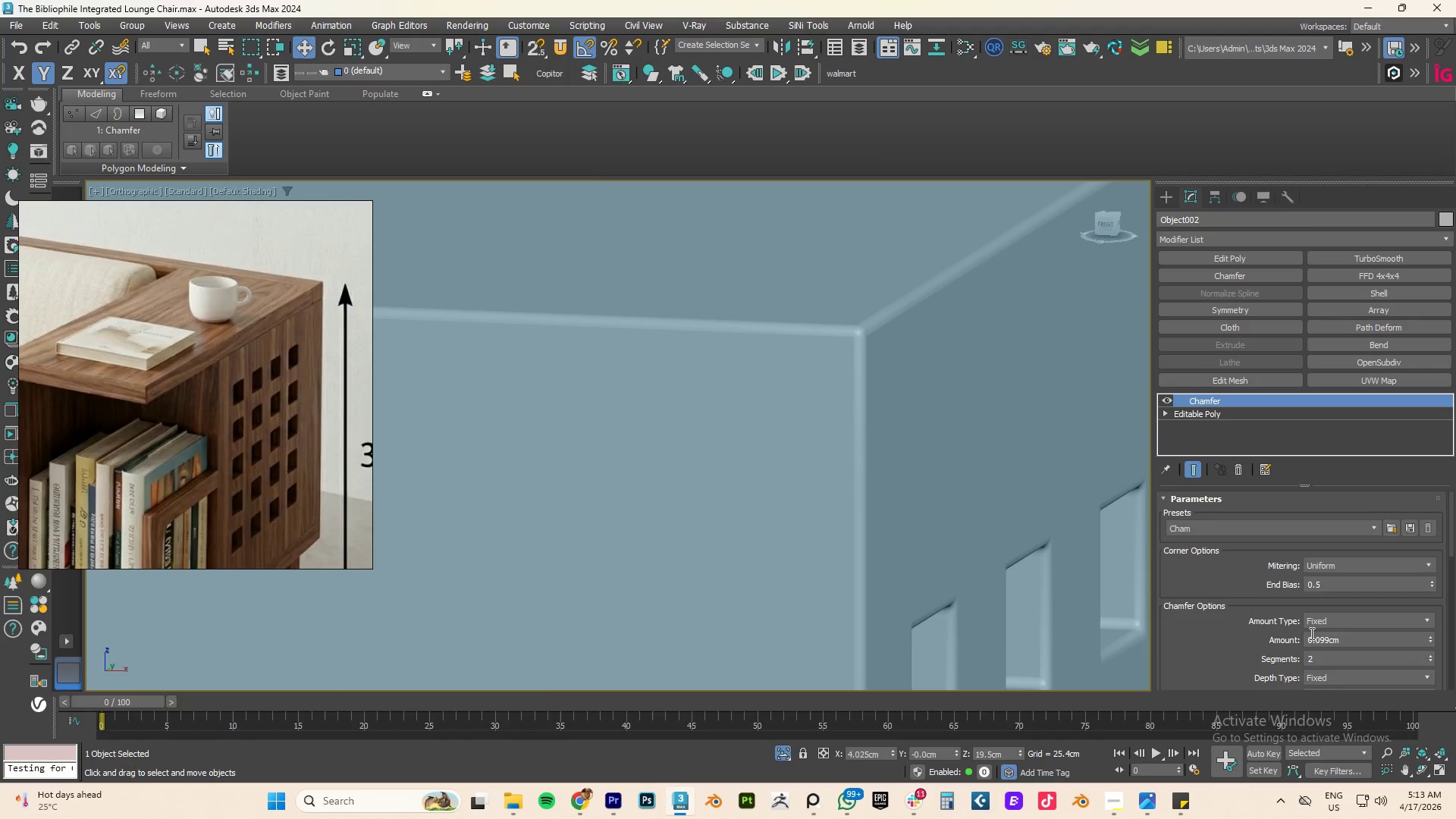 
left_click_drag(start_coordinate=[1314, 641], to_coordinate=[1455, 642])
 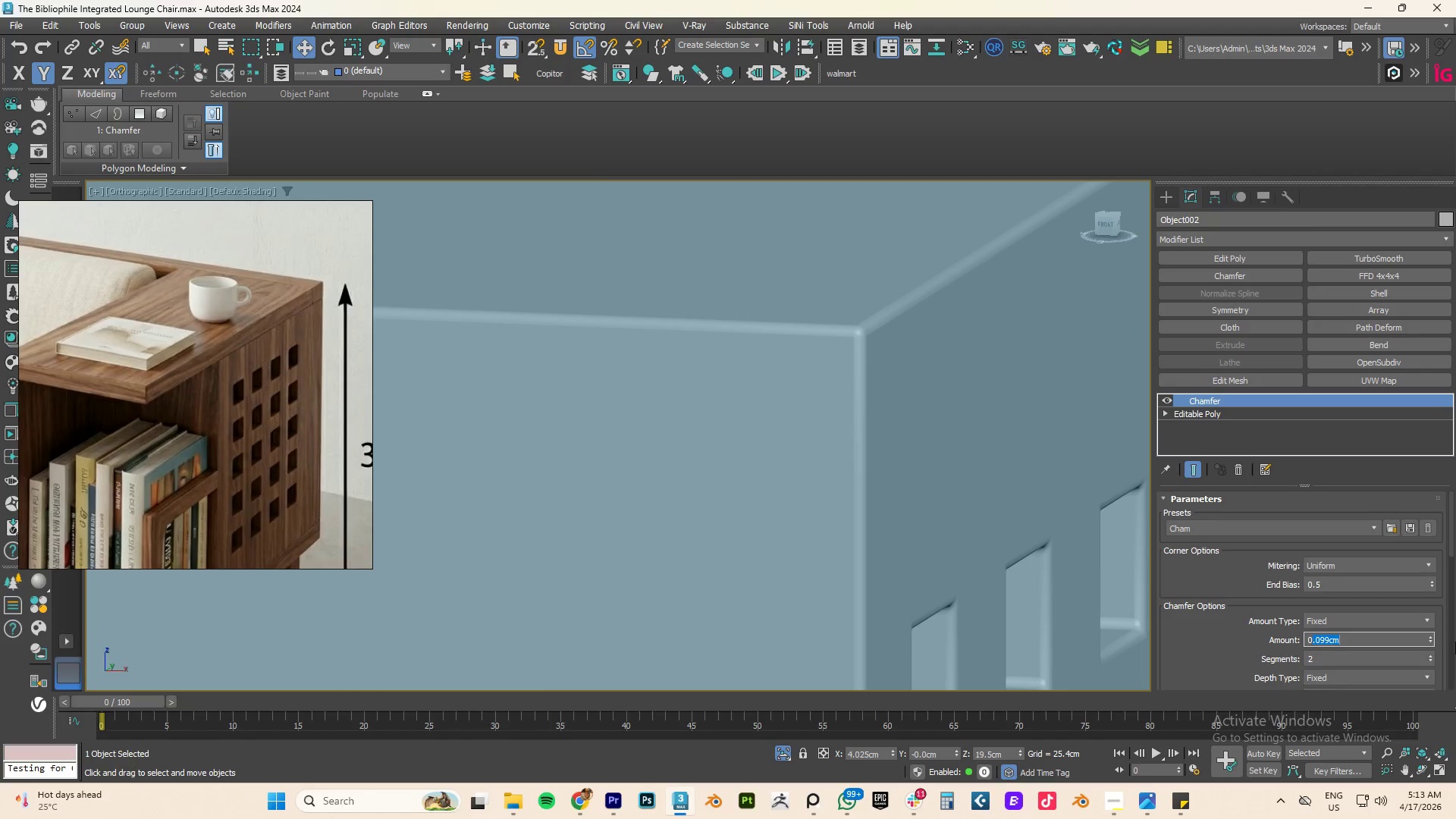 
key(Numpad0)
 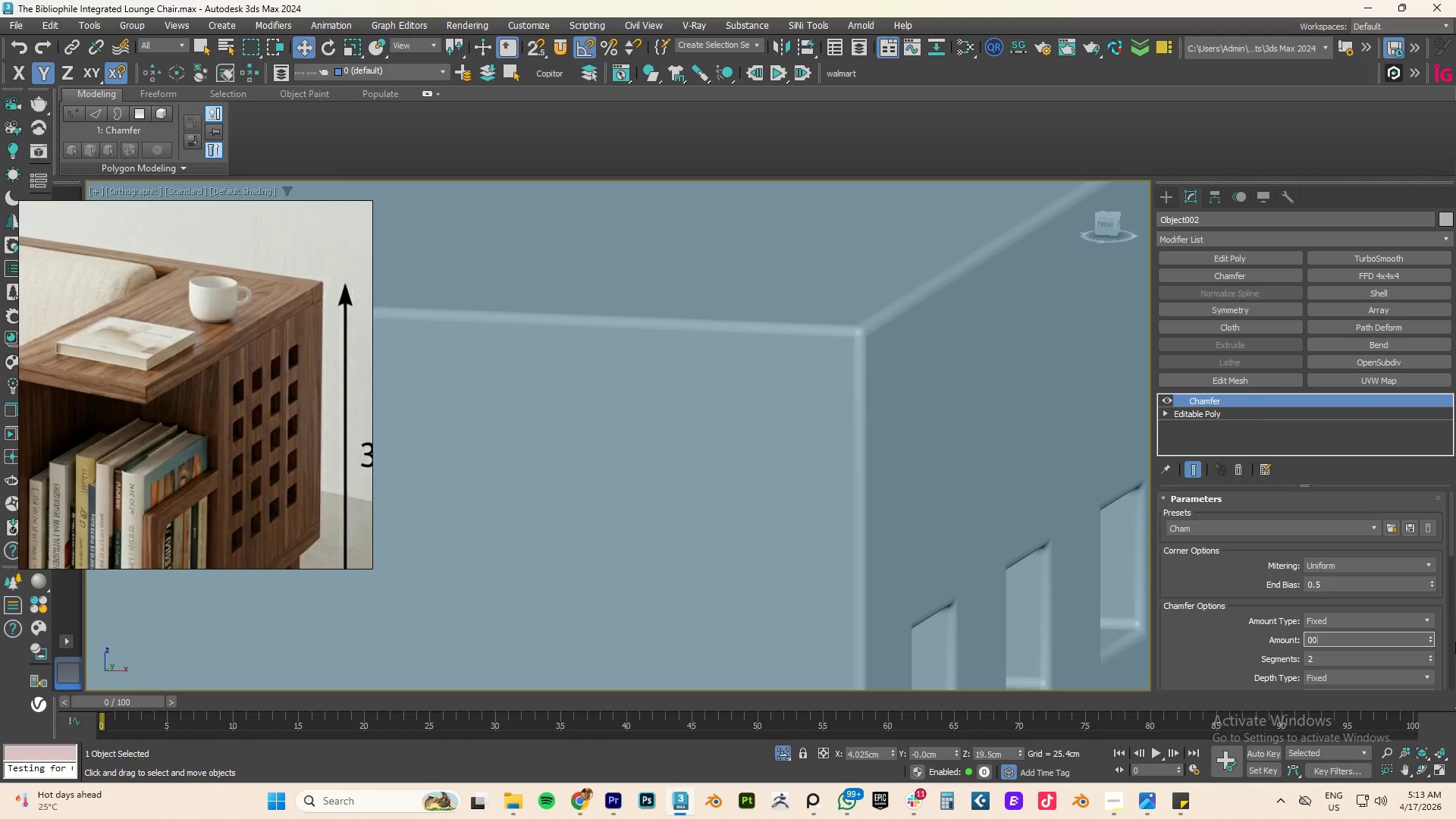 
key(Numpad5)
 